 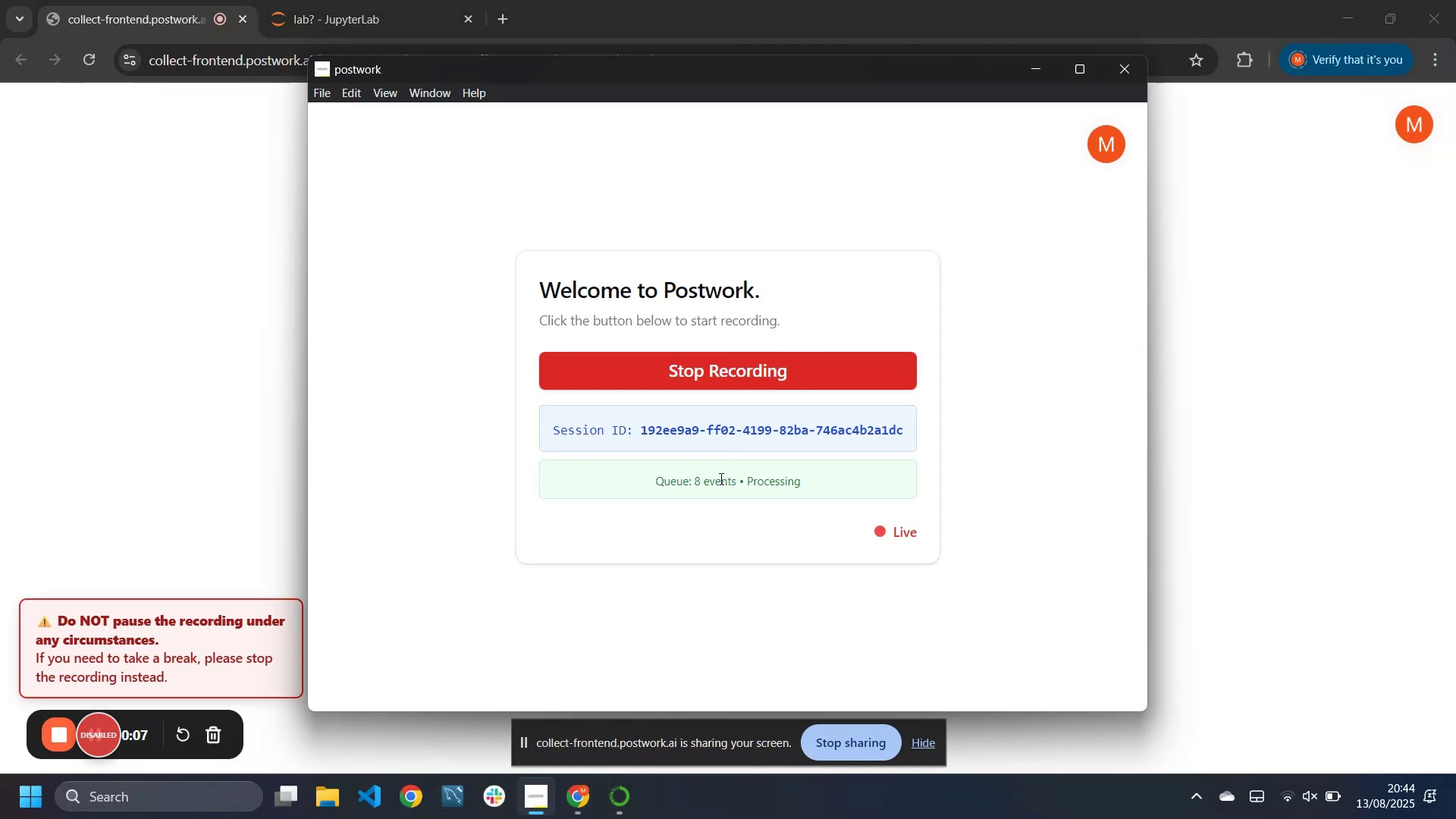 
left_click([158, 386])
 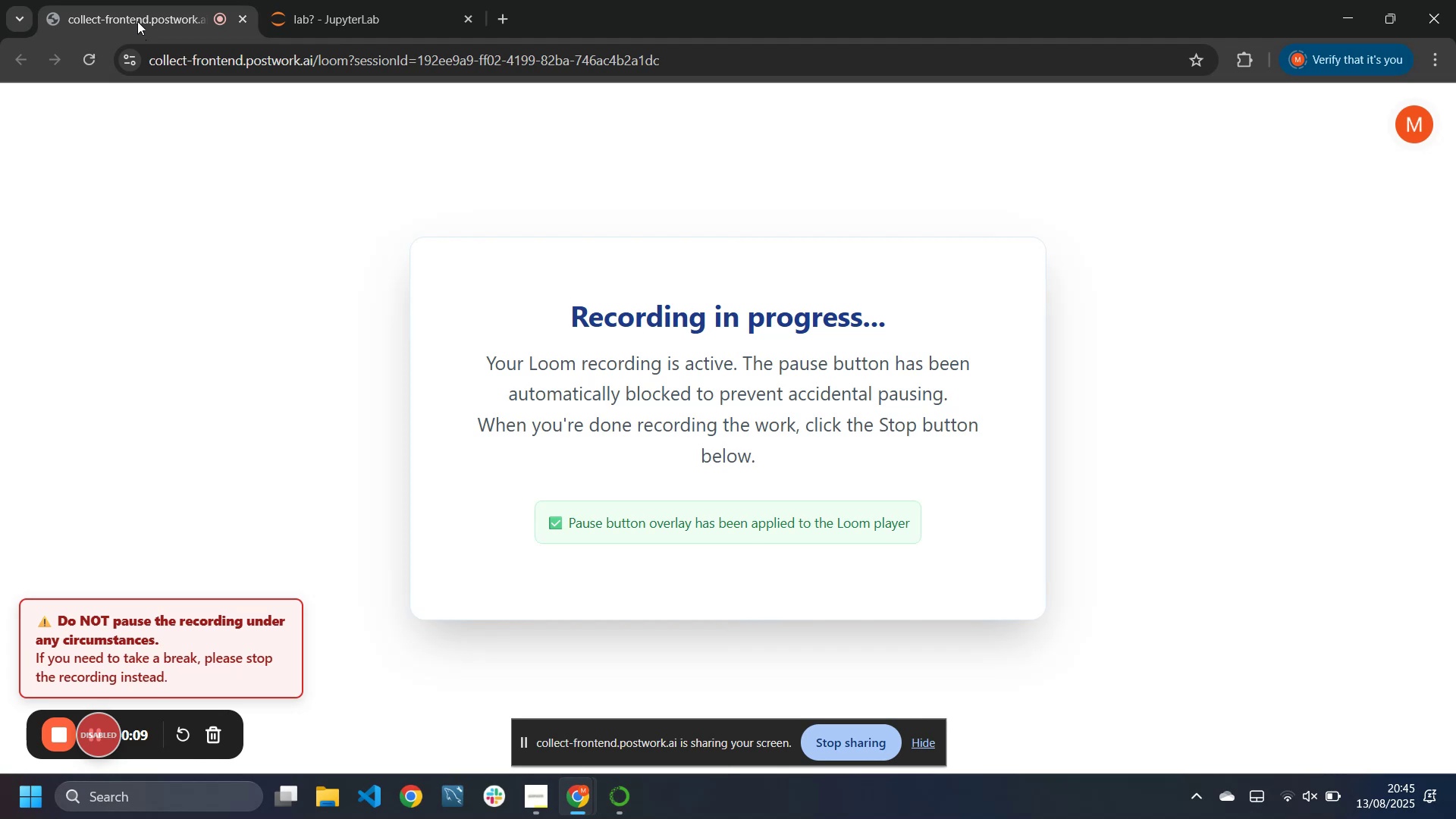 
left_click([378, 0])
 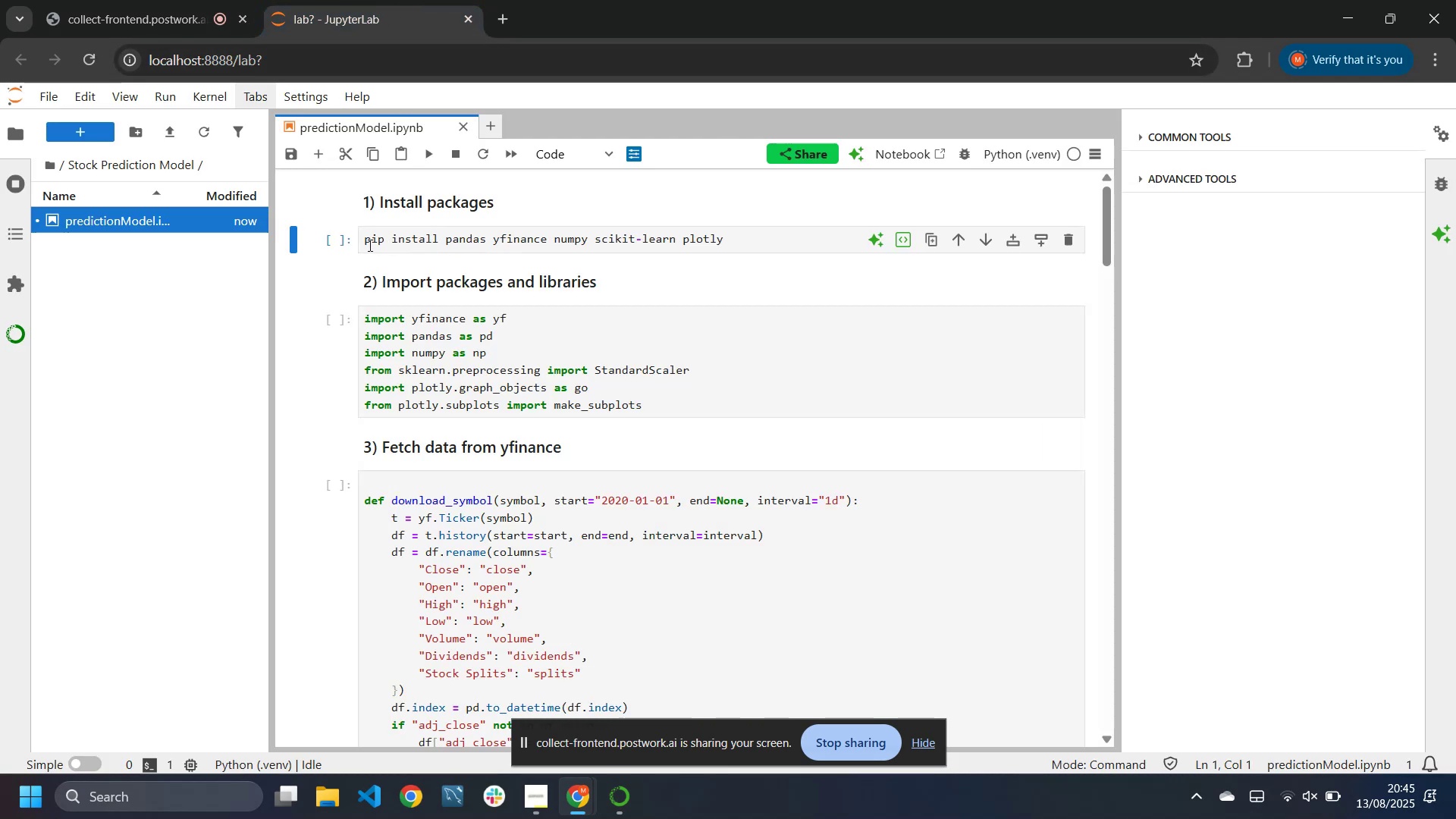 
left_click([405, 243])
 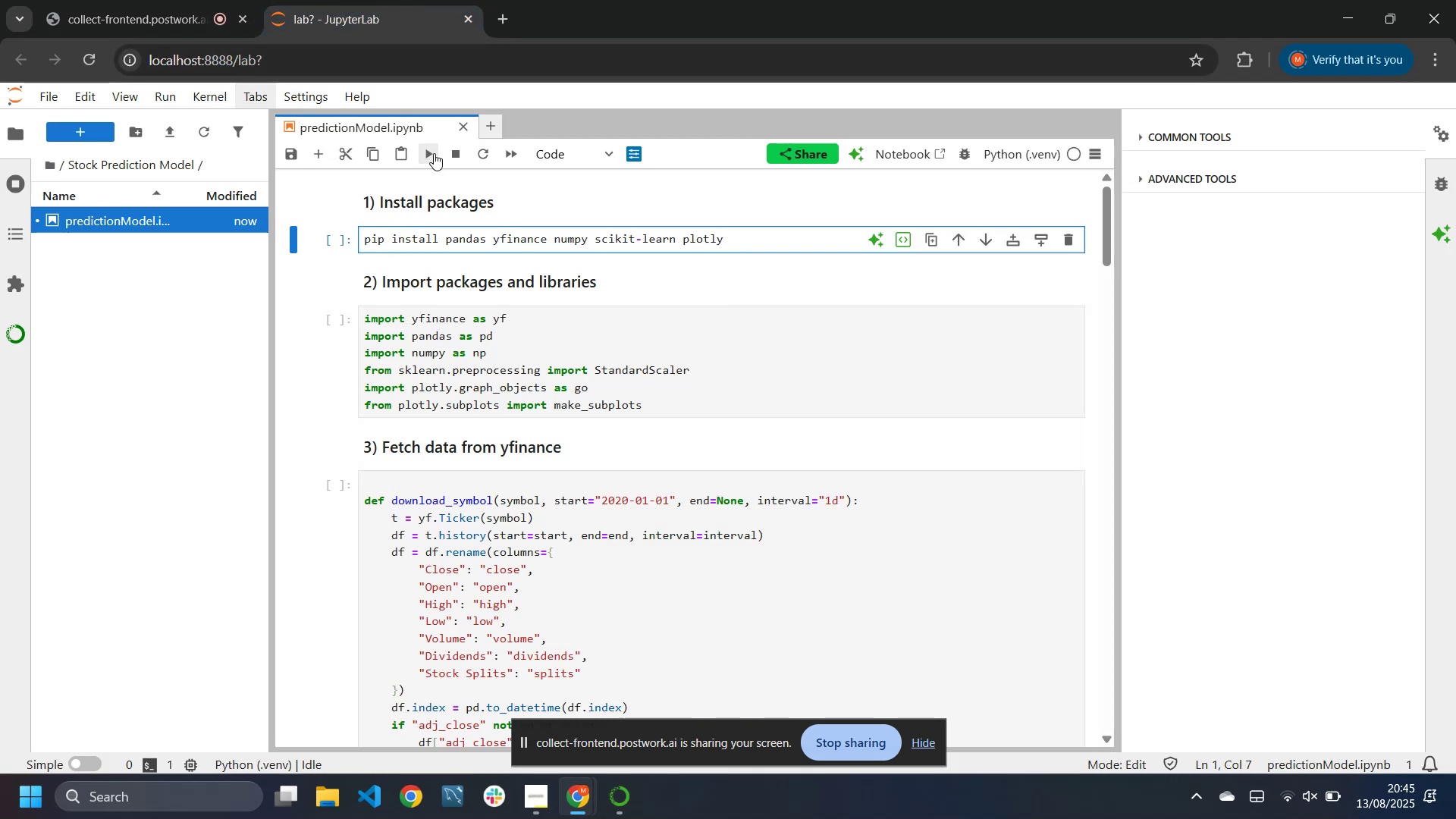 
left_click([431, 153])
 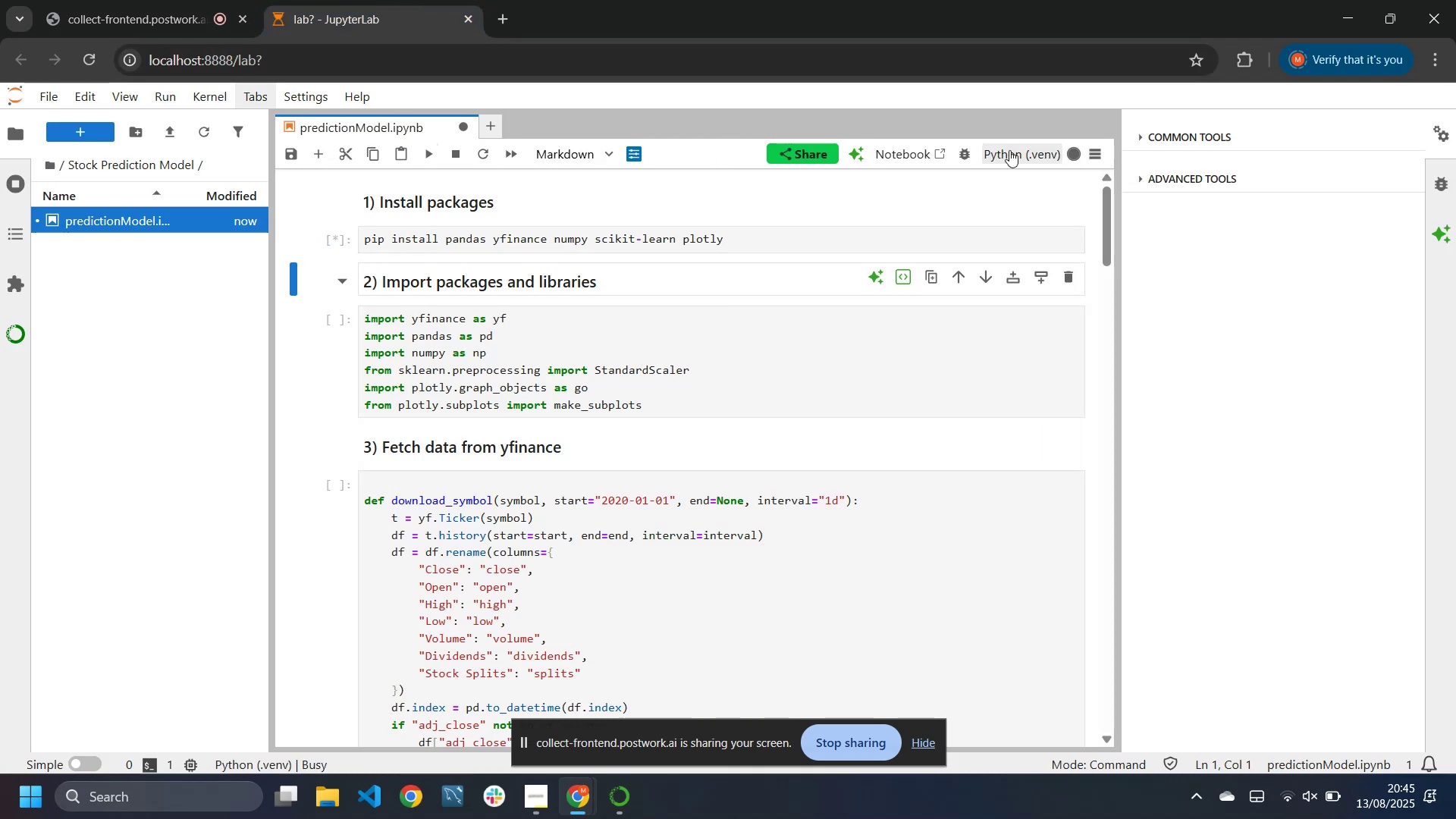 
mouse_move([1062, 159])
 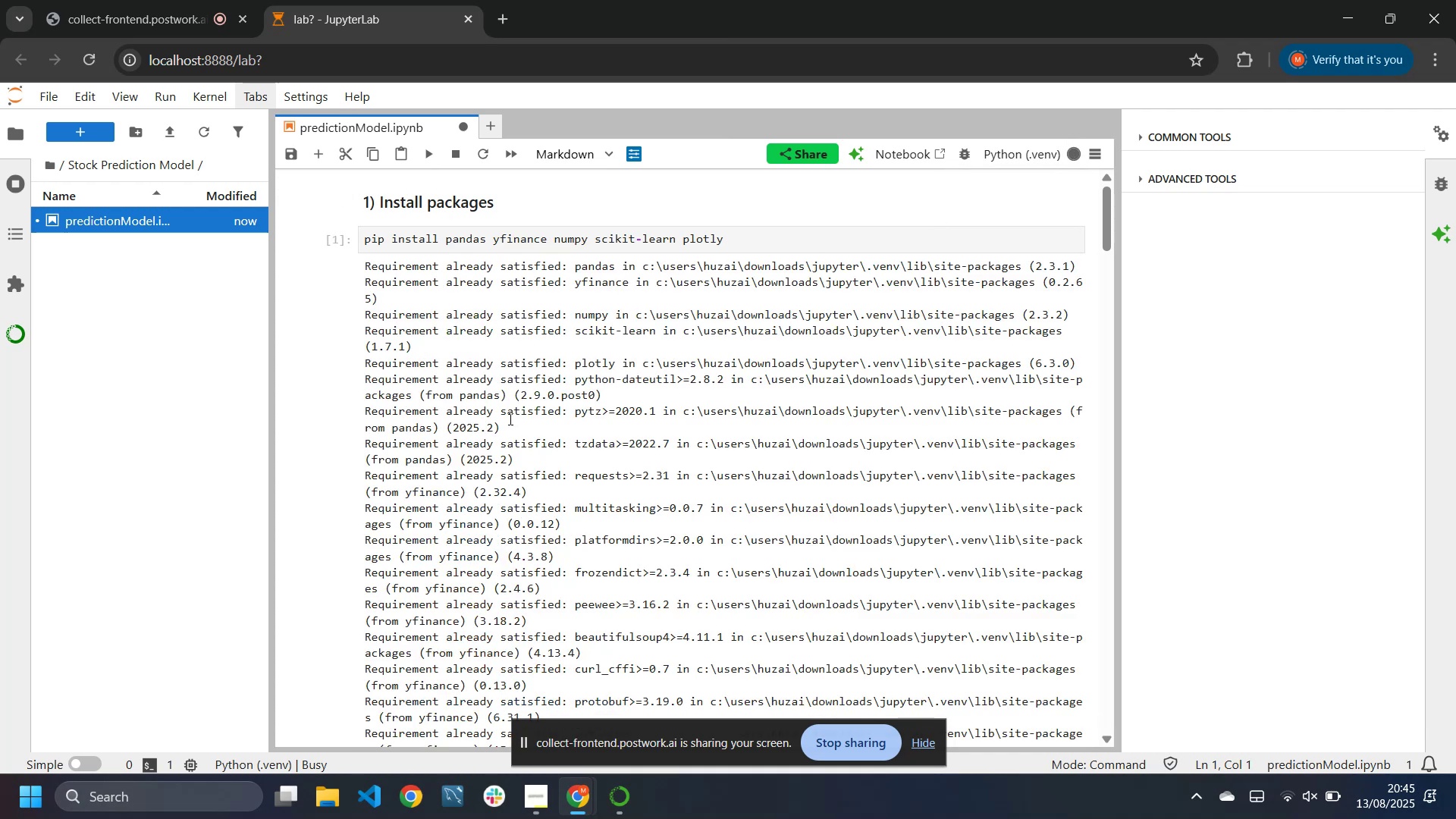 
scroll: coordinate [519, 505], scroll_direction: down, amount: 9.0
 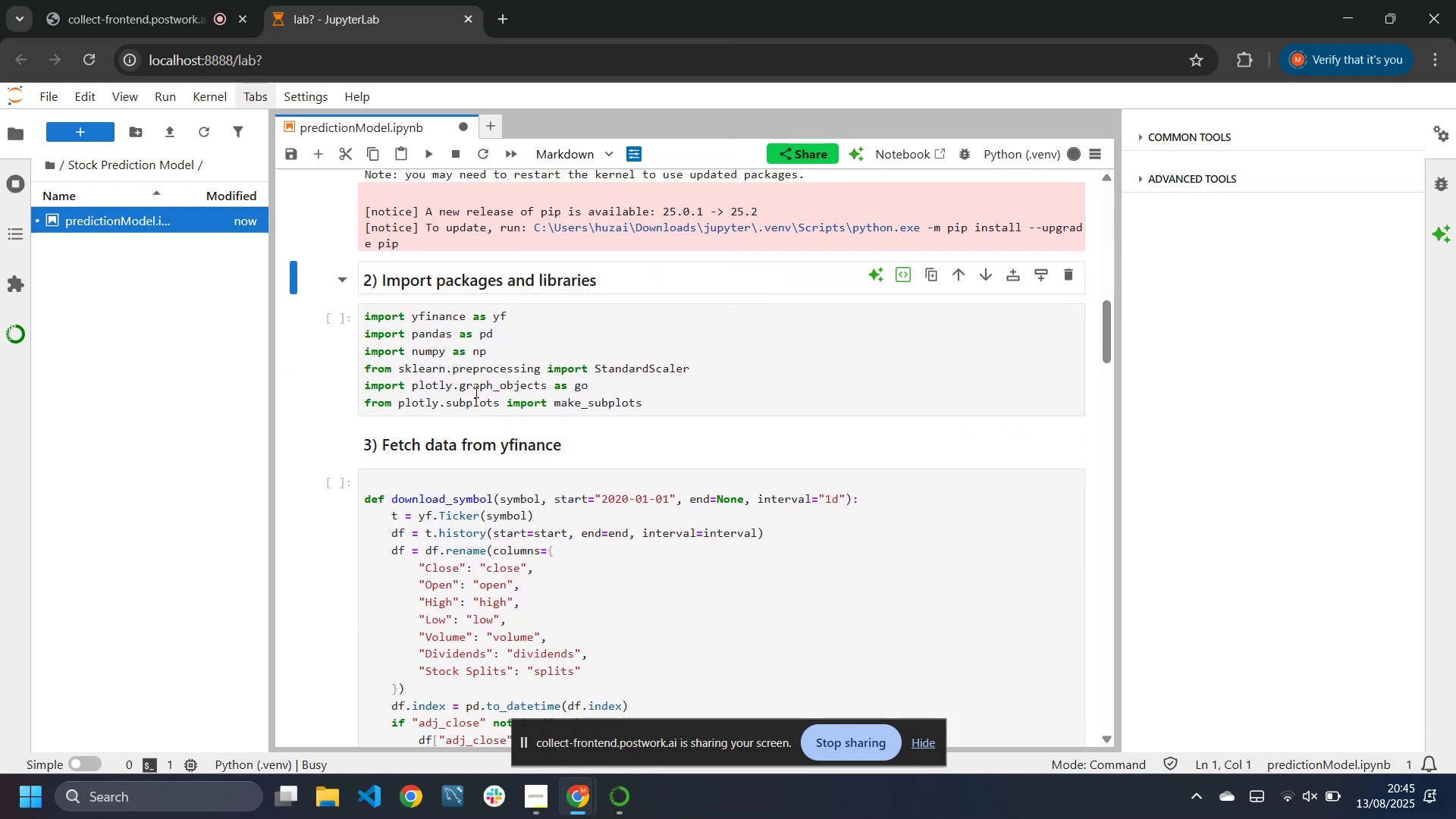 
left_click([461, 357])
 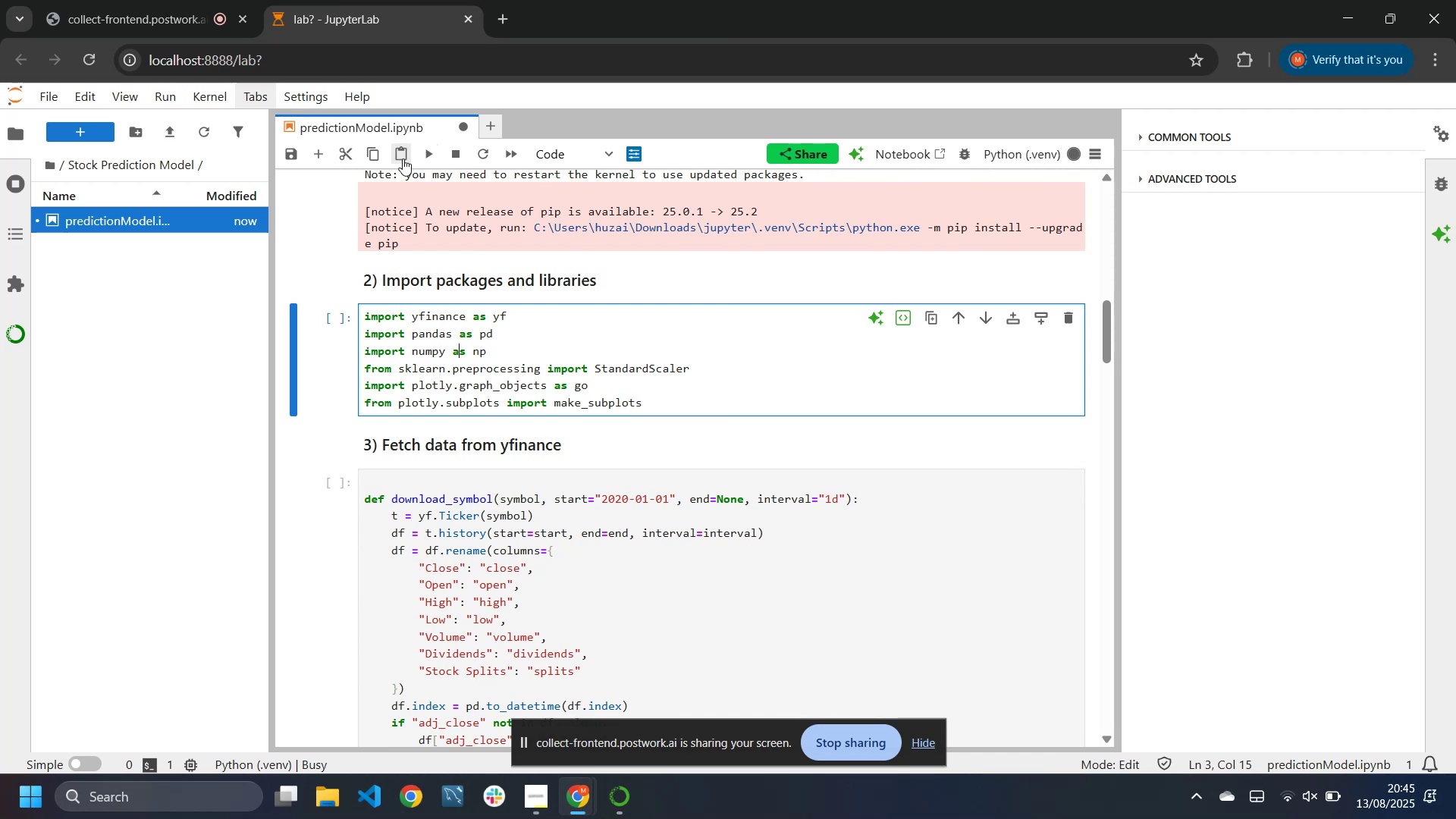 
left_click([422, 153])
 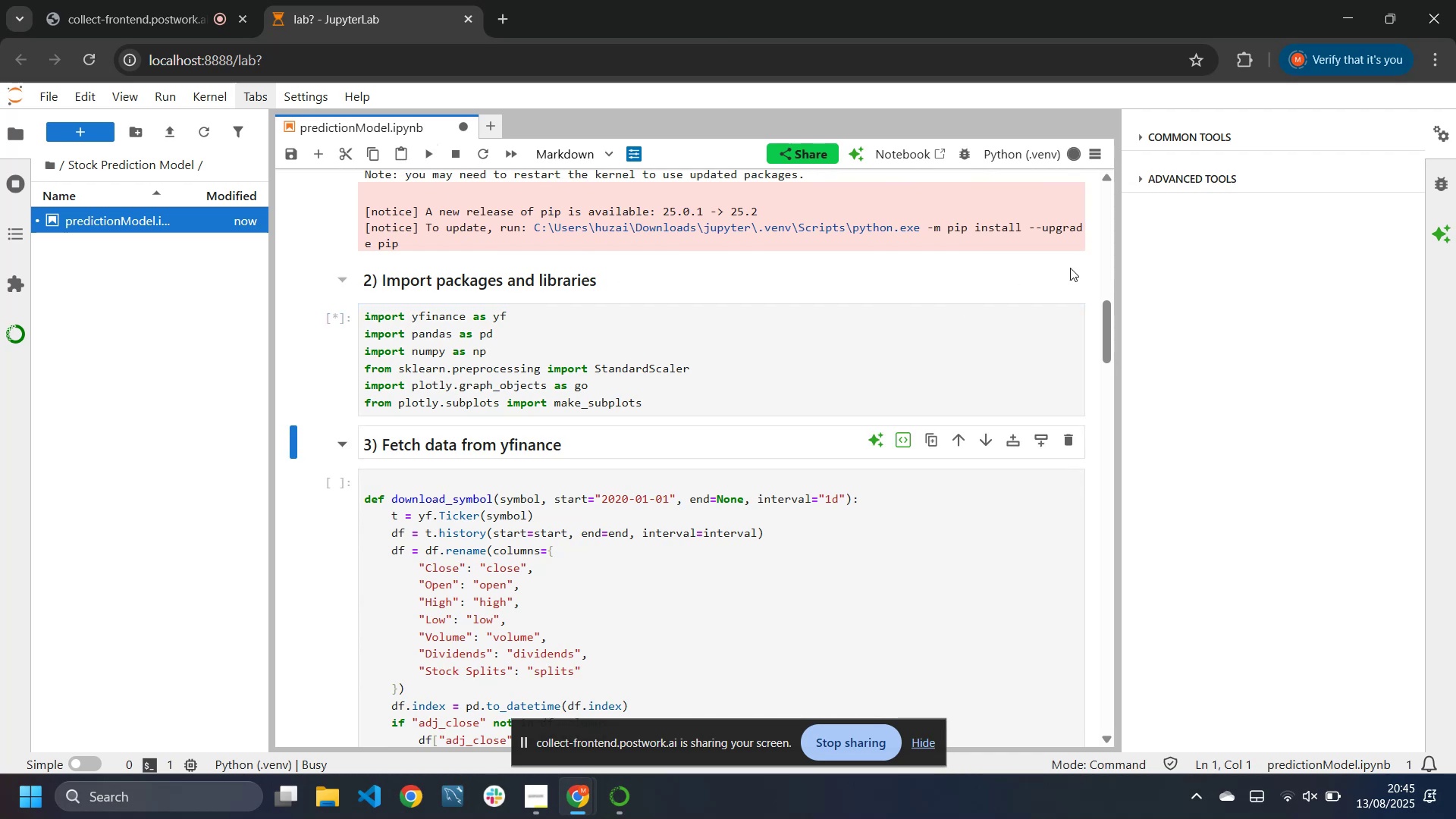 
mouse_move([1068, 168])
 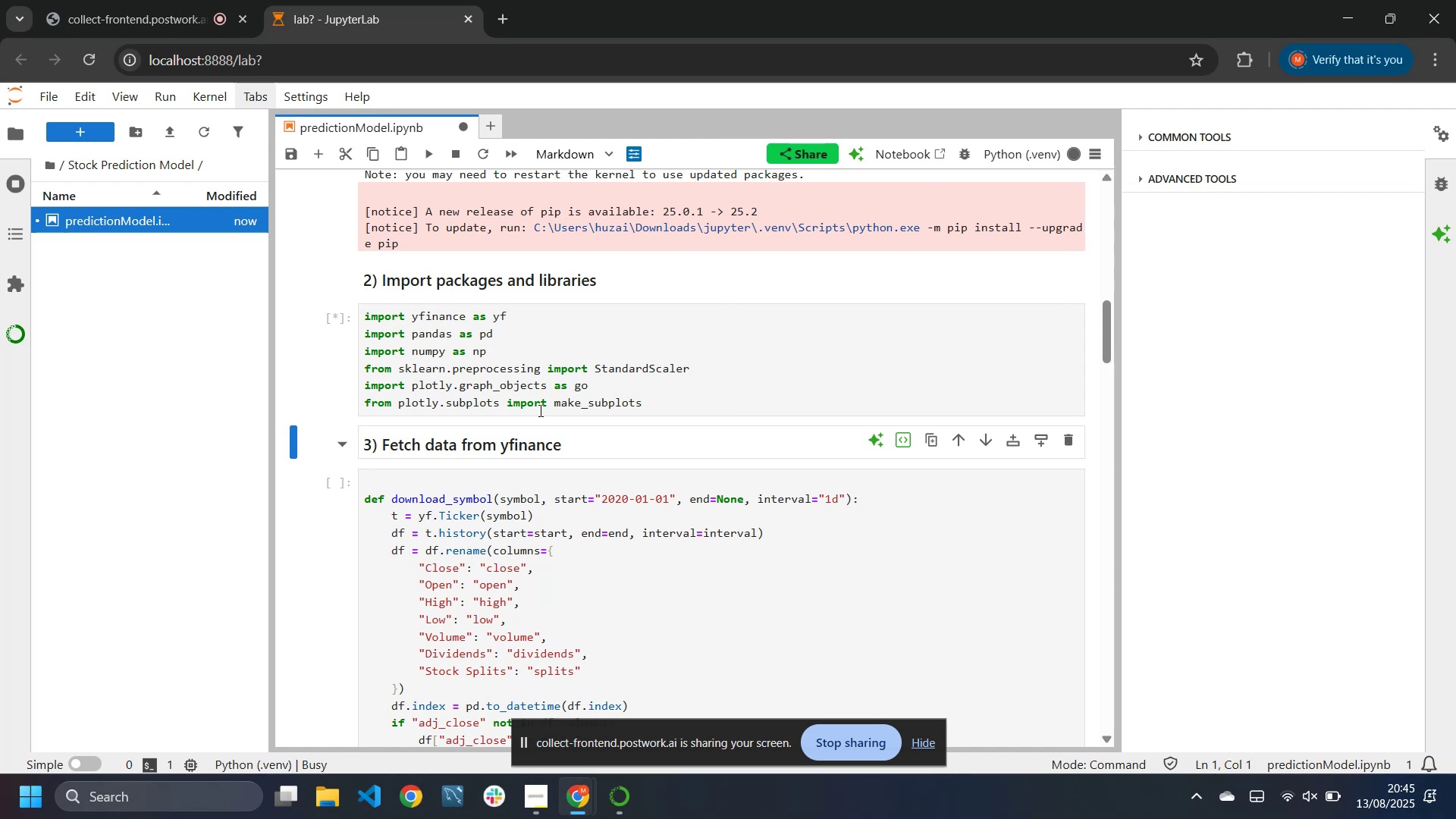 
scroll: coordinate [494, 512], scroll_direction: down, amount: 2.0
 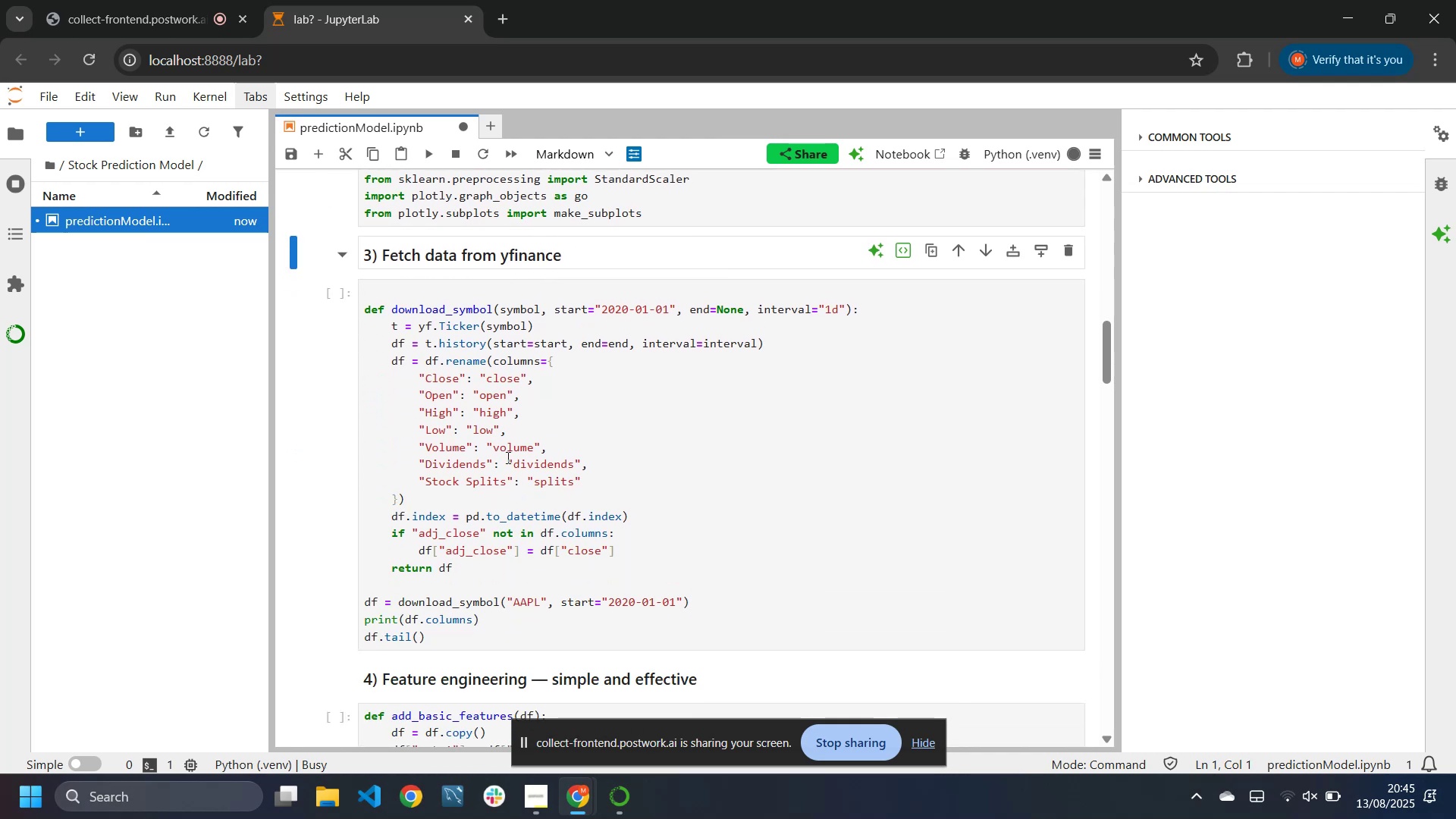 
left_click([506, 457])
 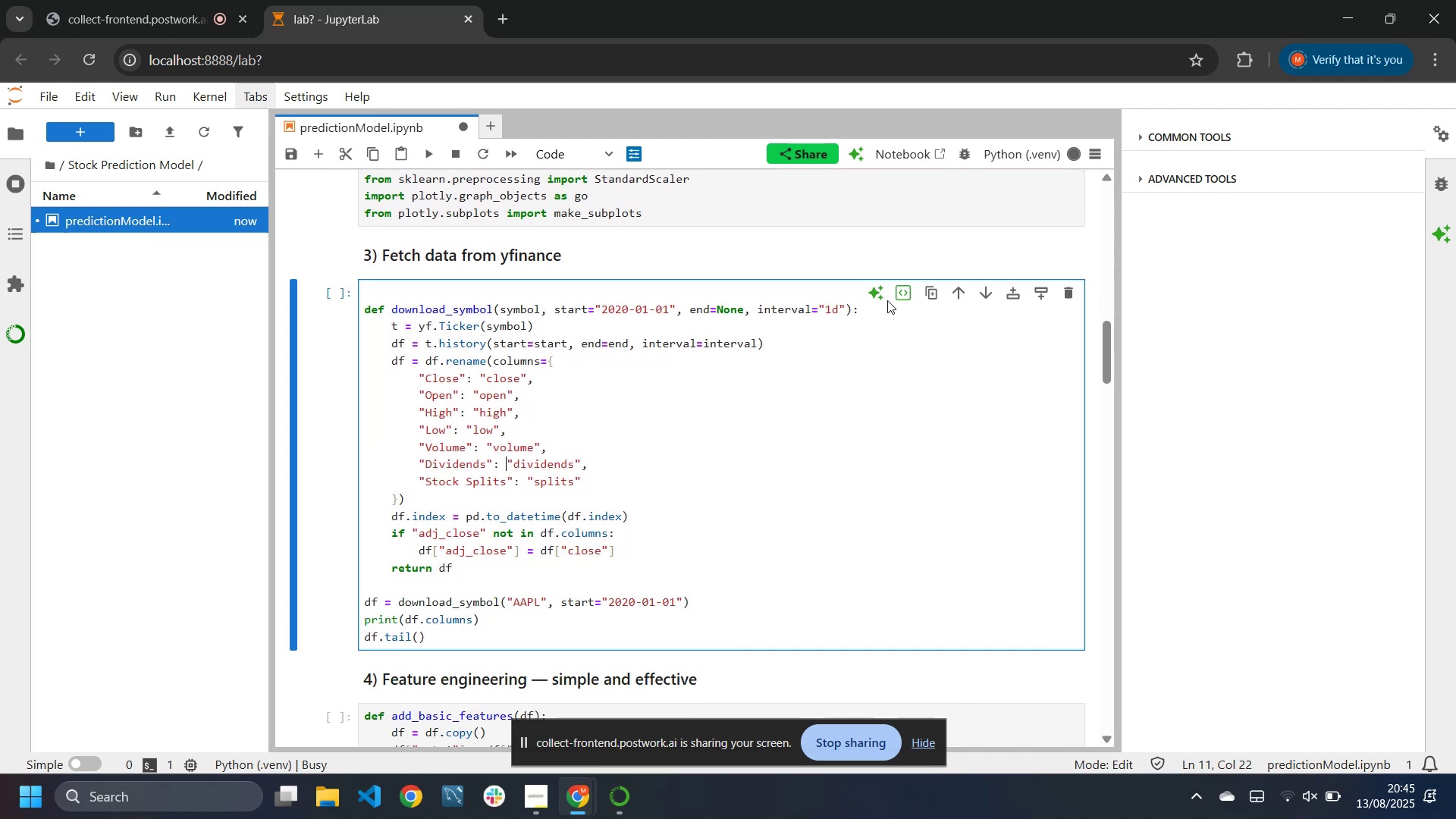 
mouse_move([1067, 173])
 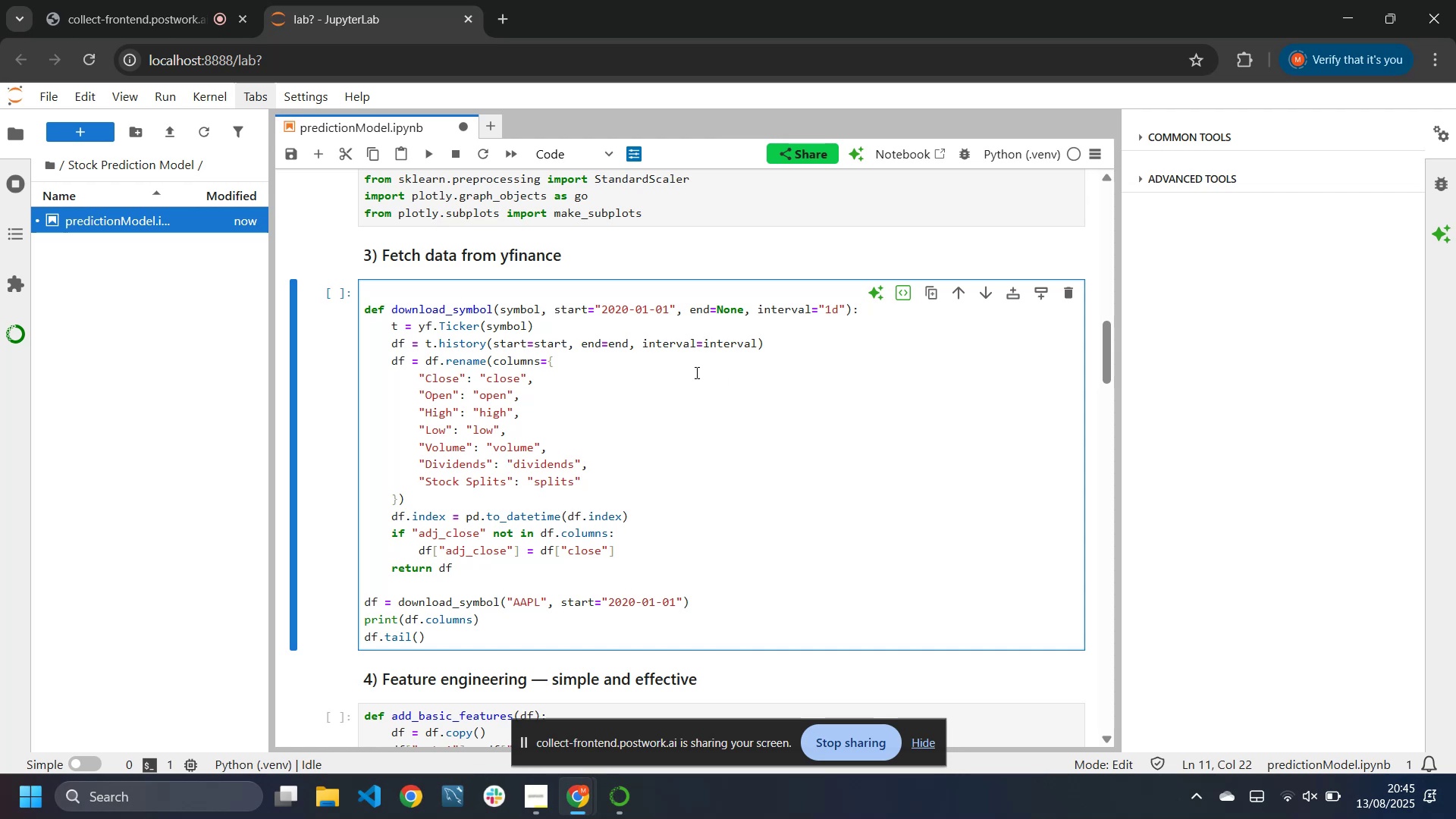 
left_click([431, 304])
 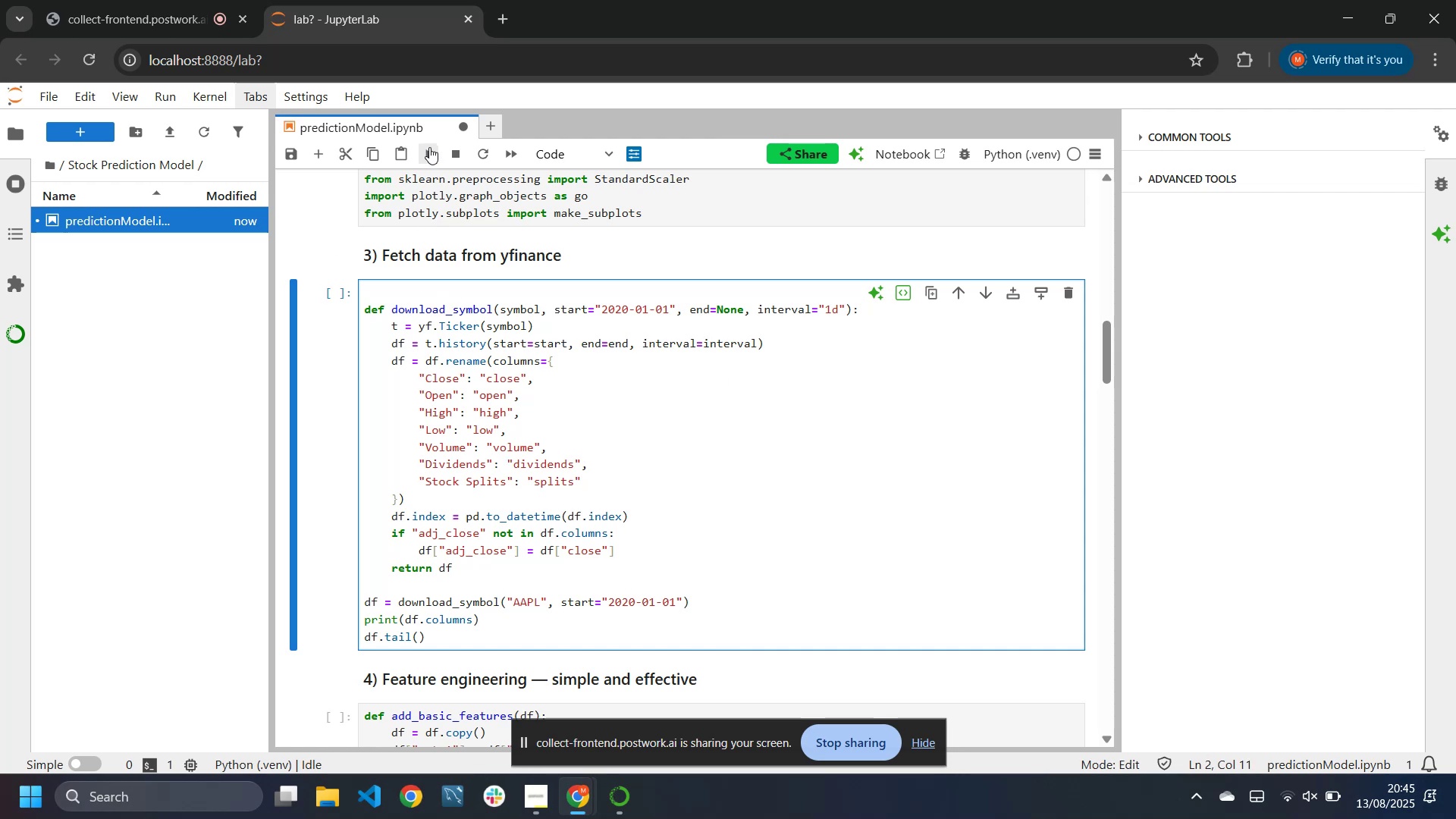 
left_click([429, 147])
 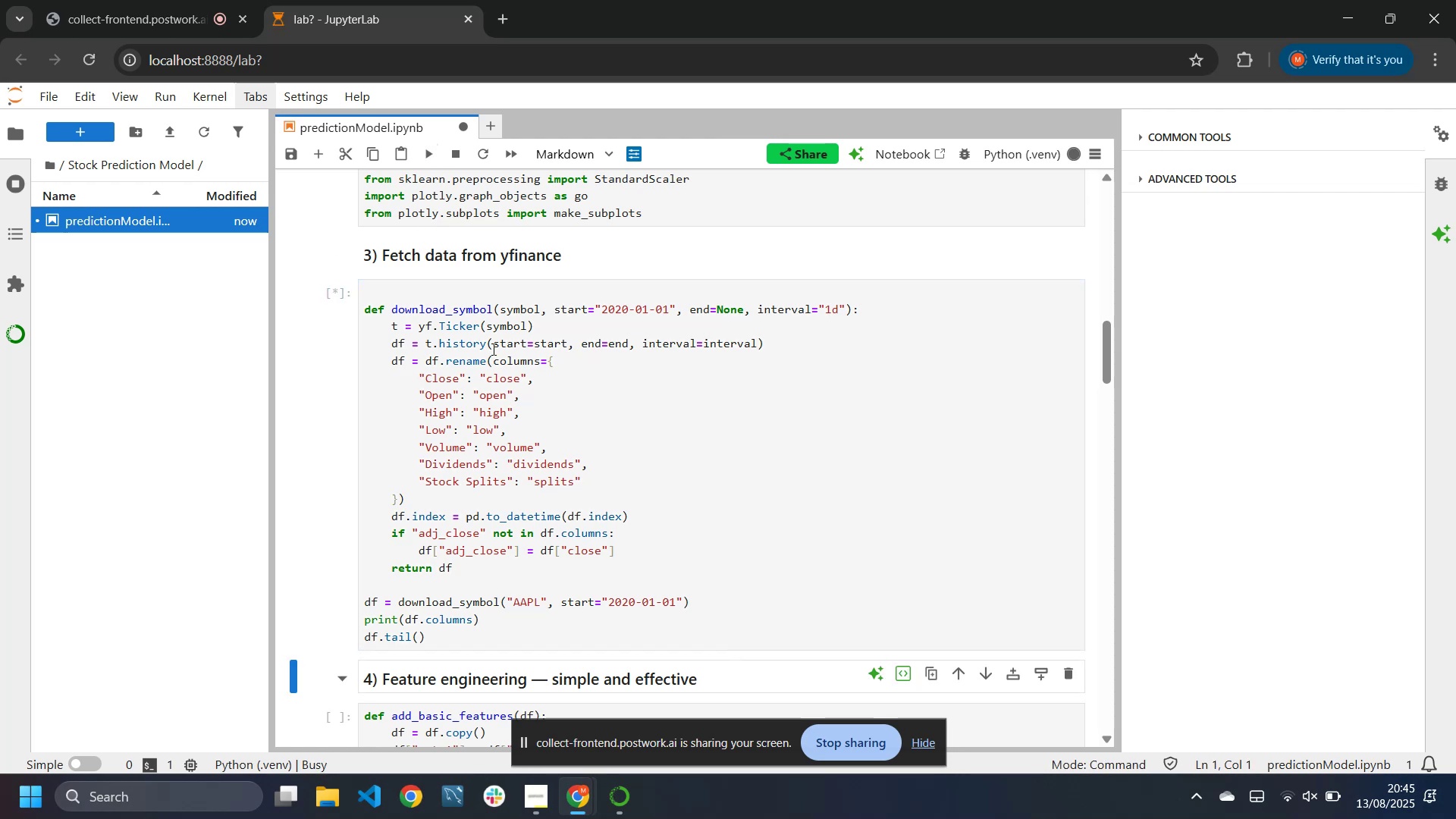 
scroll: coordinate [510, 482], scroll_direction: down, amount: 3.0
 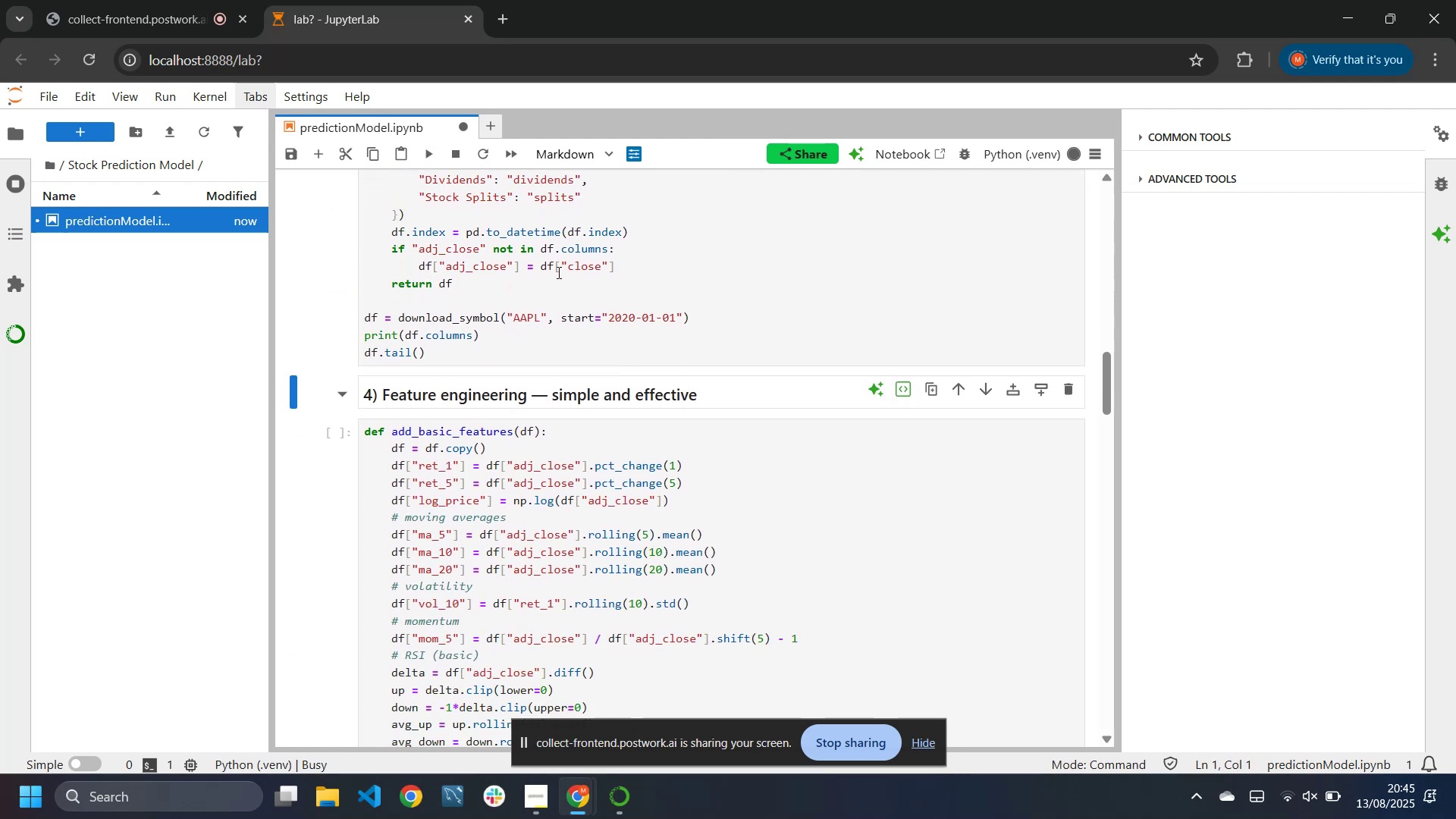 
scroll: coordinate [556, 287], scroll_direction: up, amount: 2.0
 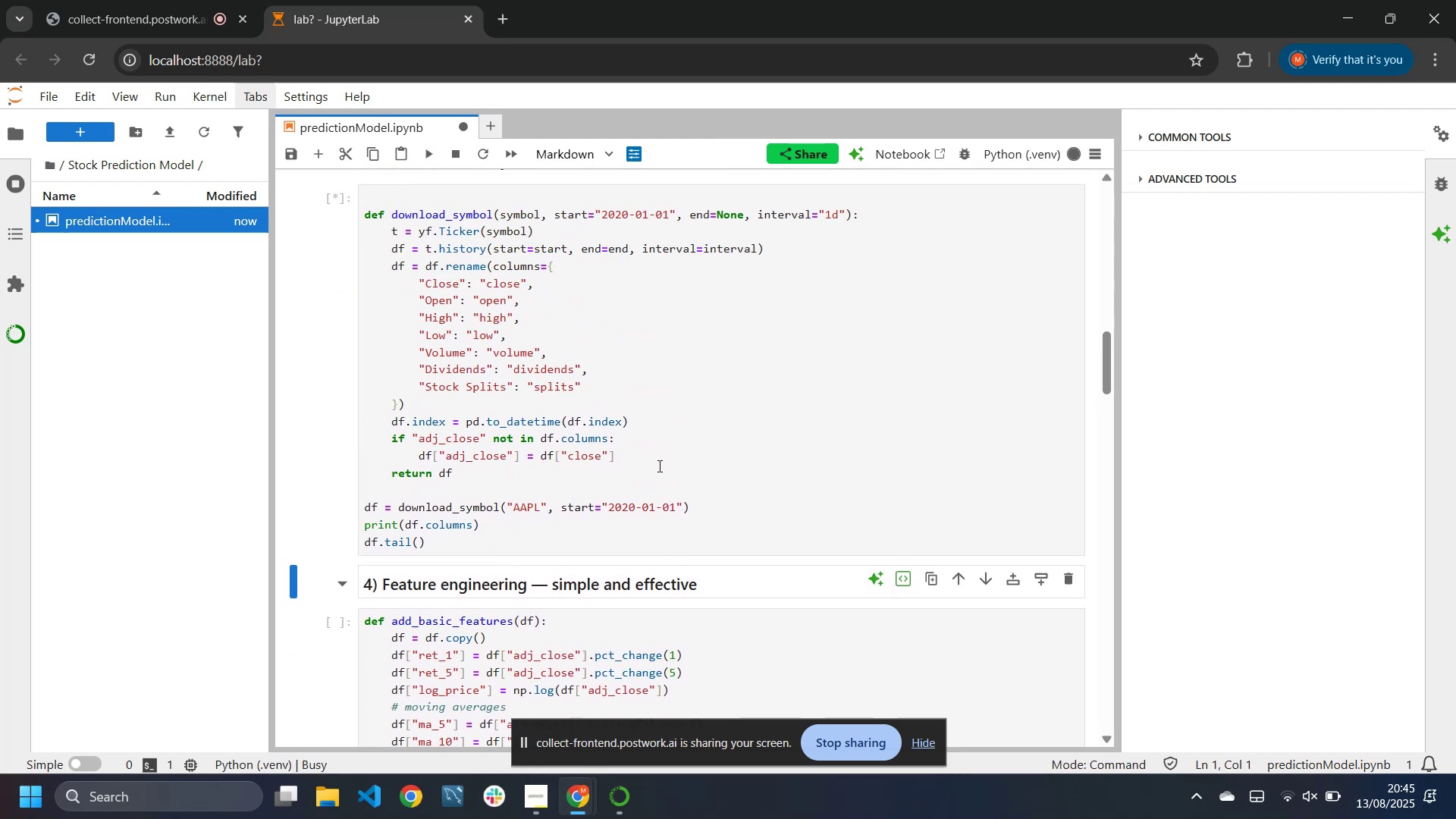 
wait(5.45)
 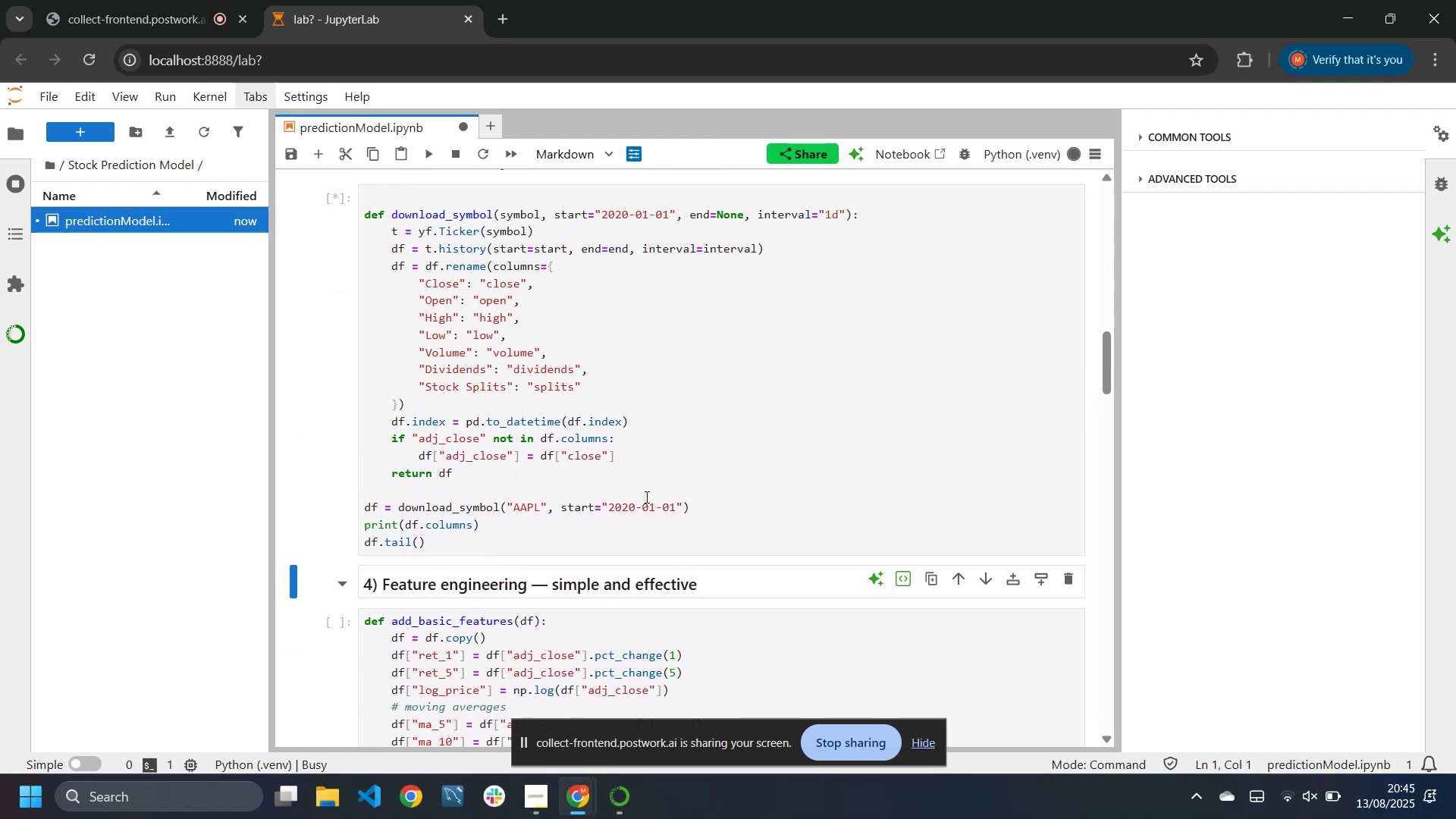 
left_click([618, 460])
 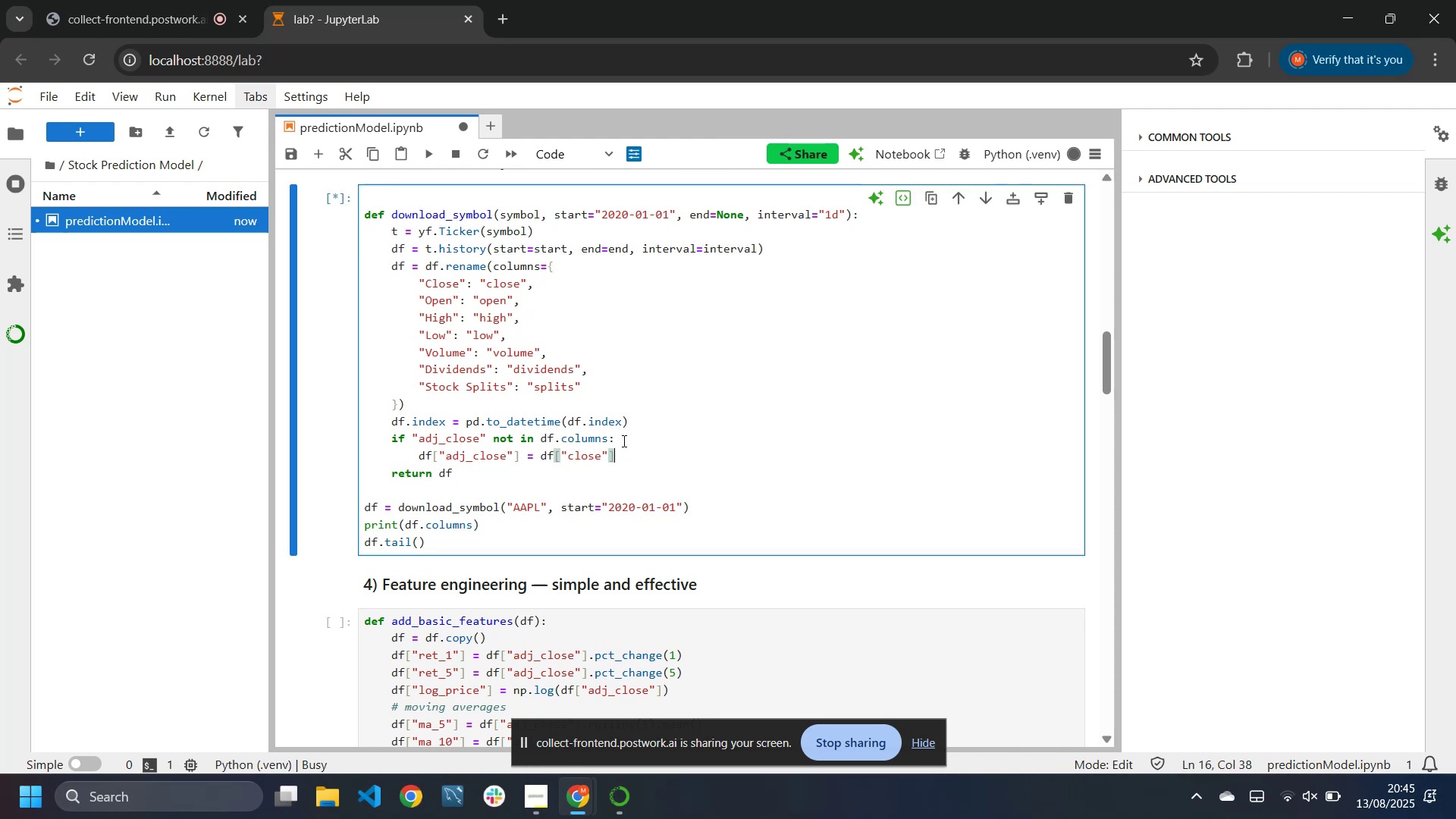 
key(ArrowUp)
 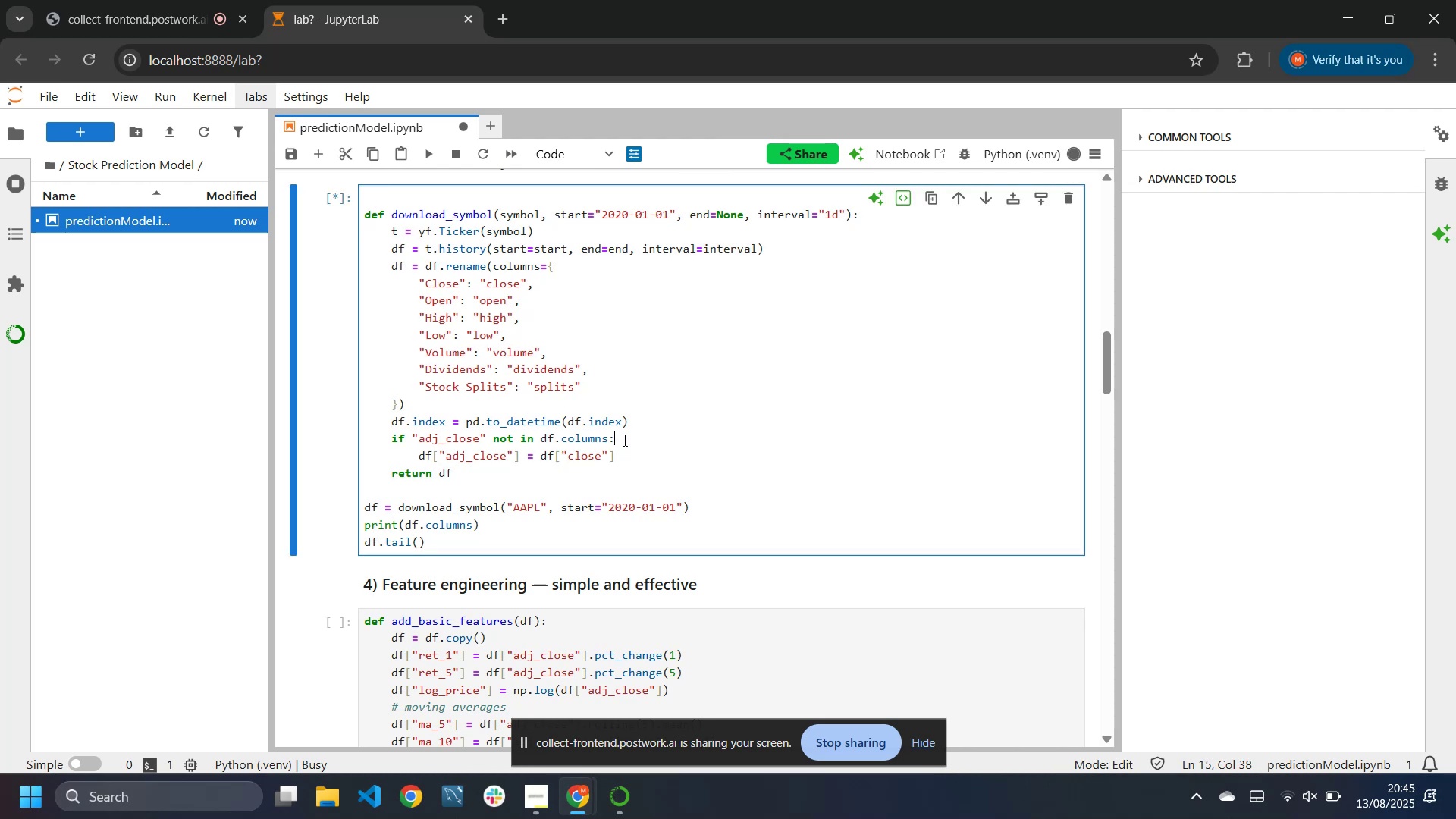 
key(ArrowUp)
 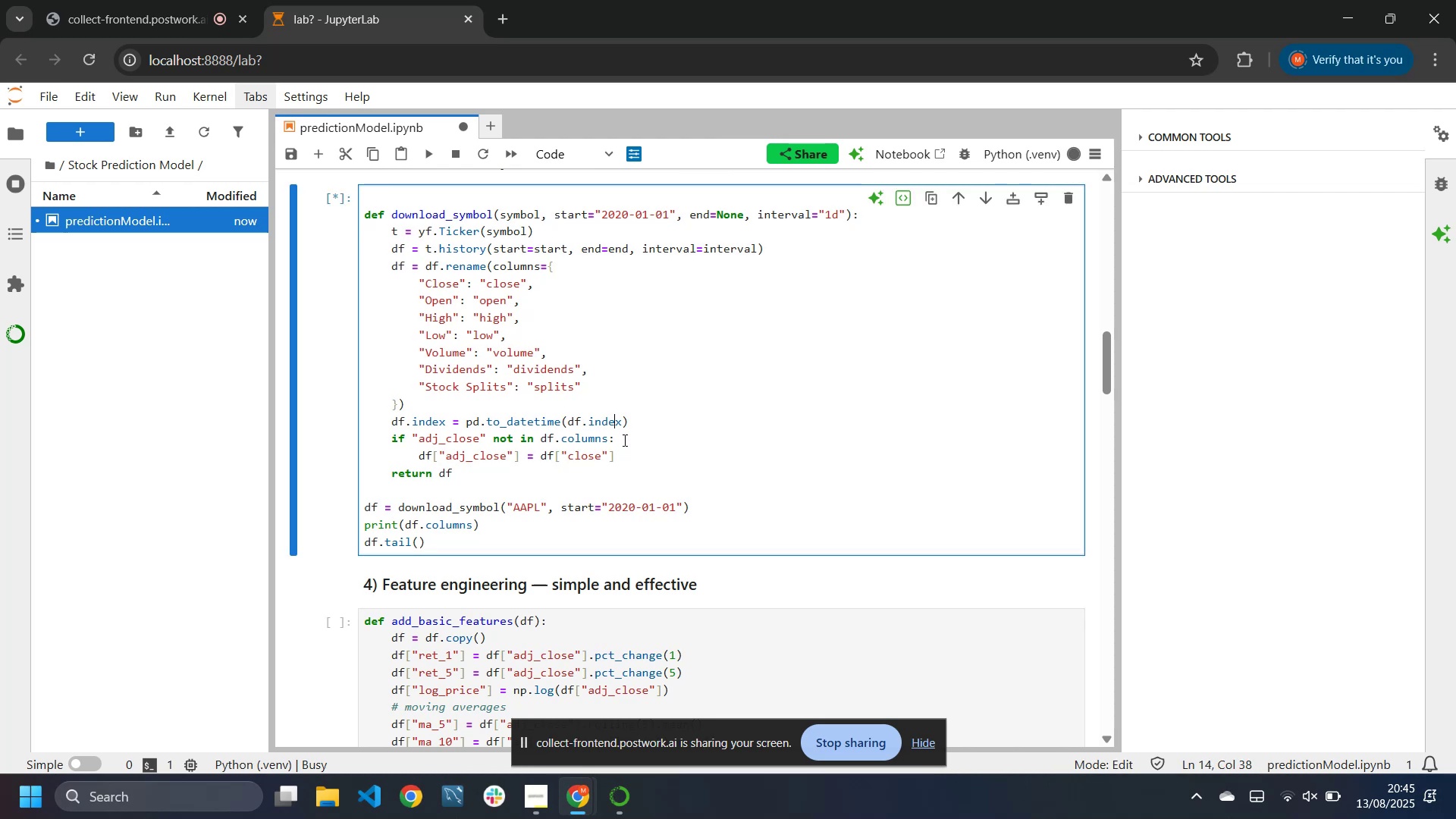 
key(ArrowUp)
 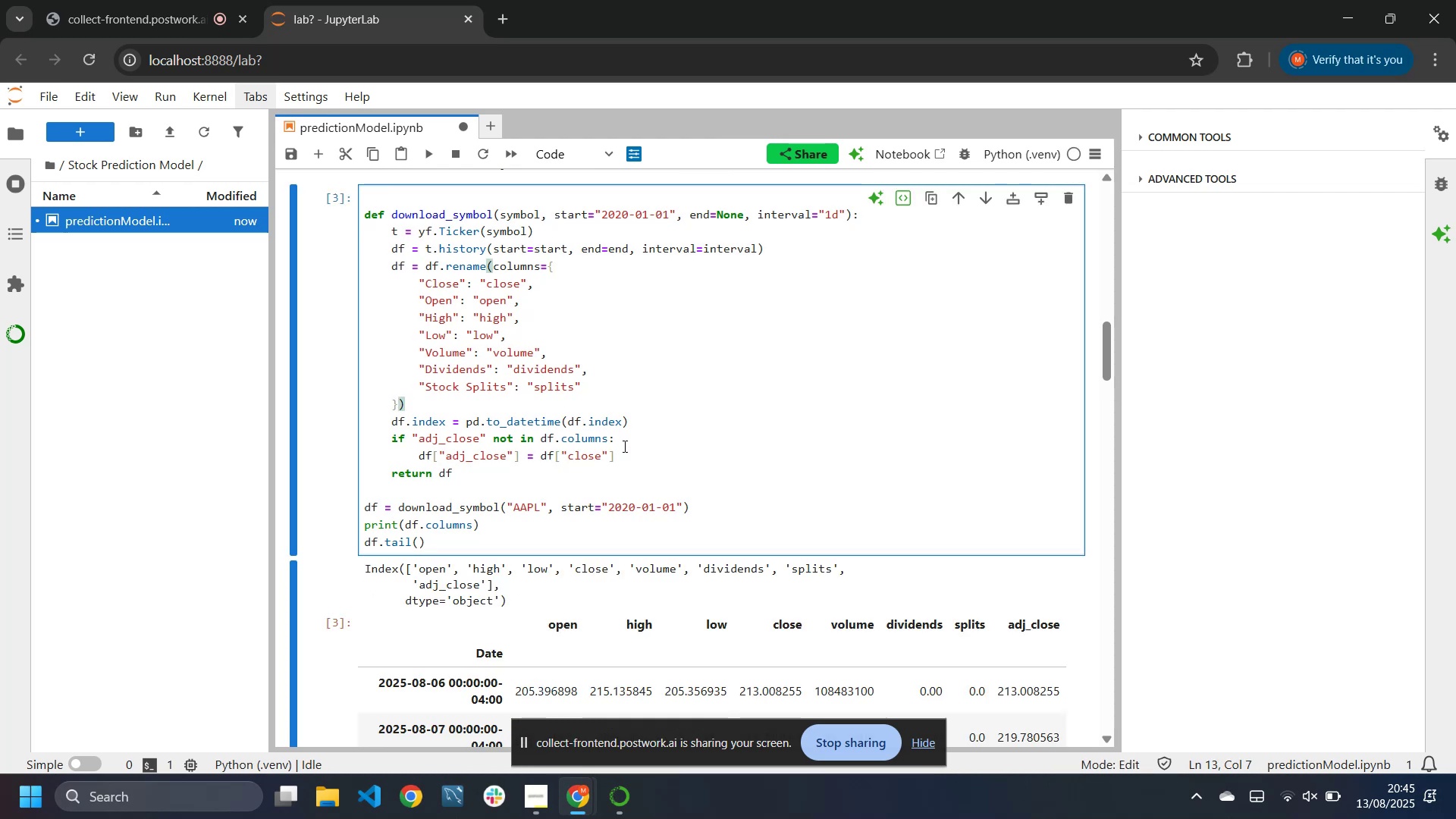 
scroll: coordinate [524, 508], scroll_direction: down, amount: 6.0
 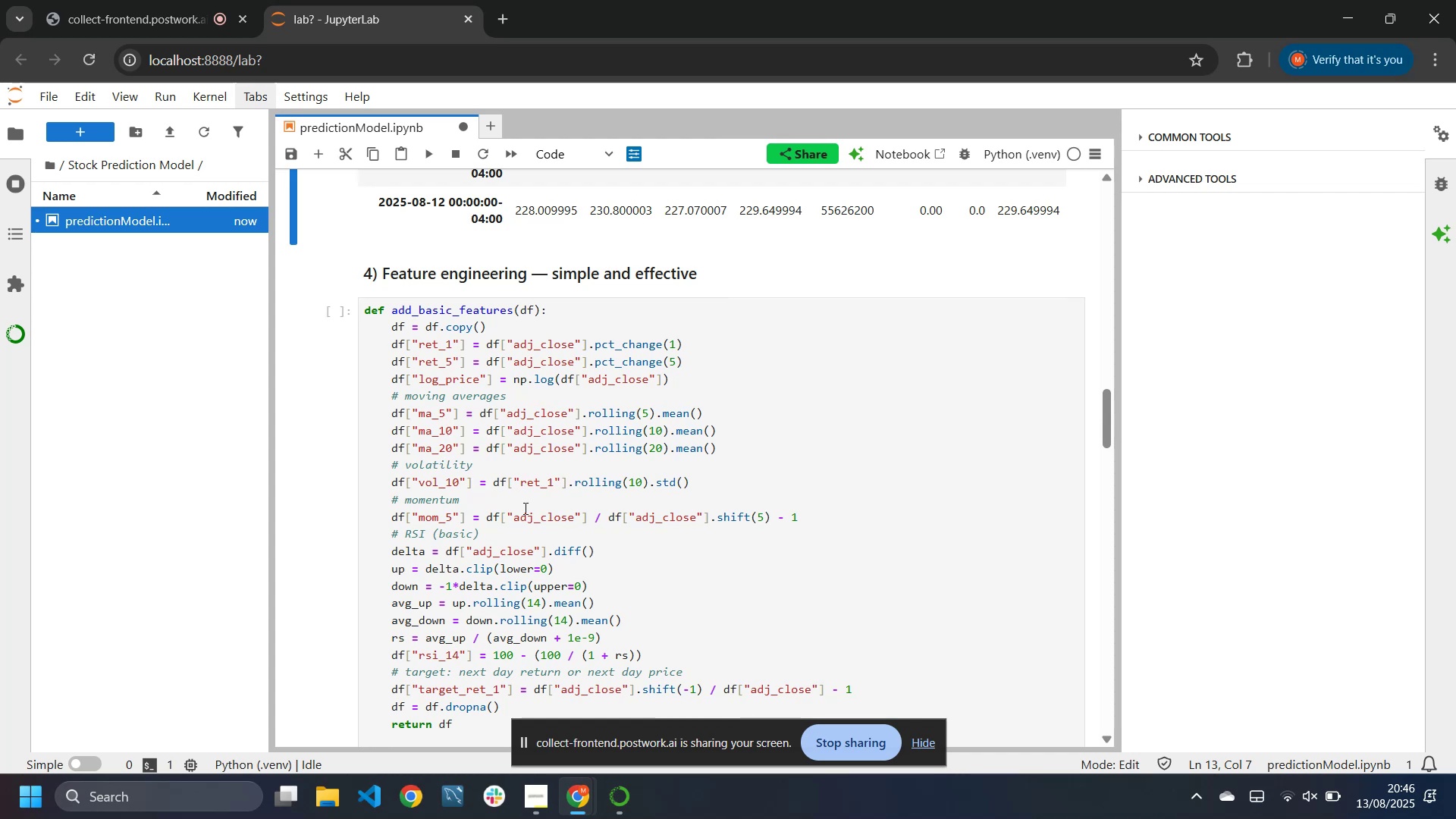 
scroll: coordinate [524, 508], scroll_direction: up, amount: 4.0
 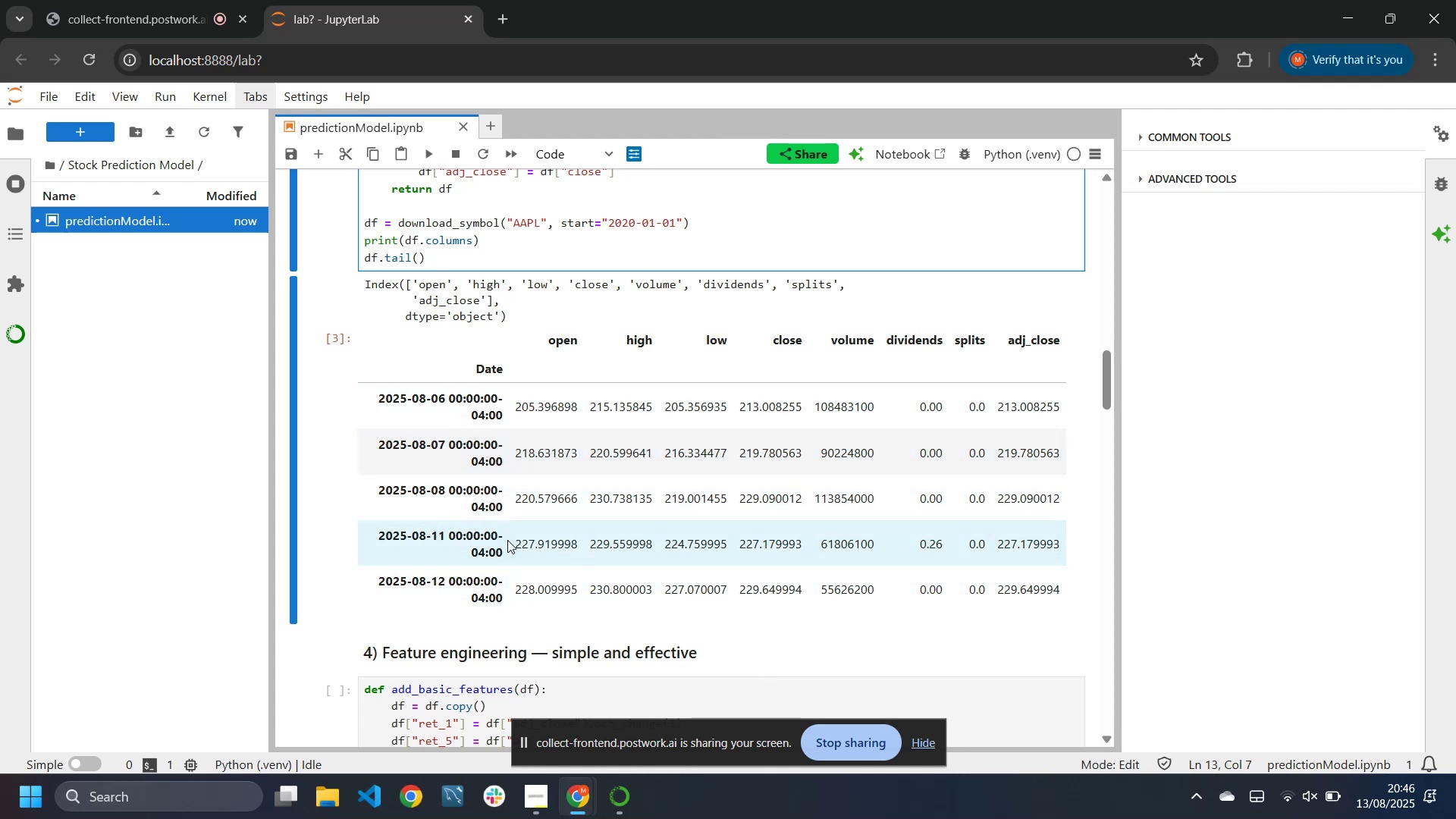 
wait(21.54)
 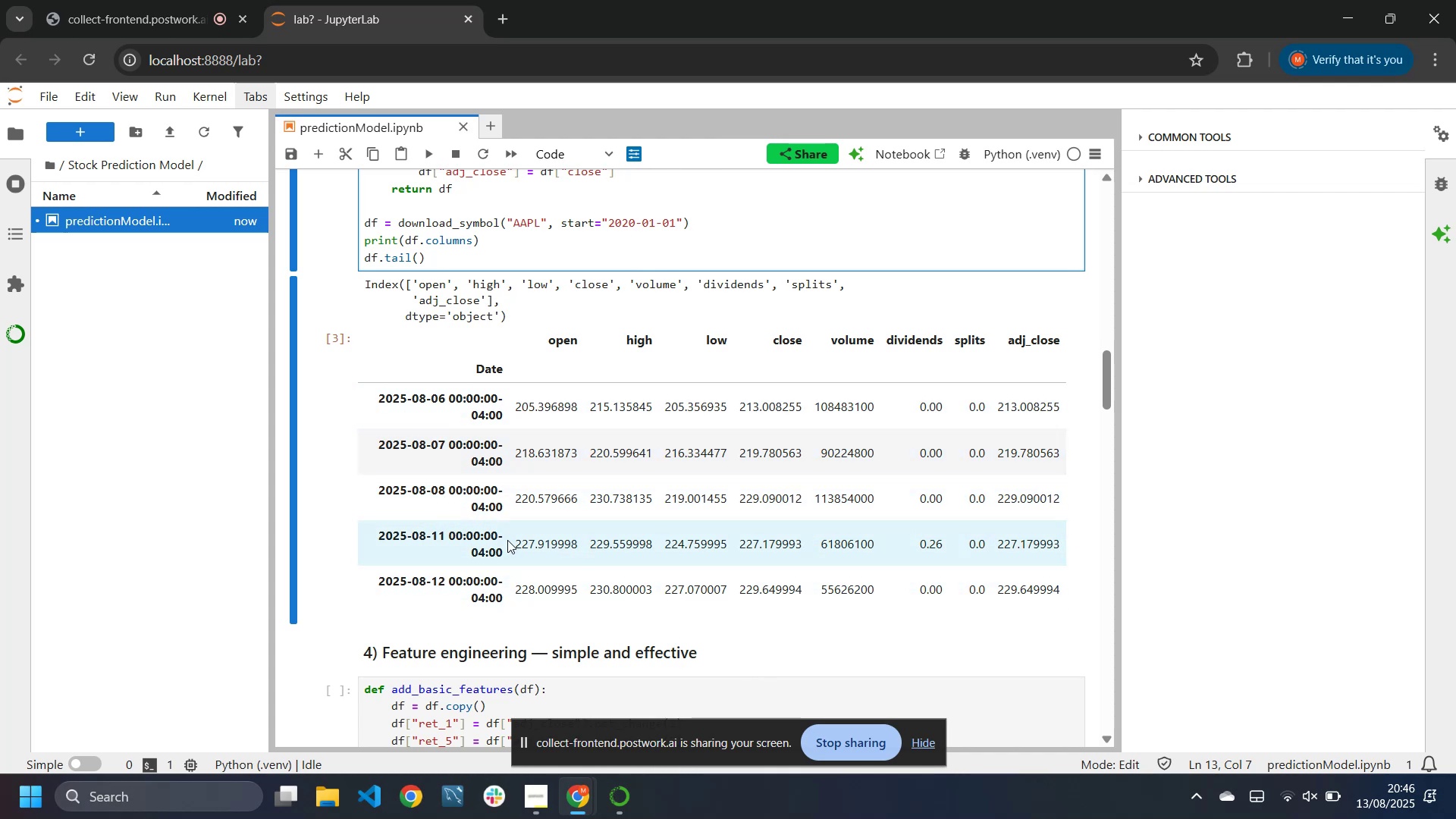 
scroll: coordinate [551, 579], scroll_direction: down, amount: 4.0
 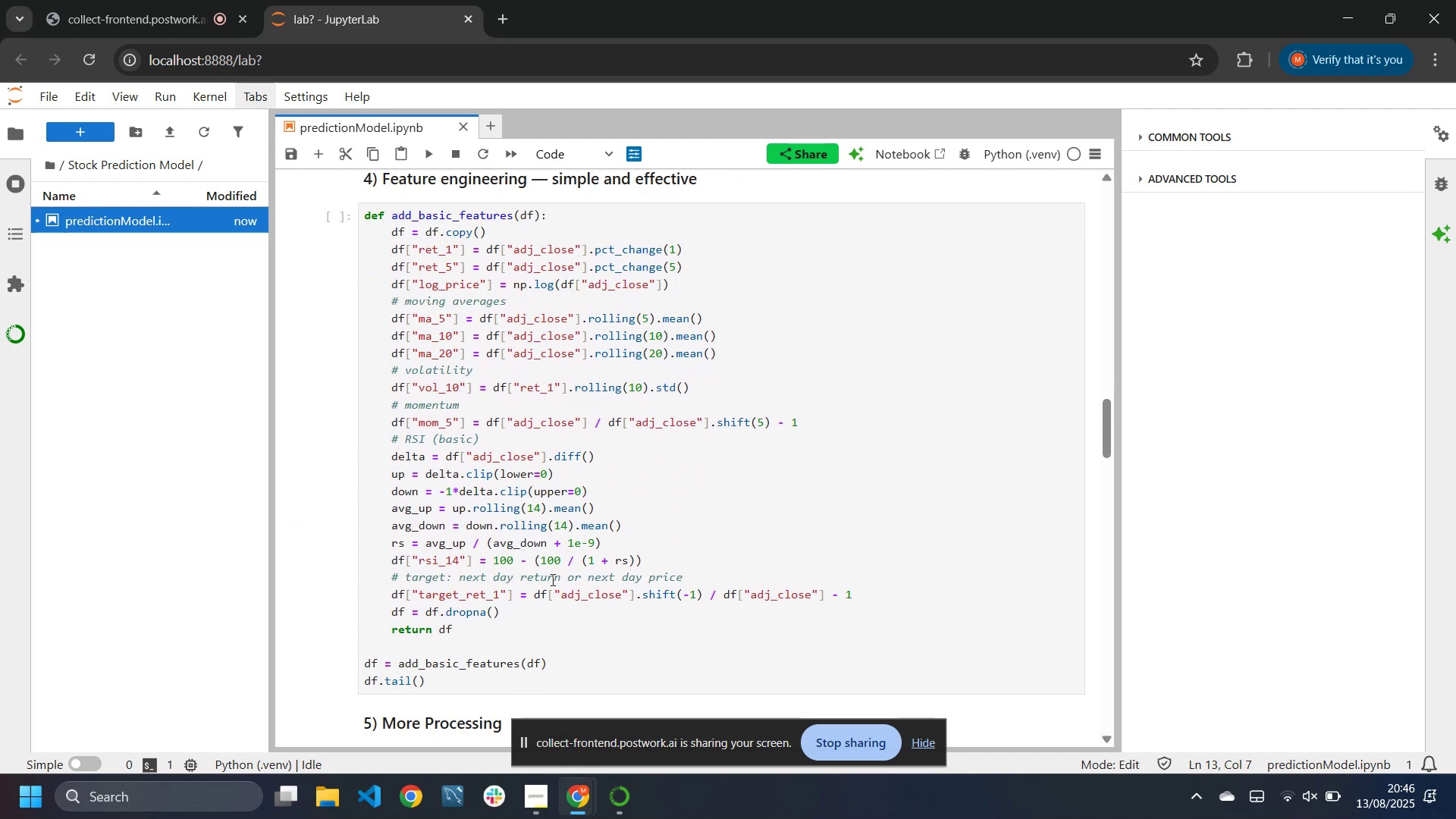 
scroll: coordinate [551, 579], scroll_direction: up, amount: 1.0
 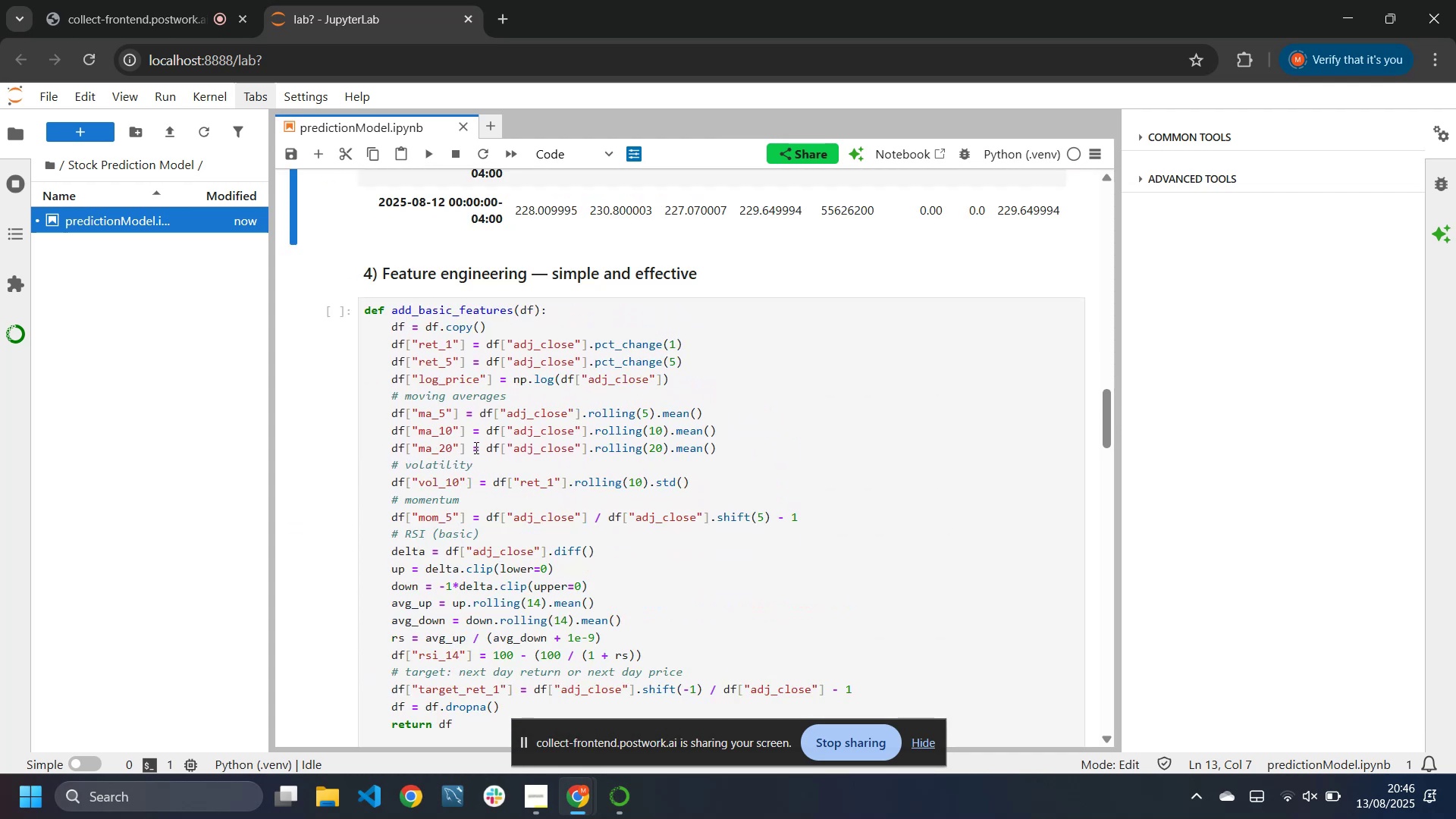 
left_click([475, 447])
 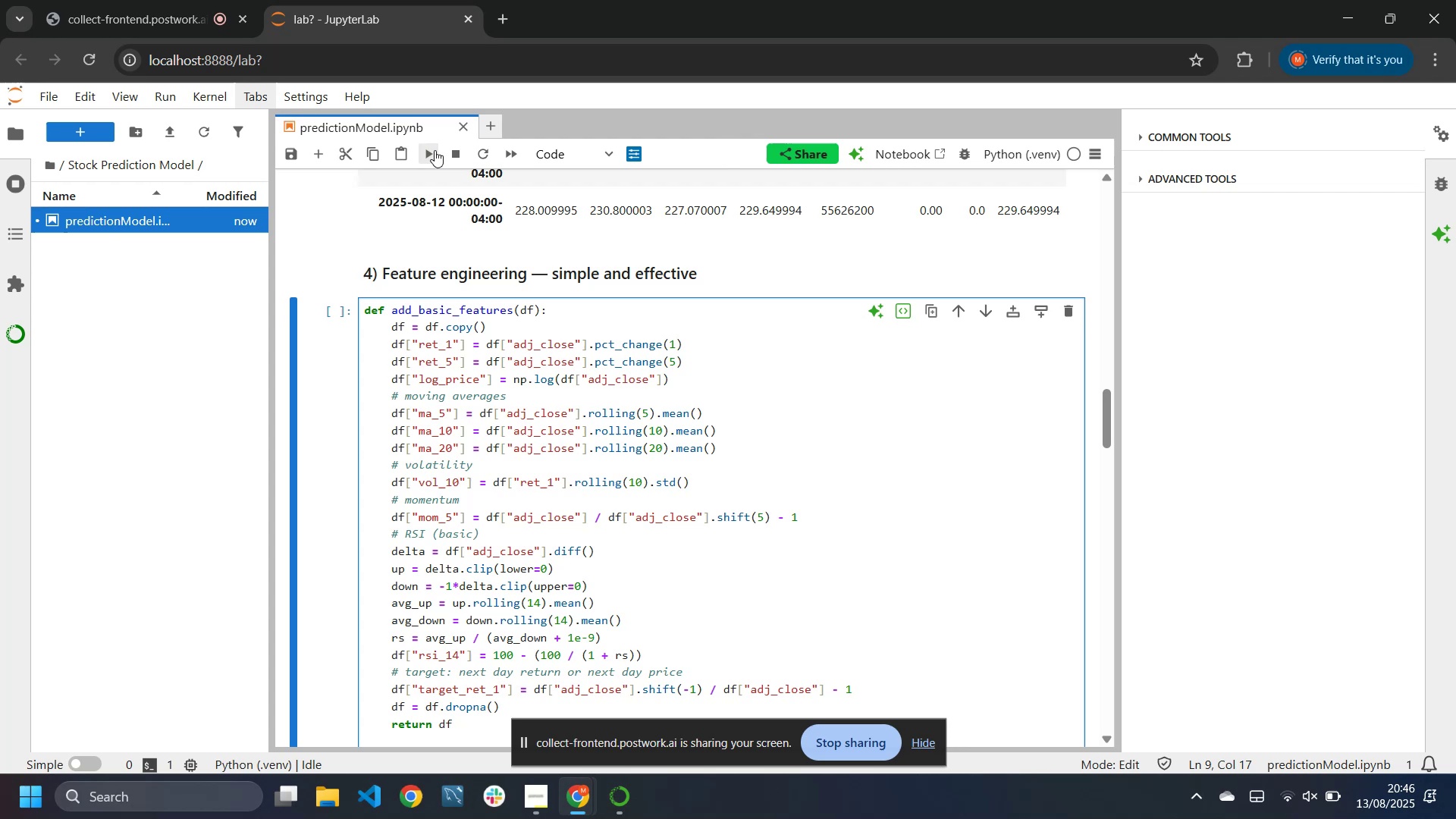 
left_click([435, 150])
 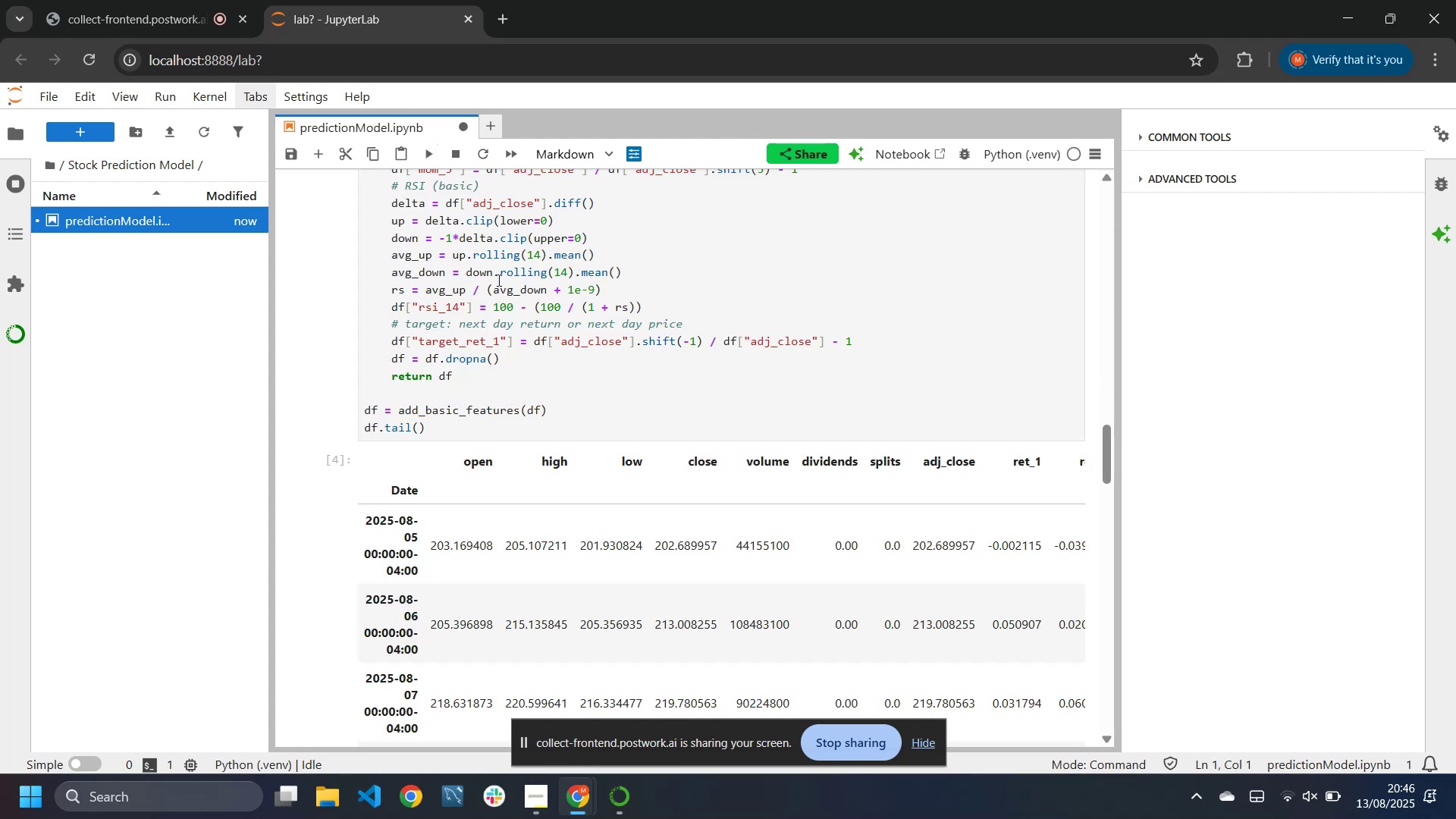 
scroll: coordinate [615, 408], scroll_direction: down, amount: 1.0
 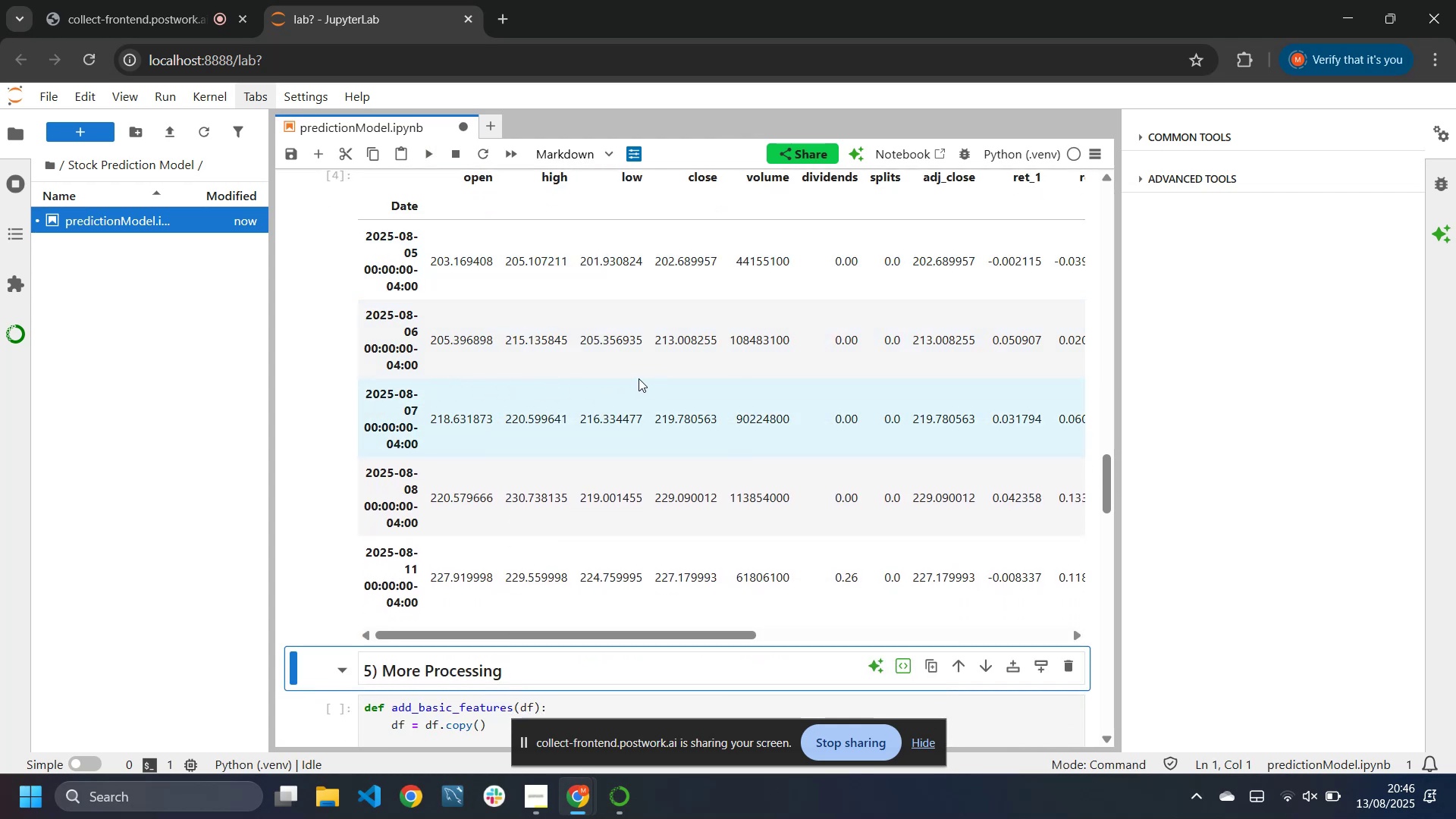 
wait(9.36)
 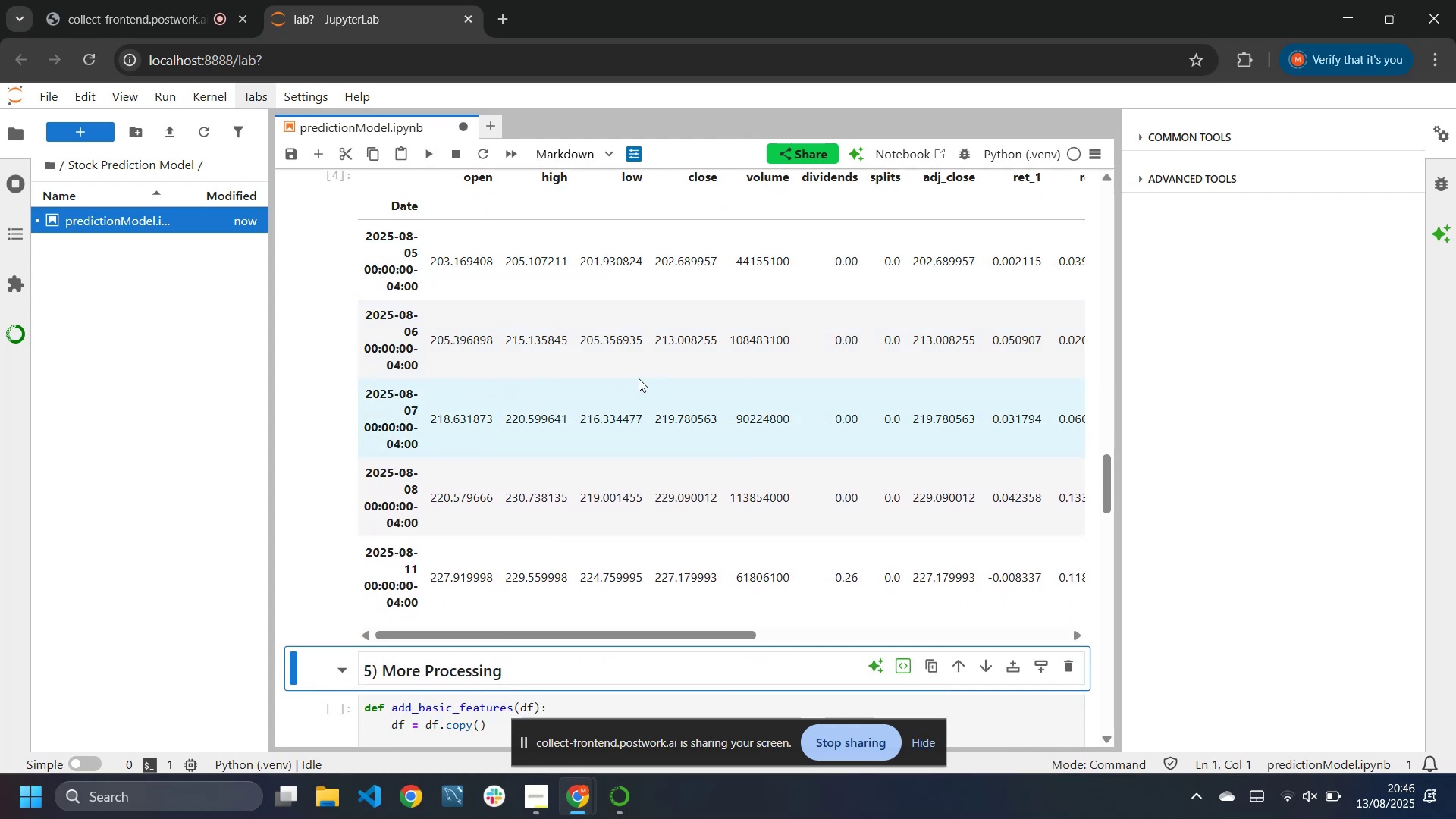 
left_click_drag(start_coordinate=[615, 630], to_coordinate=[601, 613])
 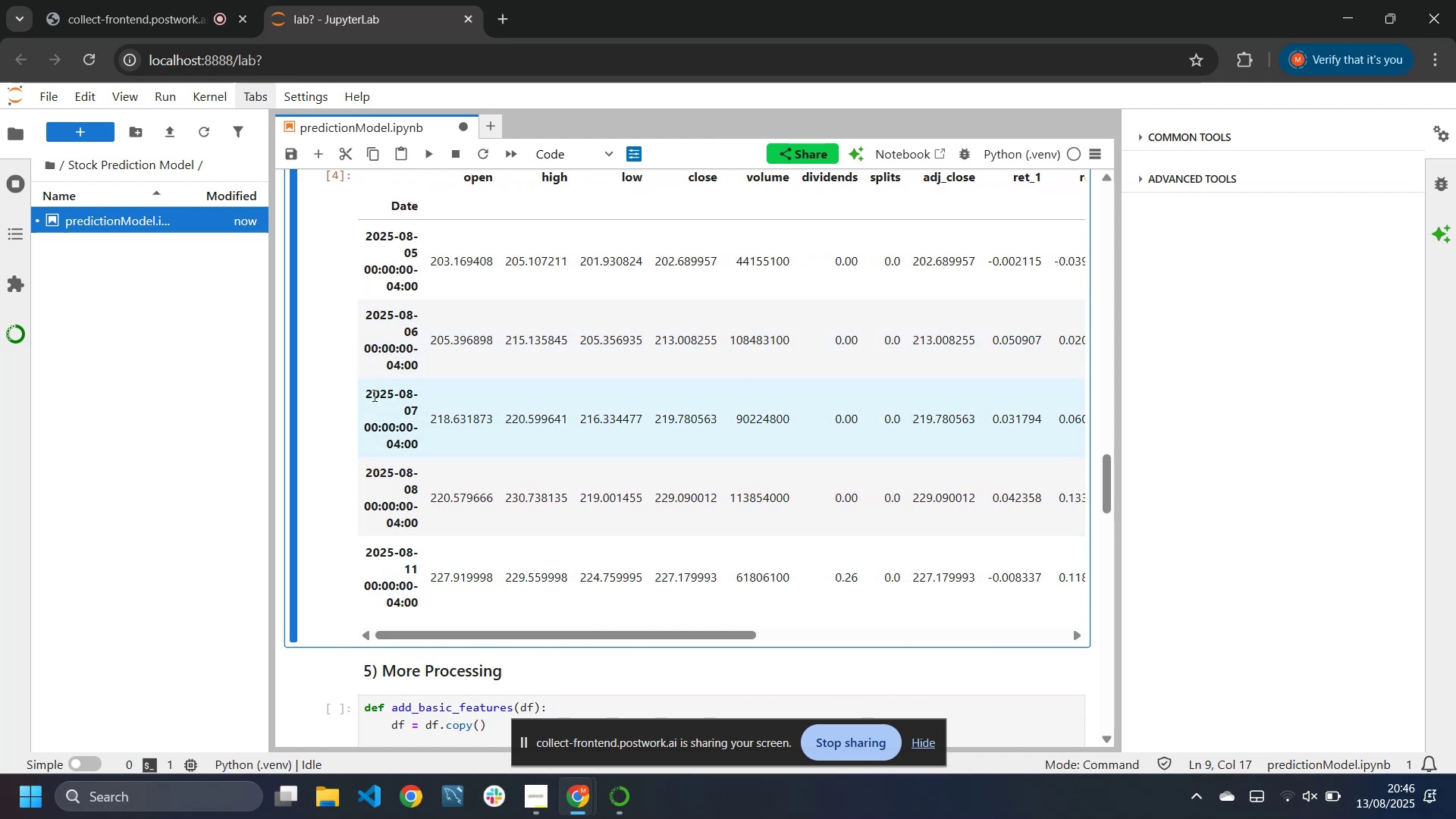 
left_click([373, 395])
 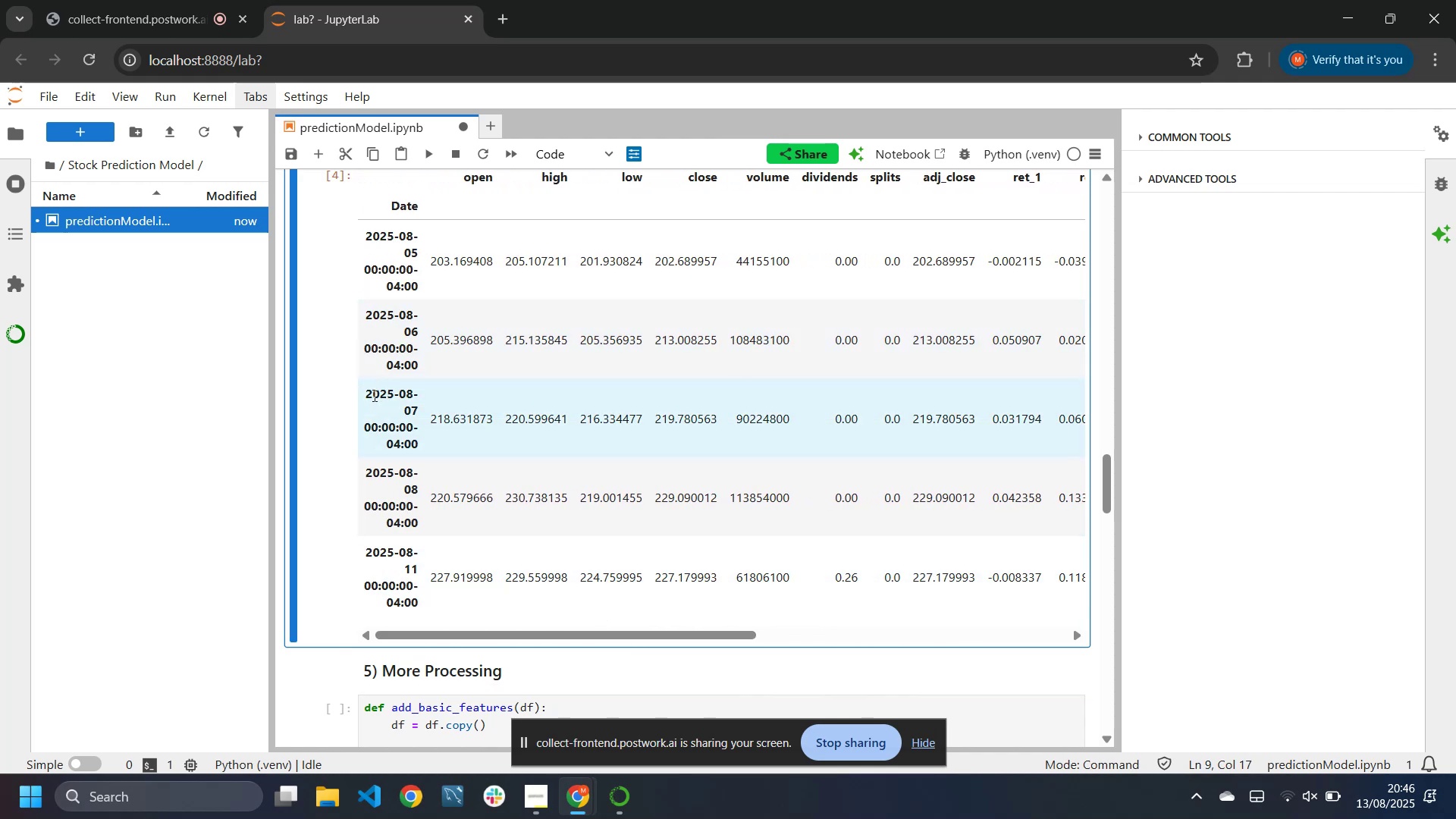 
left_click_drag(start_coordinate=[373, 395], to_coordinate=[1056, 431])
 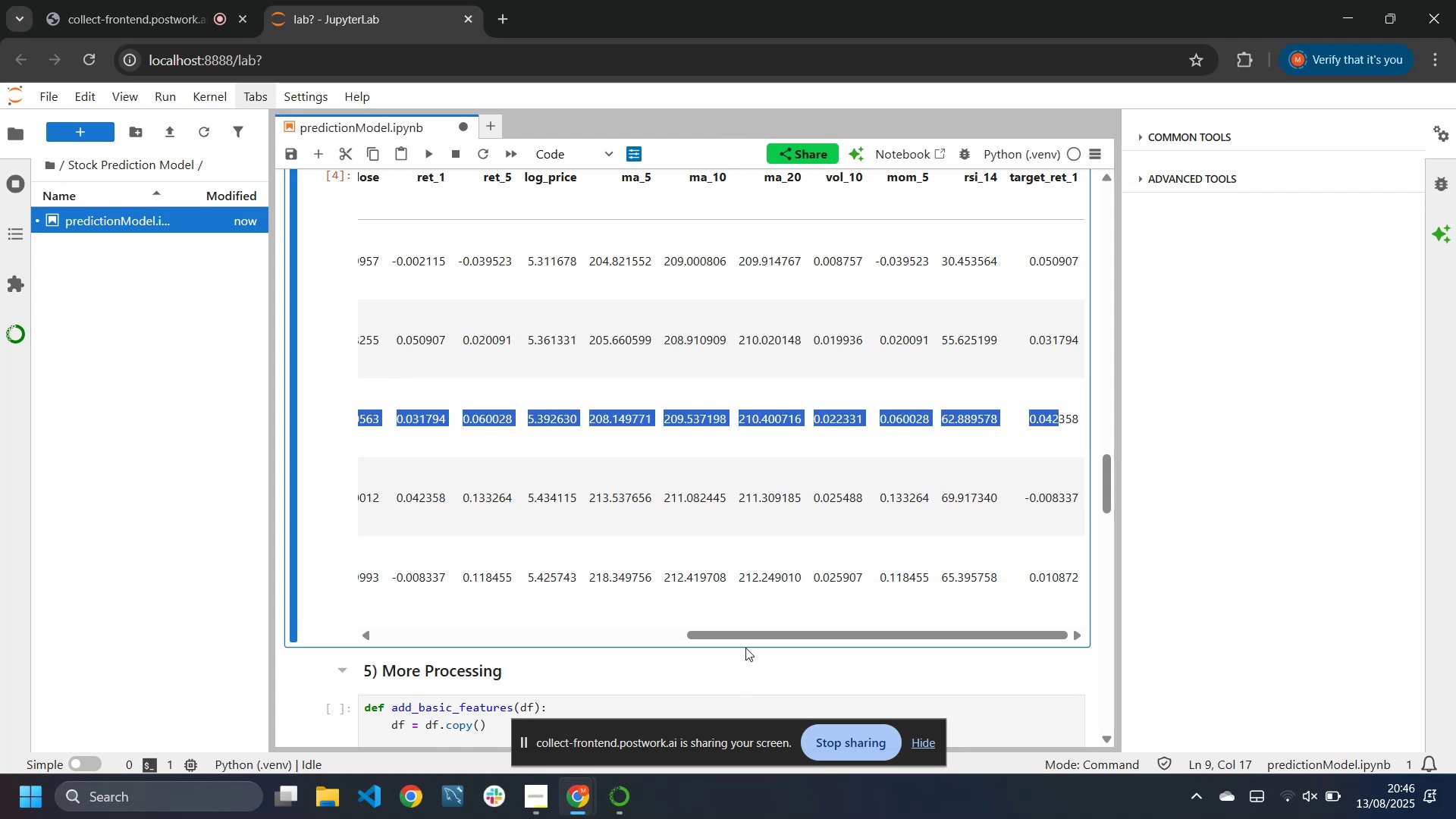 
left_click_drag(start_coordinate=[756, 631], to_coordinate=[377, 661])
 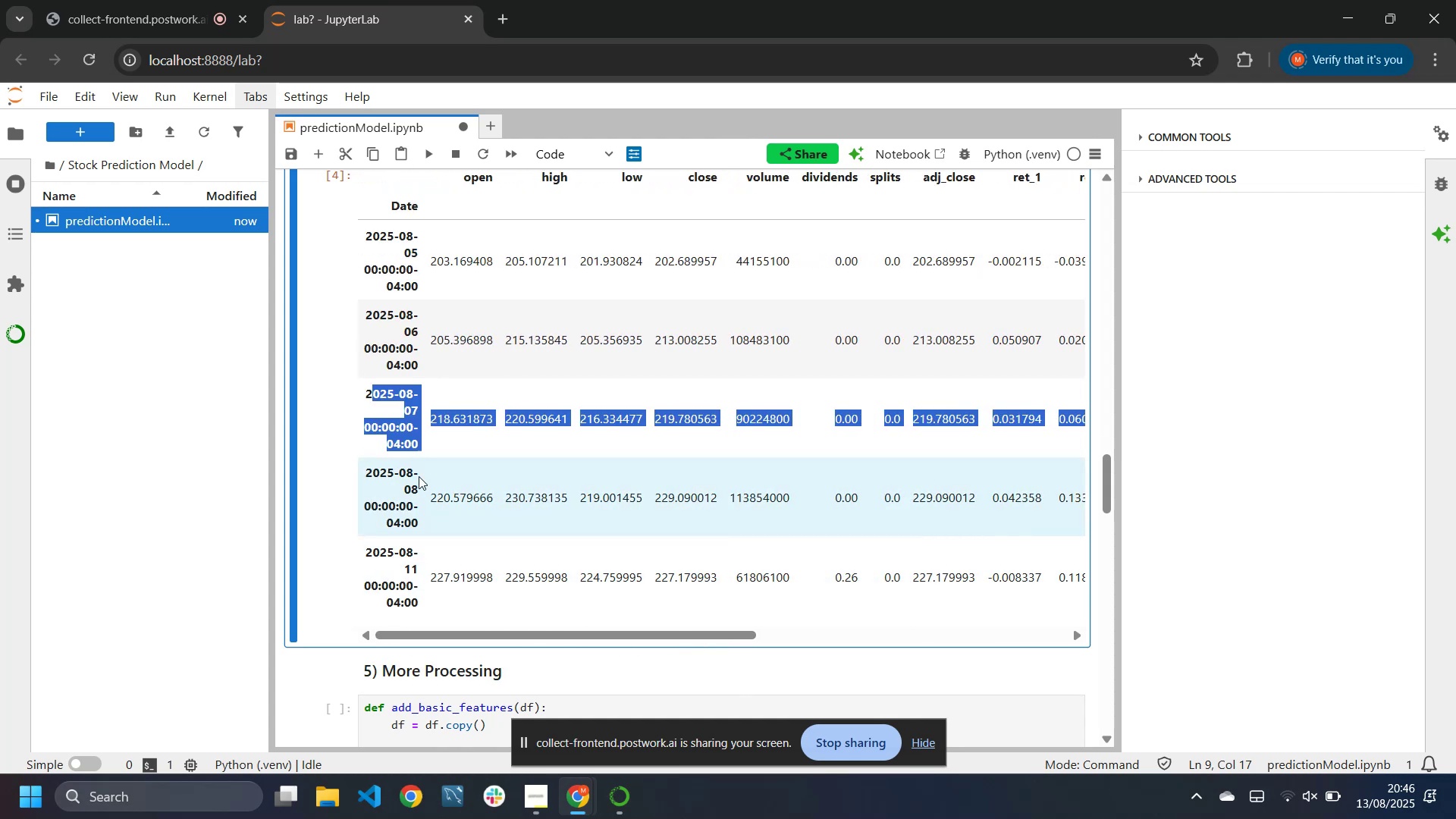 
left_click([436, 455])
 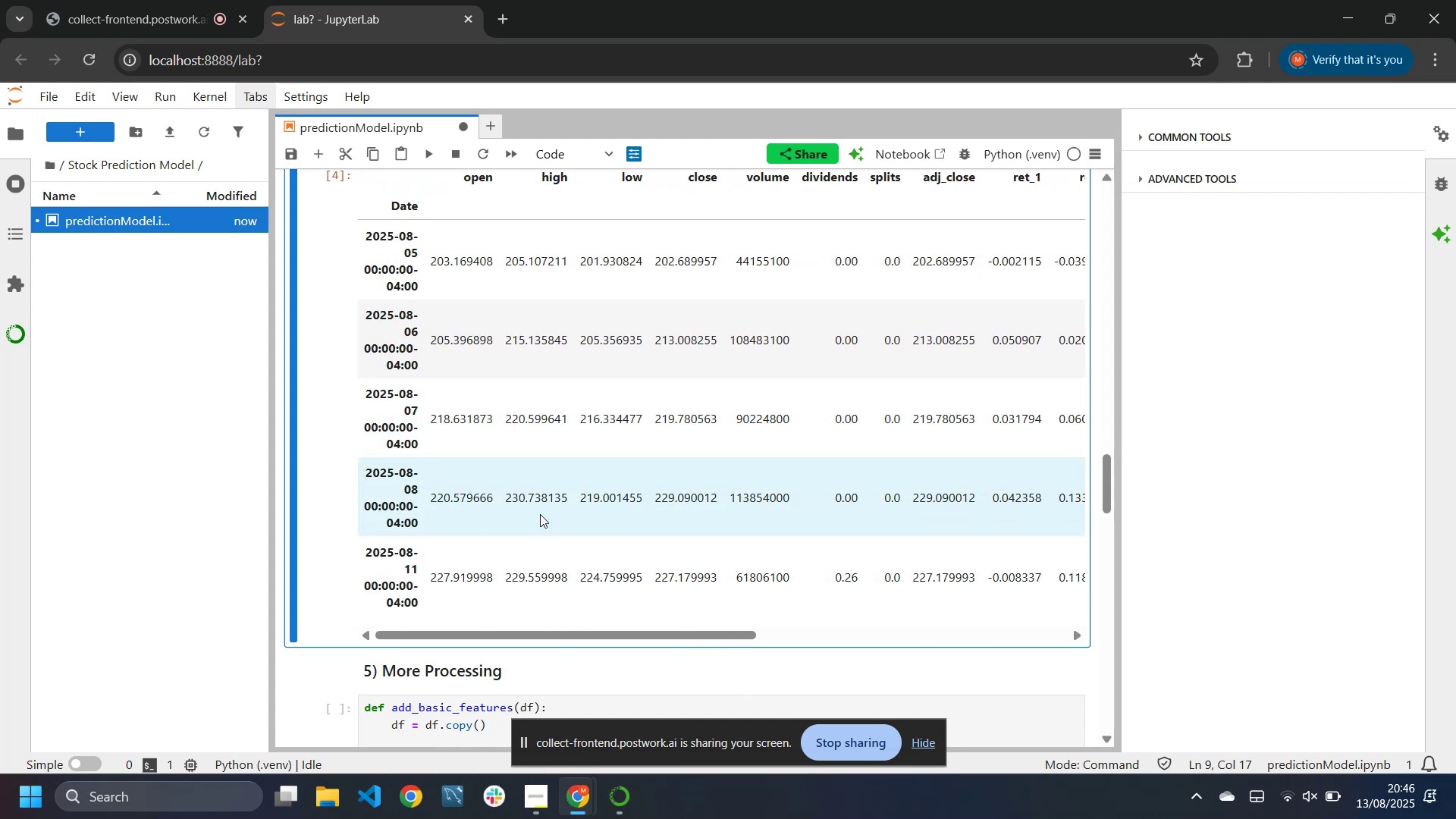 
left_click([552, 514])
 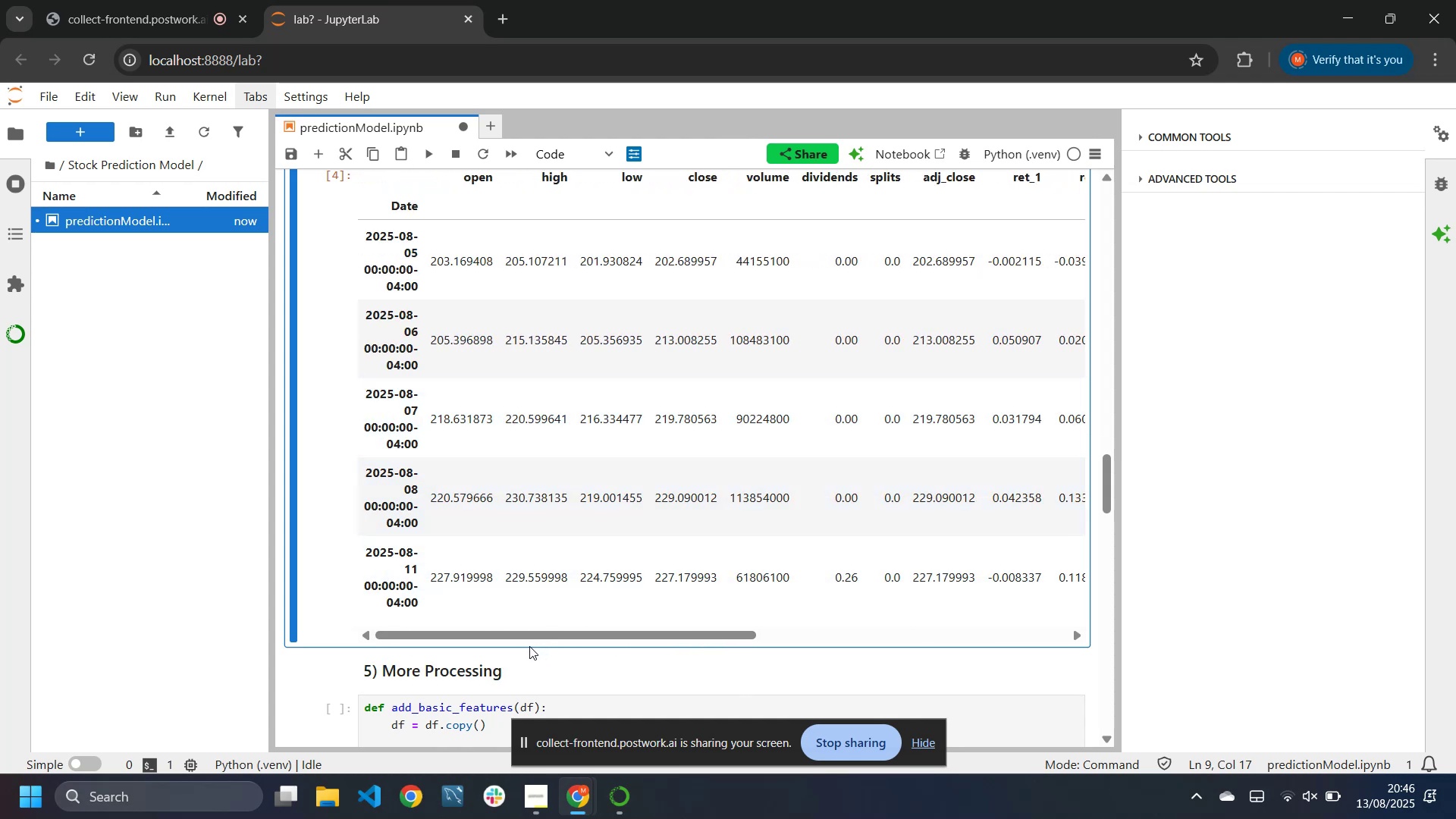 
left_click_drag(start_coordinate=[525, 640], to_coordinate=[676, 619])
 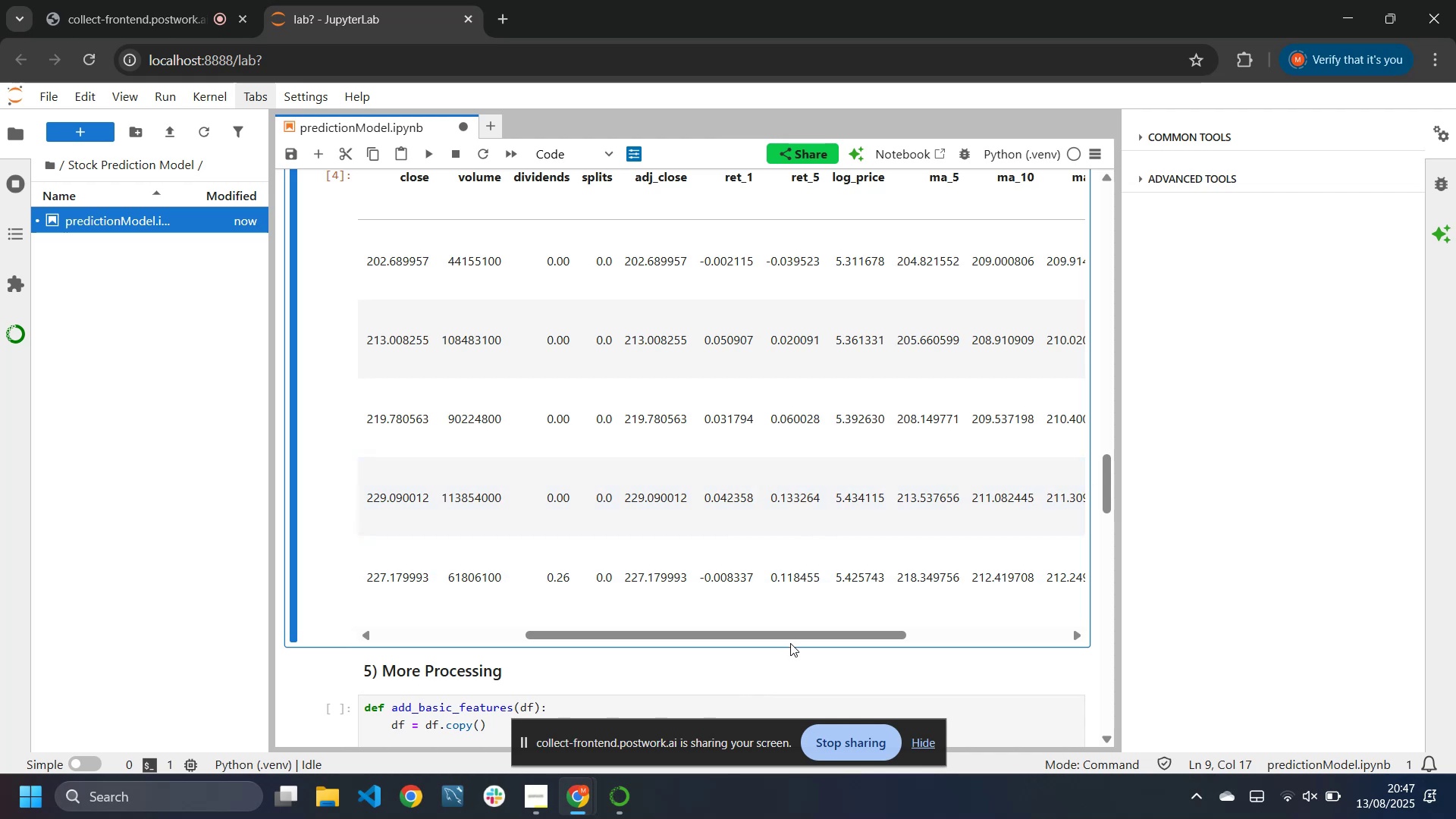 
left_click_drag(start_coordinate=[781, 632], to_coordinate=[422, 645])
 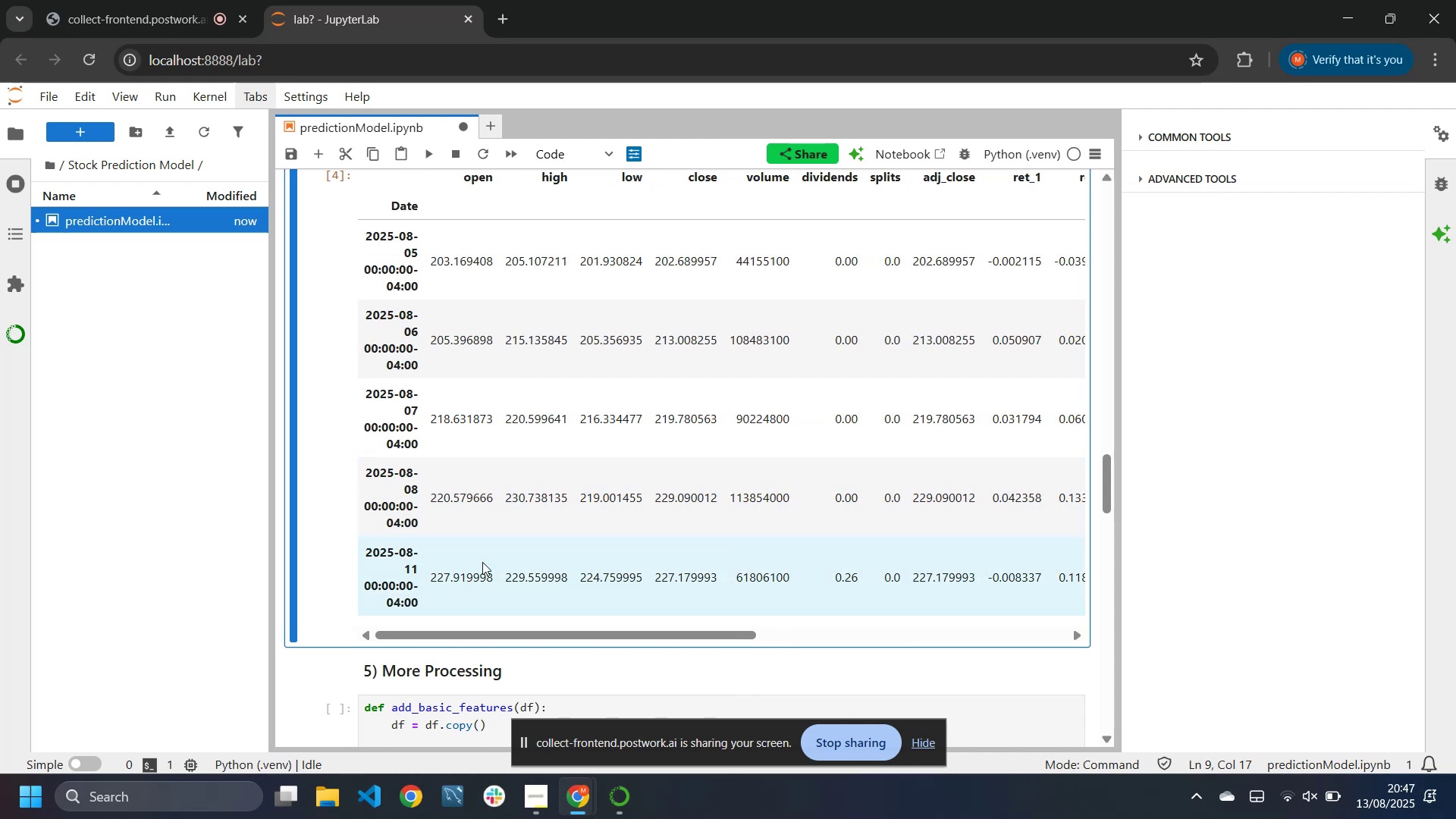 
scroll: coordinate [495, 538], scroll_direction: down, amount: 4.0
 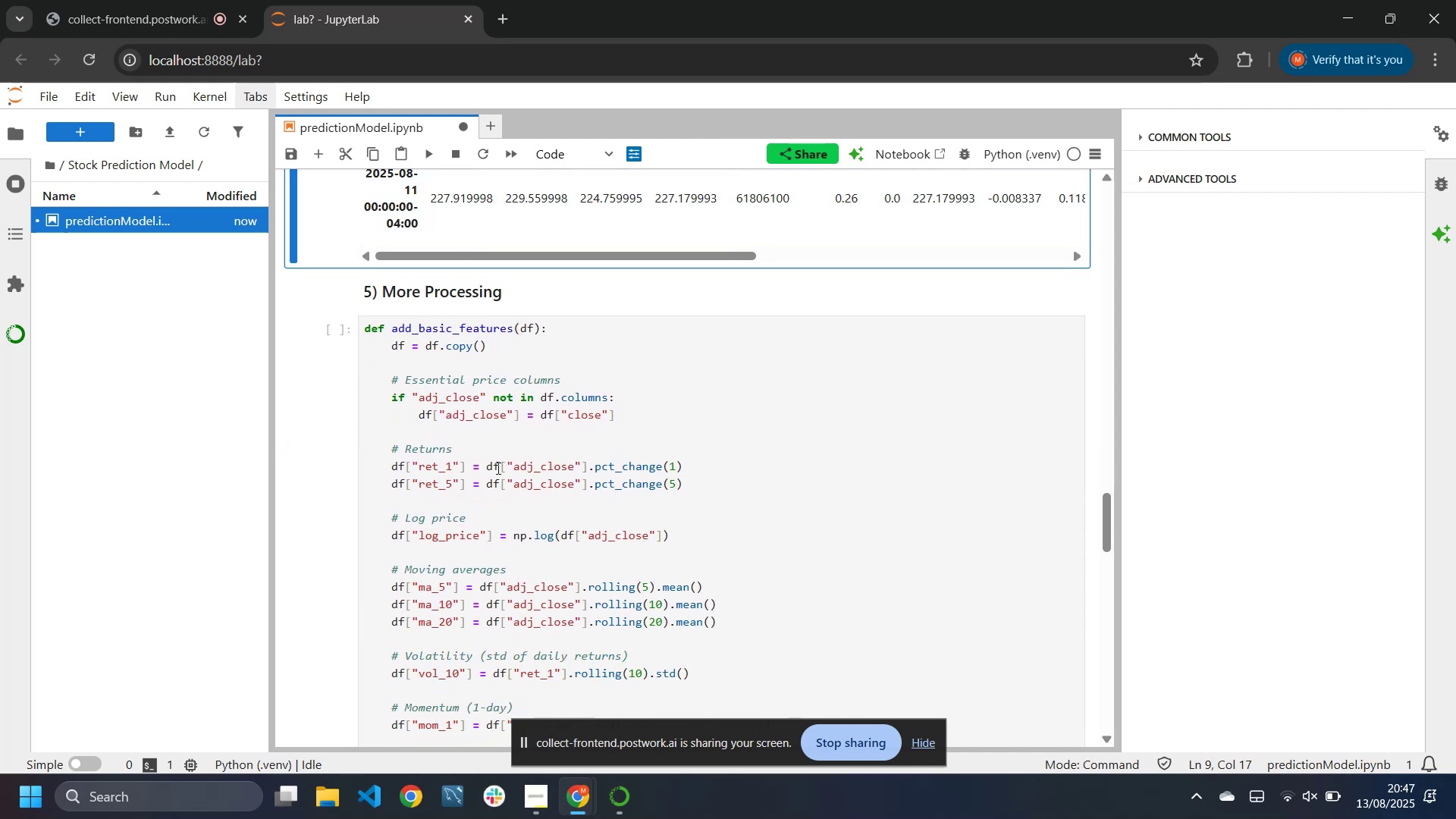 
left_click([497, 439])
 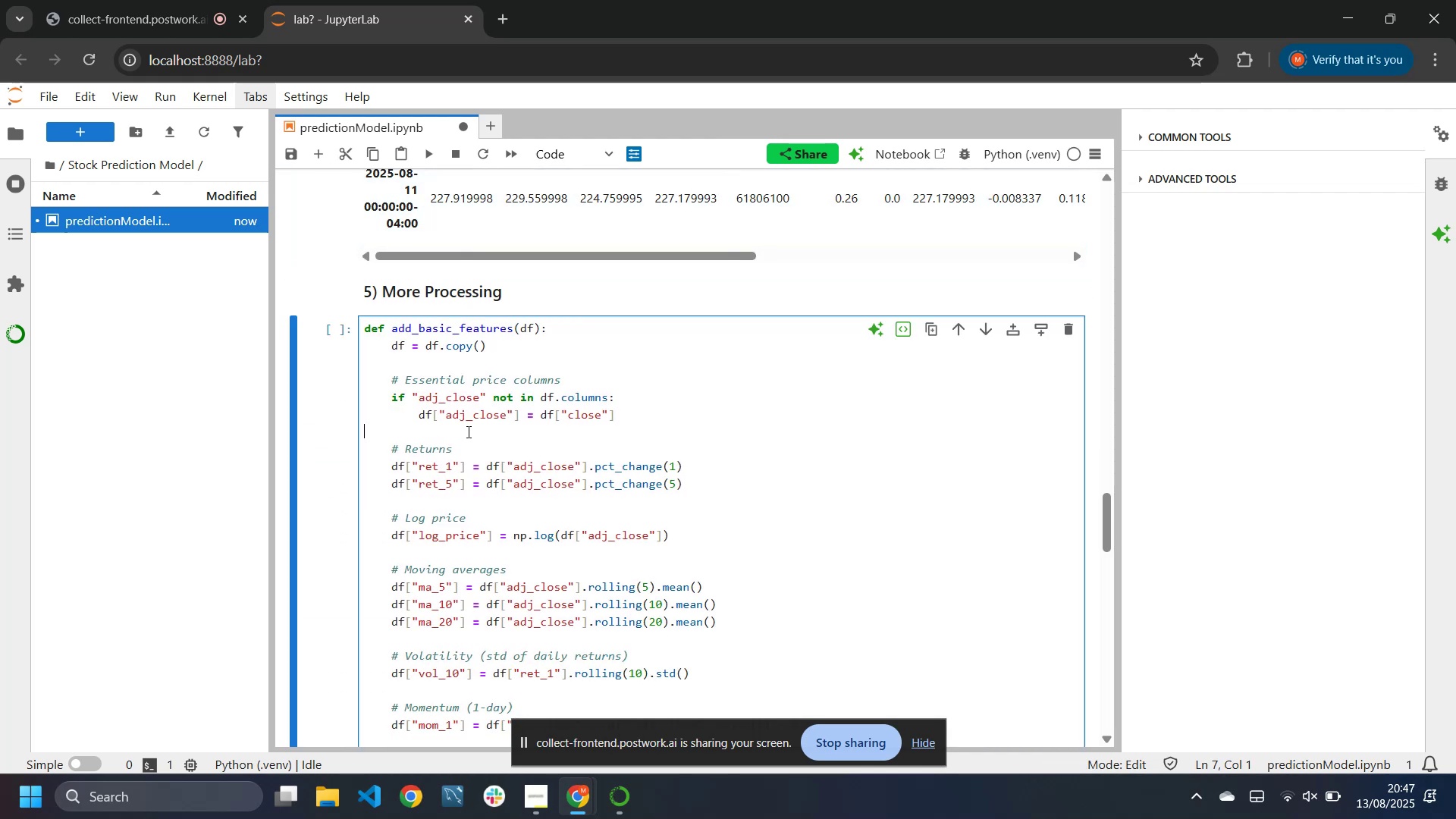 
scroll: coordinate [467, 432], scroll_direction: down, amount: 1.0
 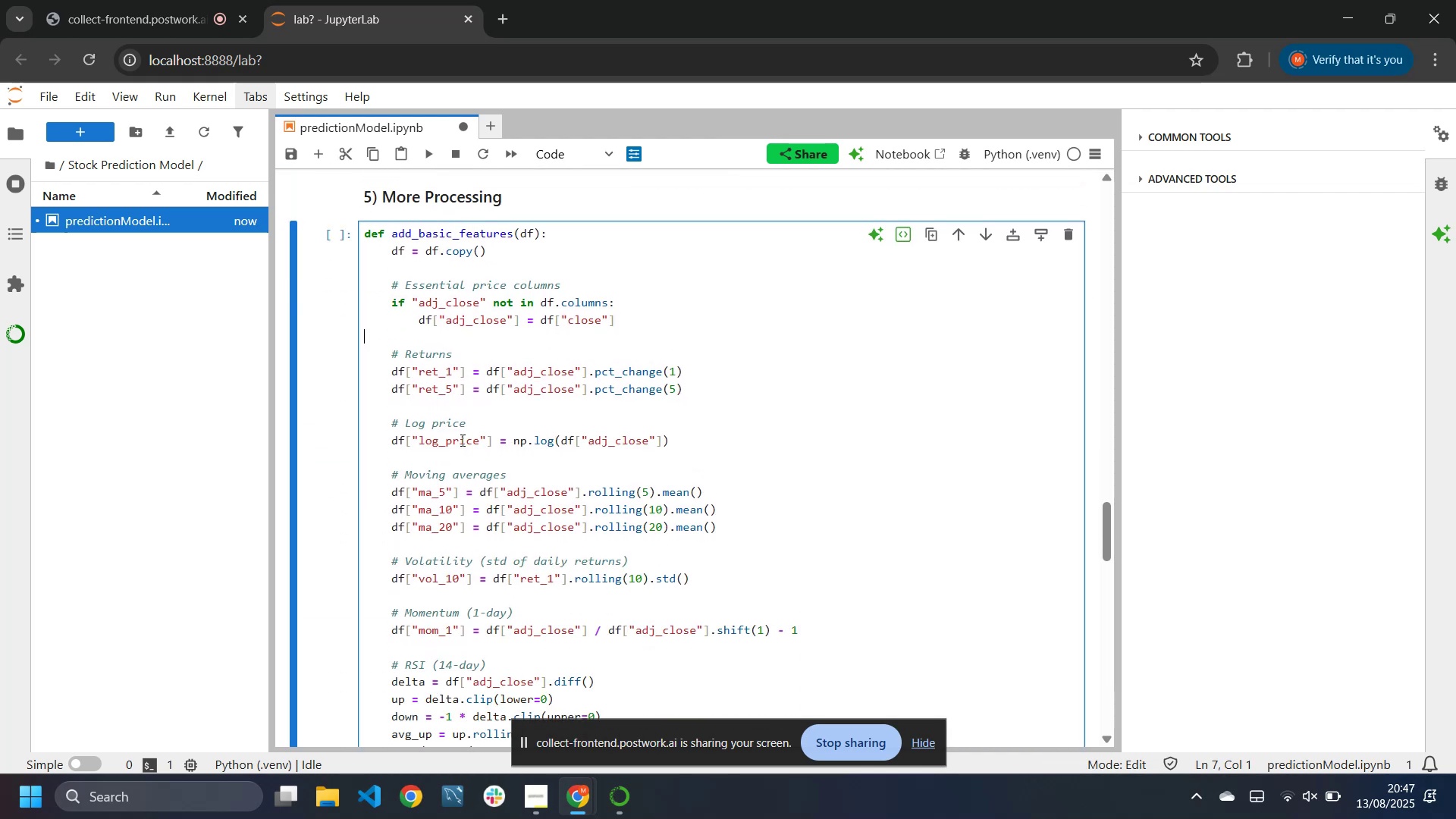 
right_click([450, 448])
 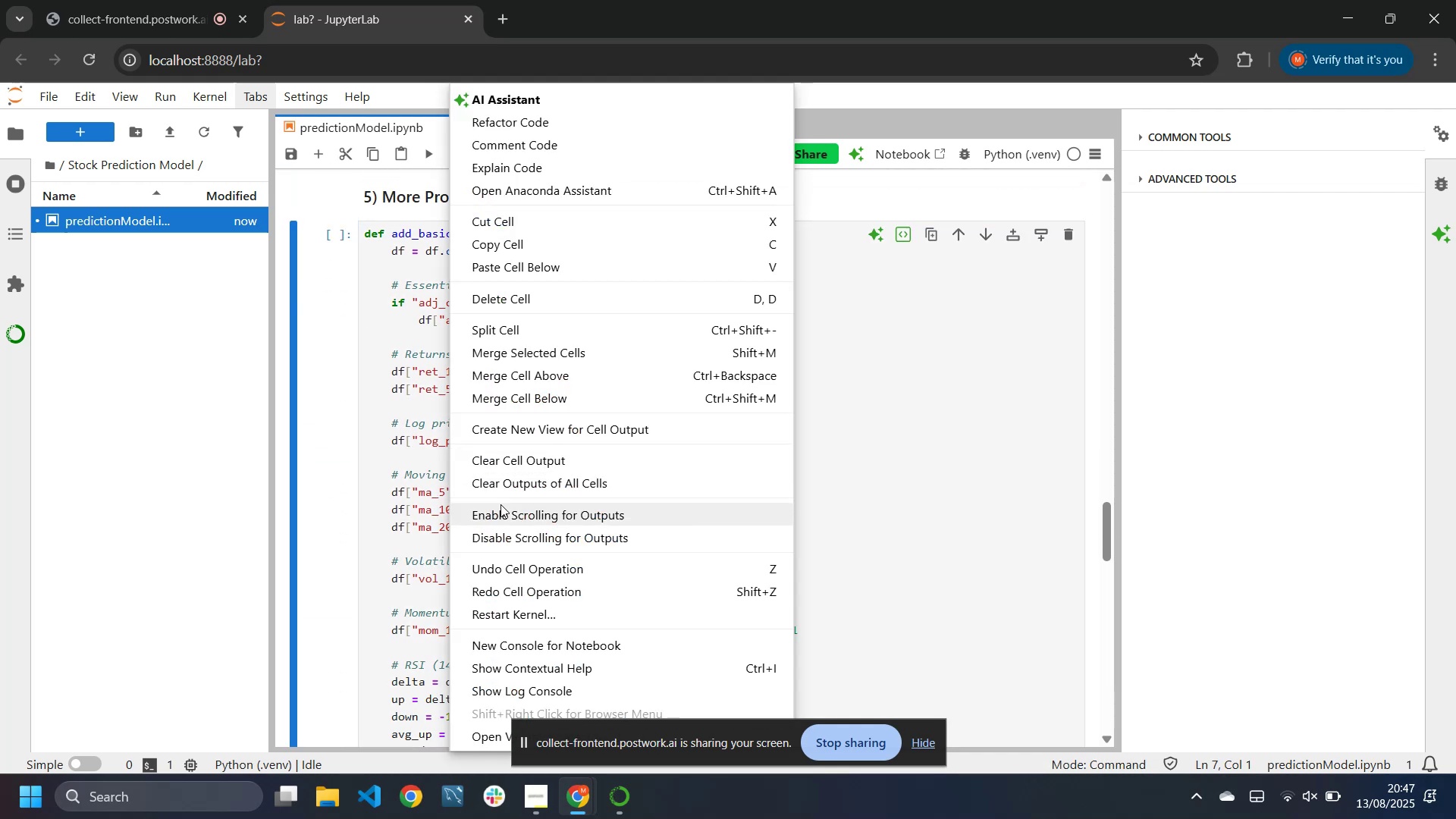 
left_click([496, 532])
 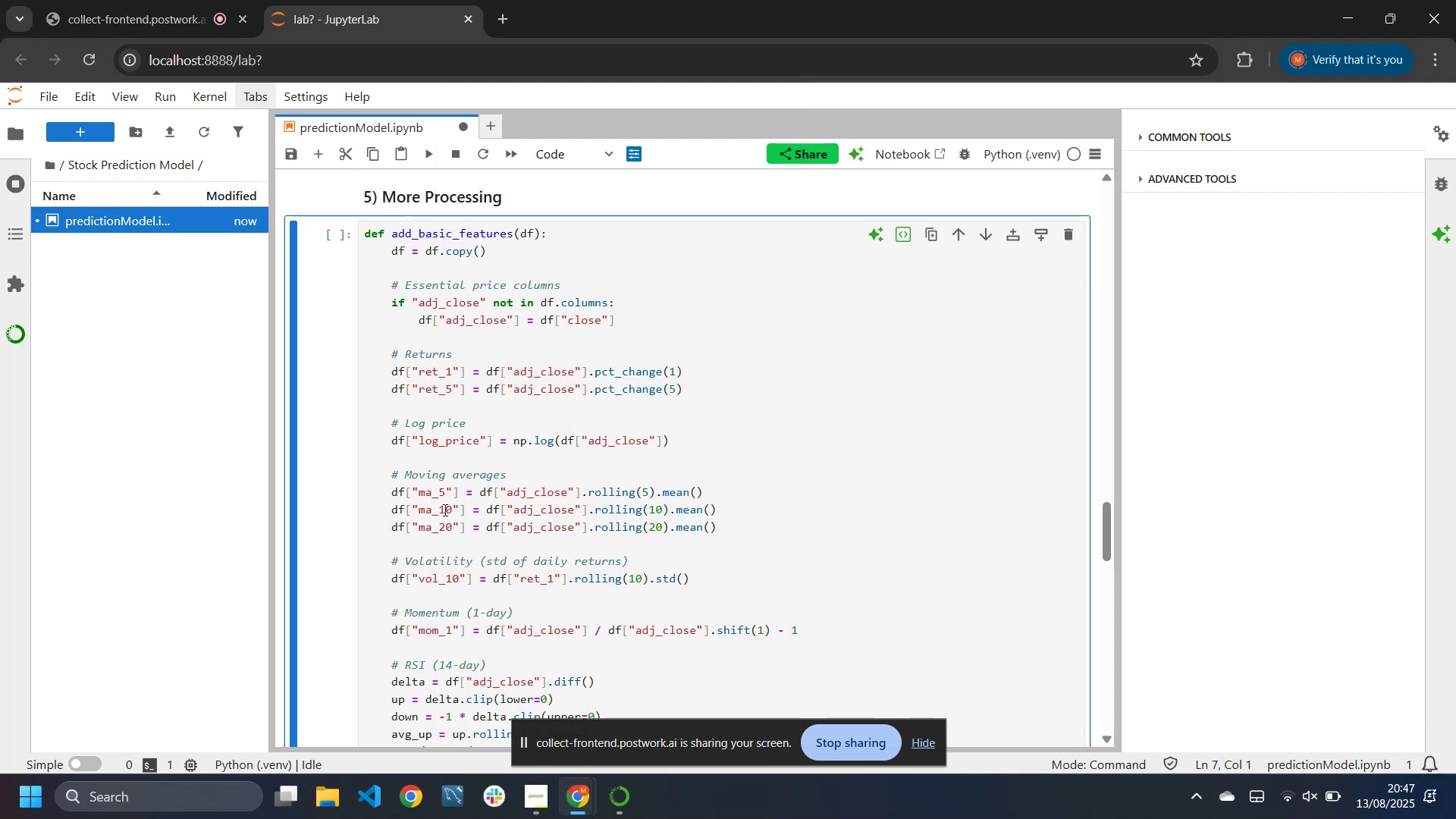 
scroll: coordinate [436, 504], scroll_direction: down, amount: 3.0
 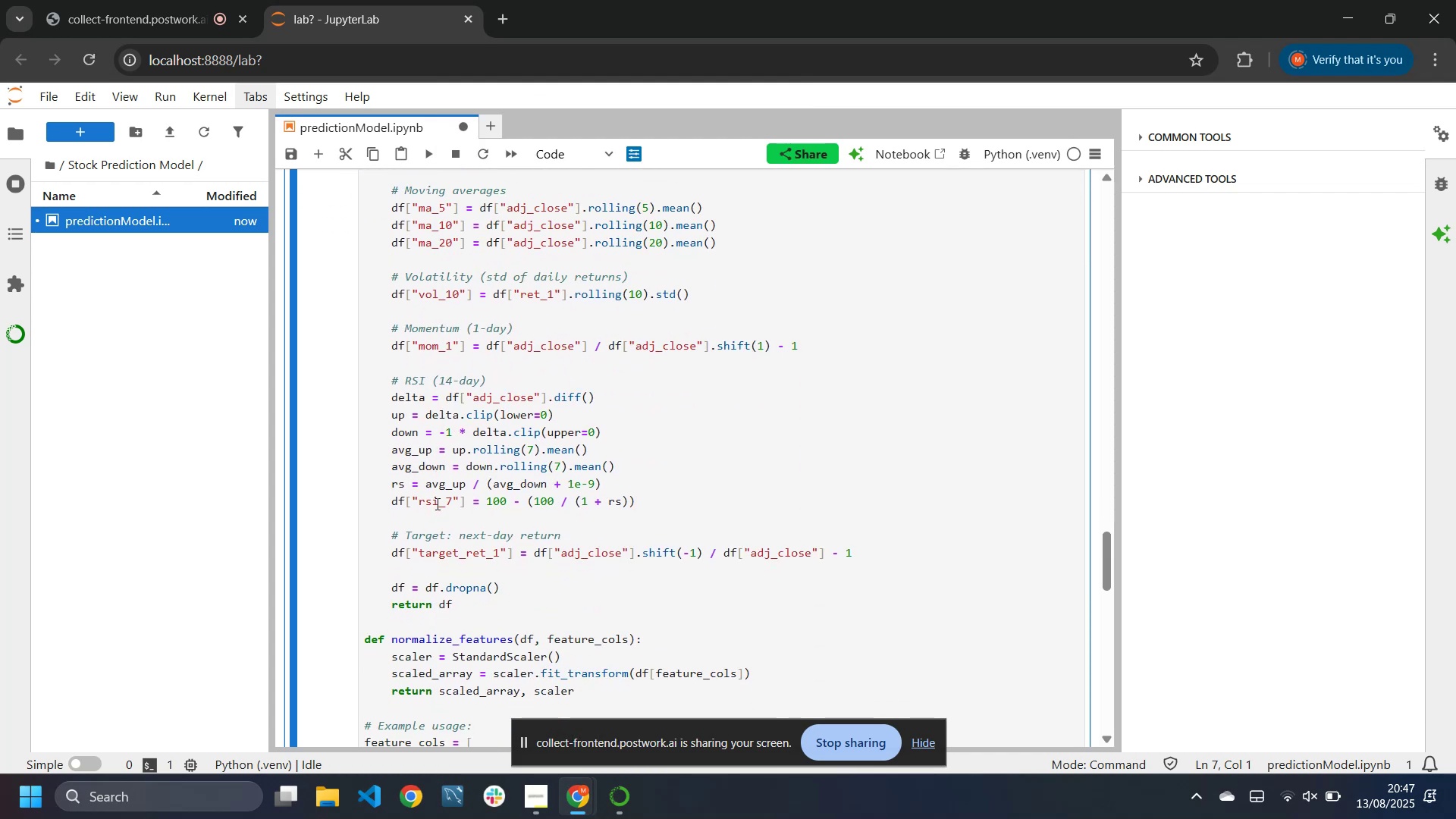 
scroll: coordinate [436, 504], scroll_direction: up, amount: 2.0
 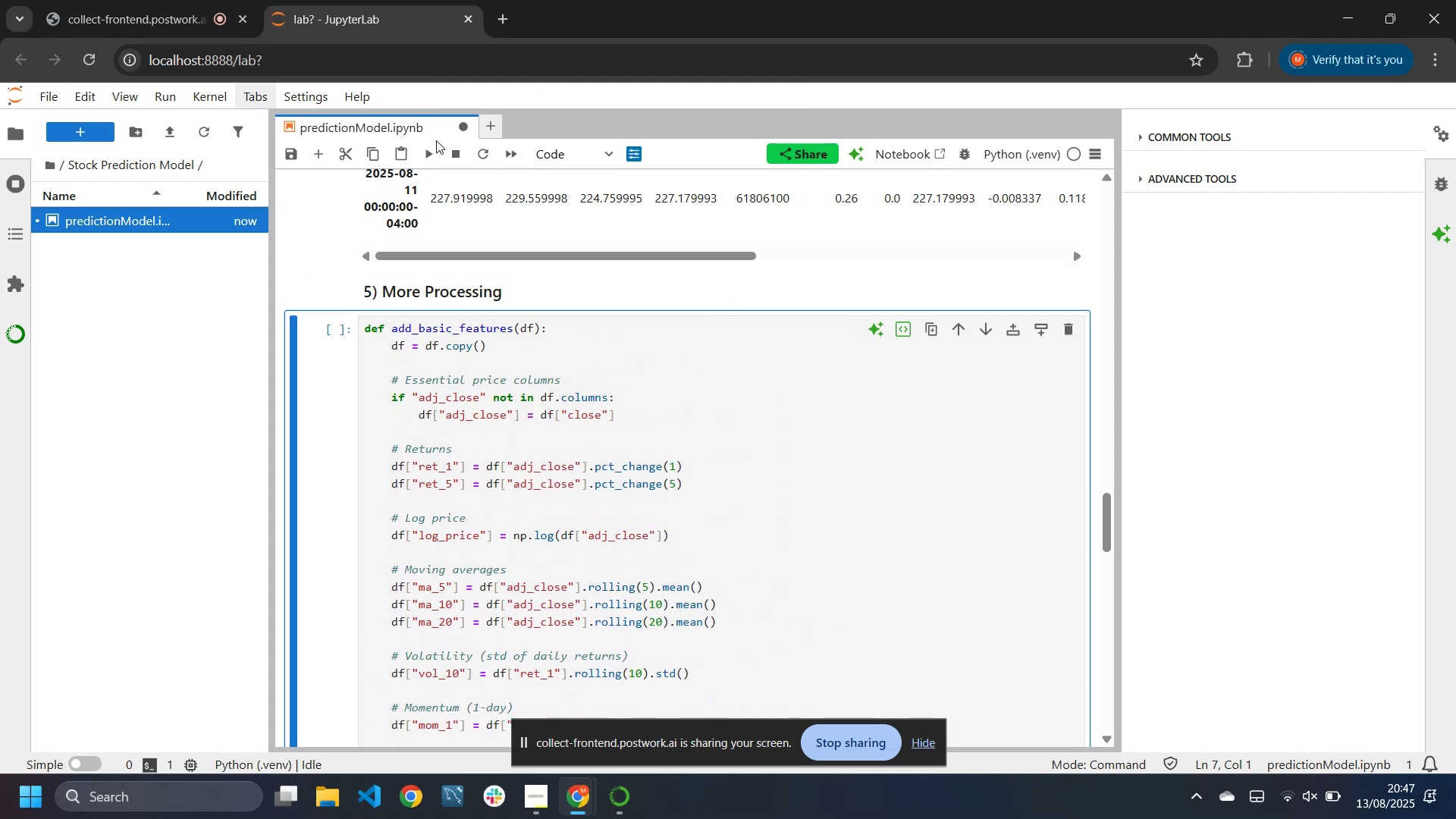 
left_click([431, 152])
 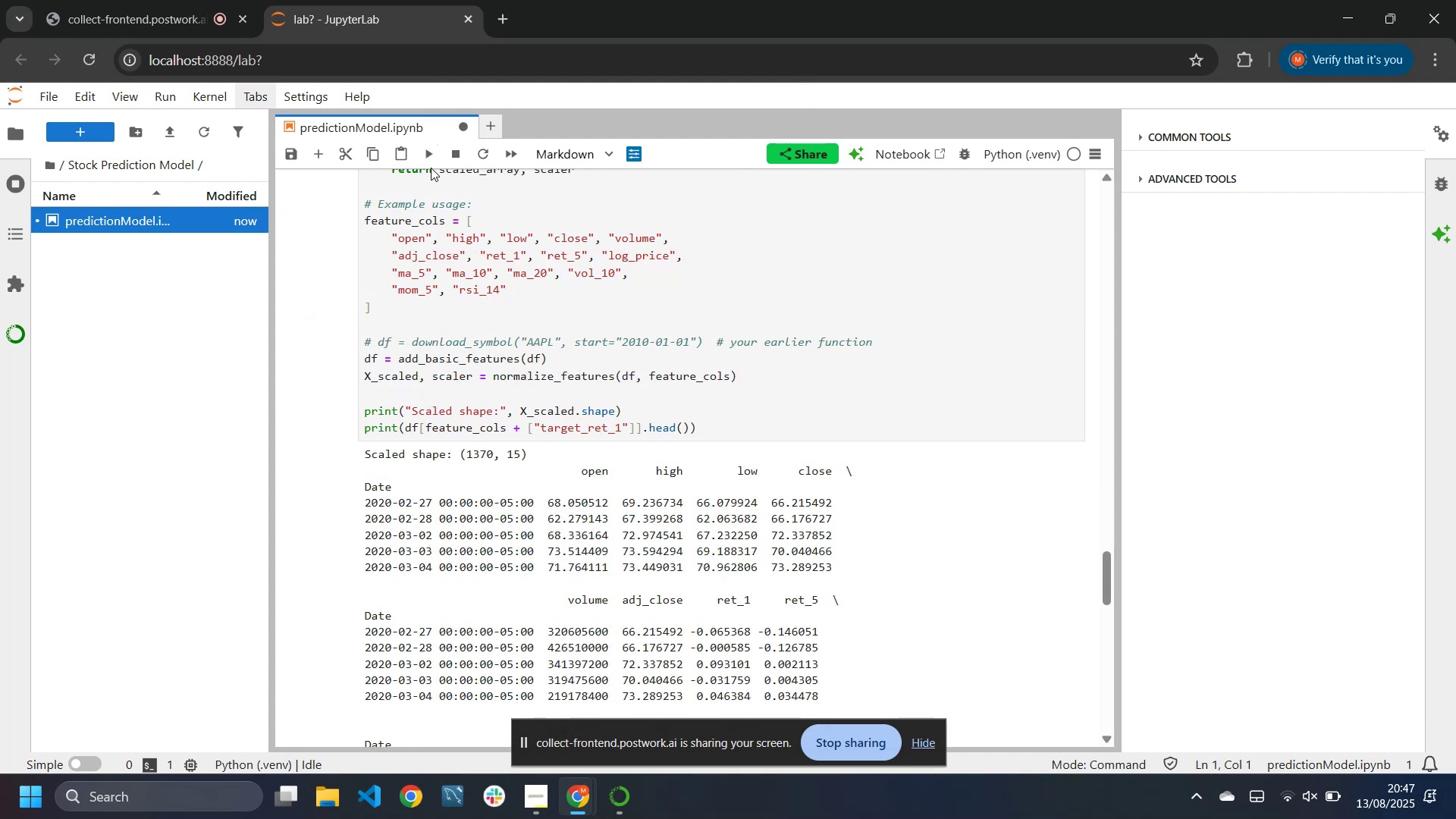 
scroll: coordinate [535, 442], scroll_direction: down, amount: 2.0
 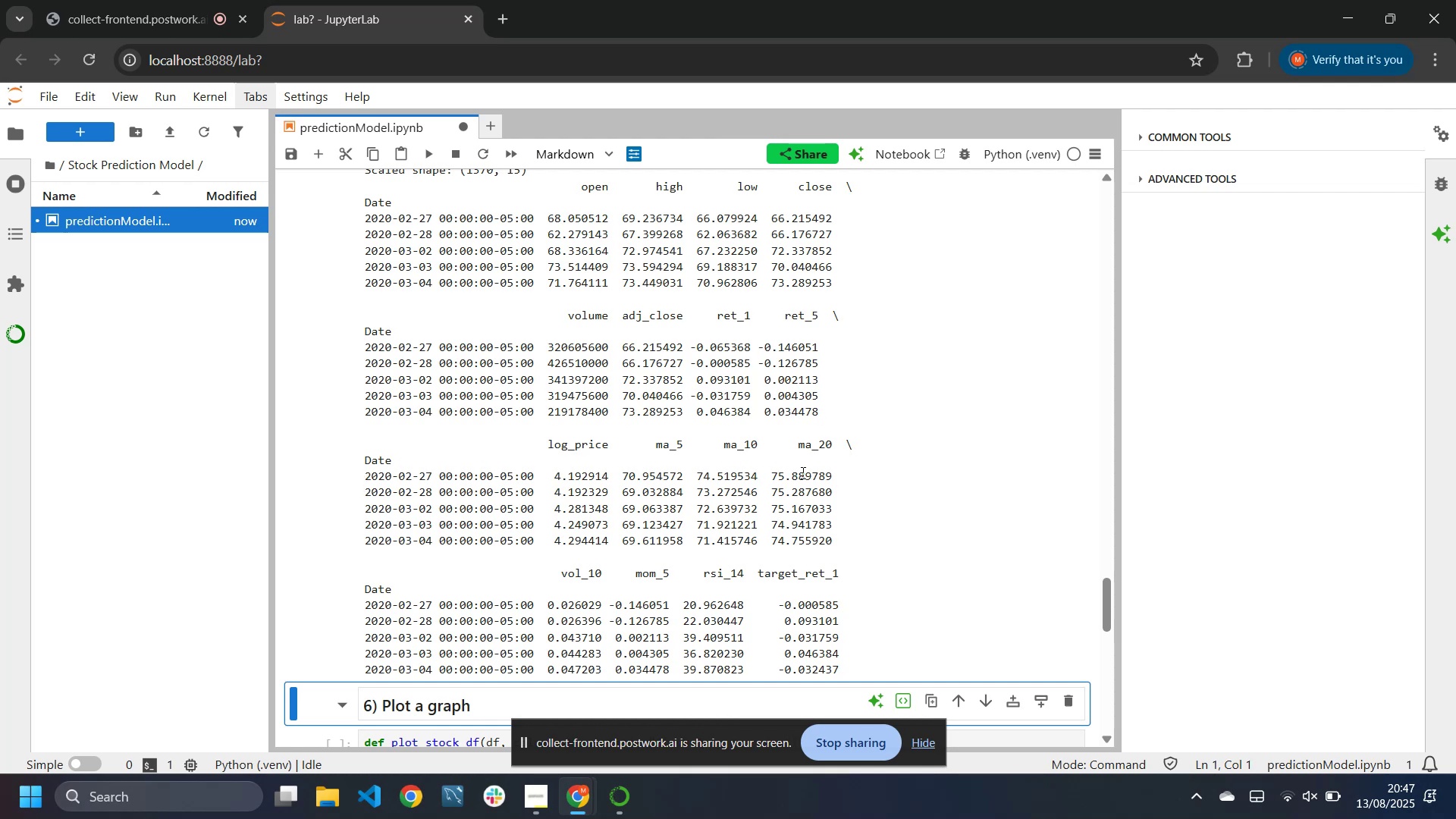 
wait(24.31)
 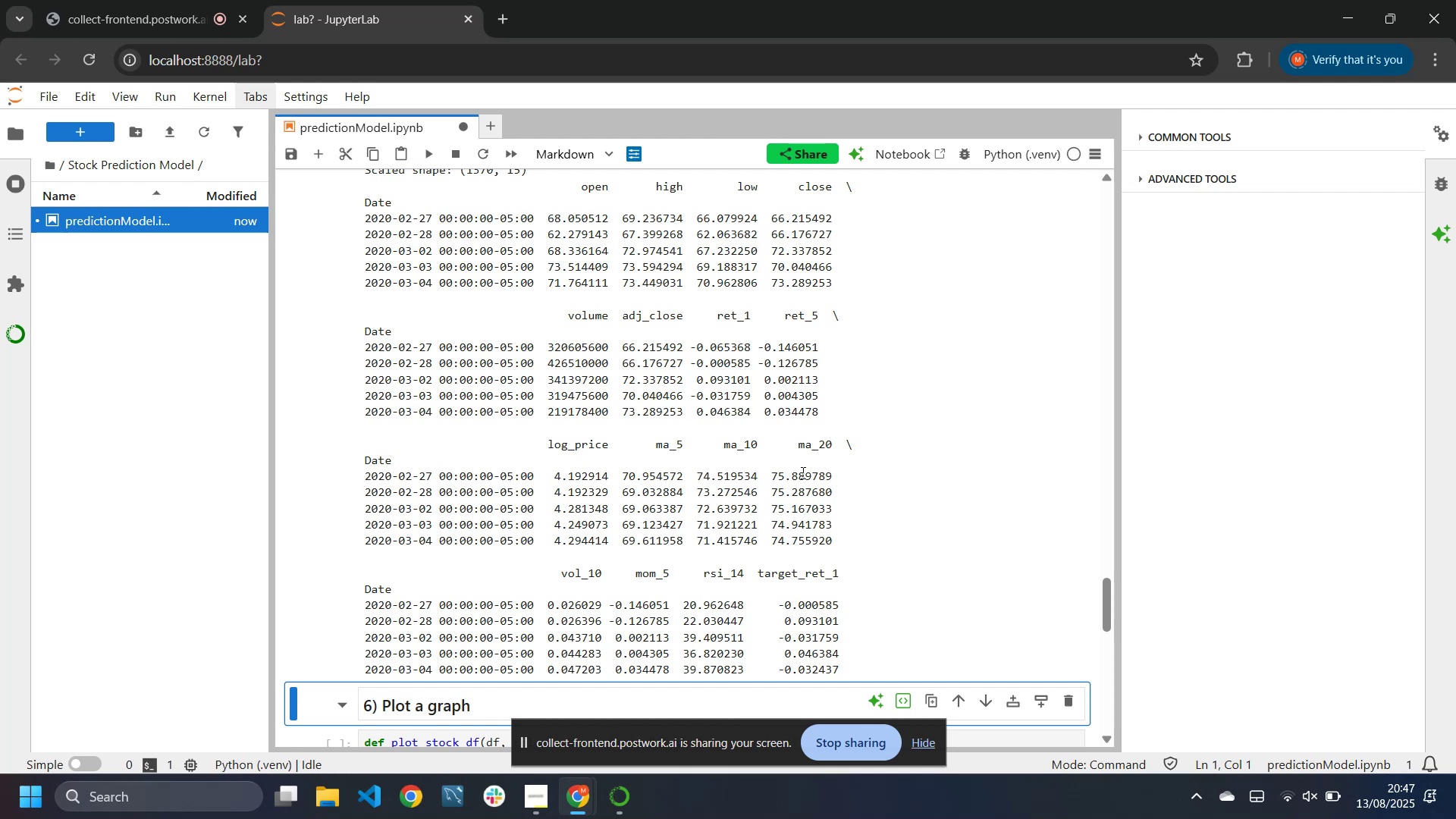 
scroll: coordinate [709, 422], scroll_direction: down, amount: 5.0
 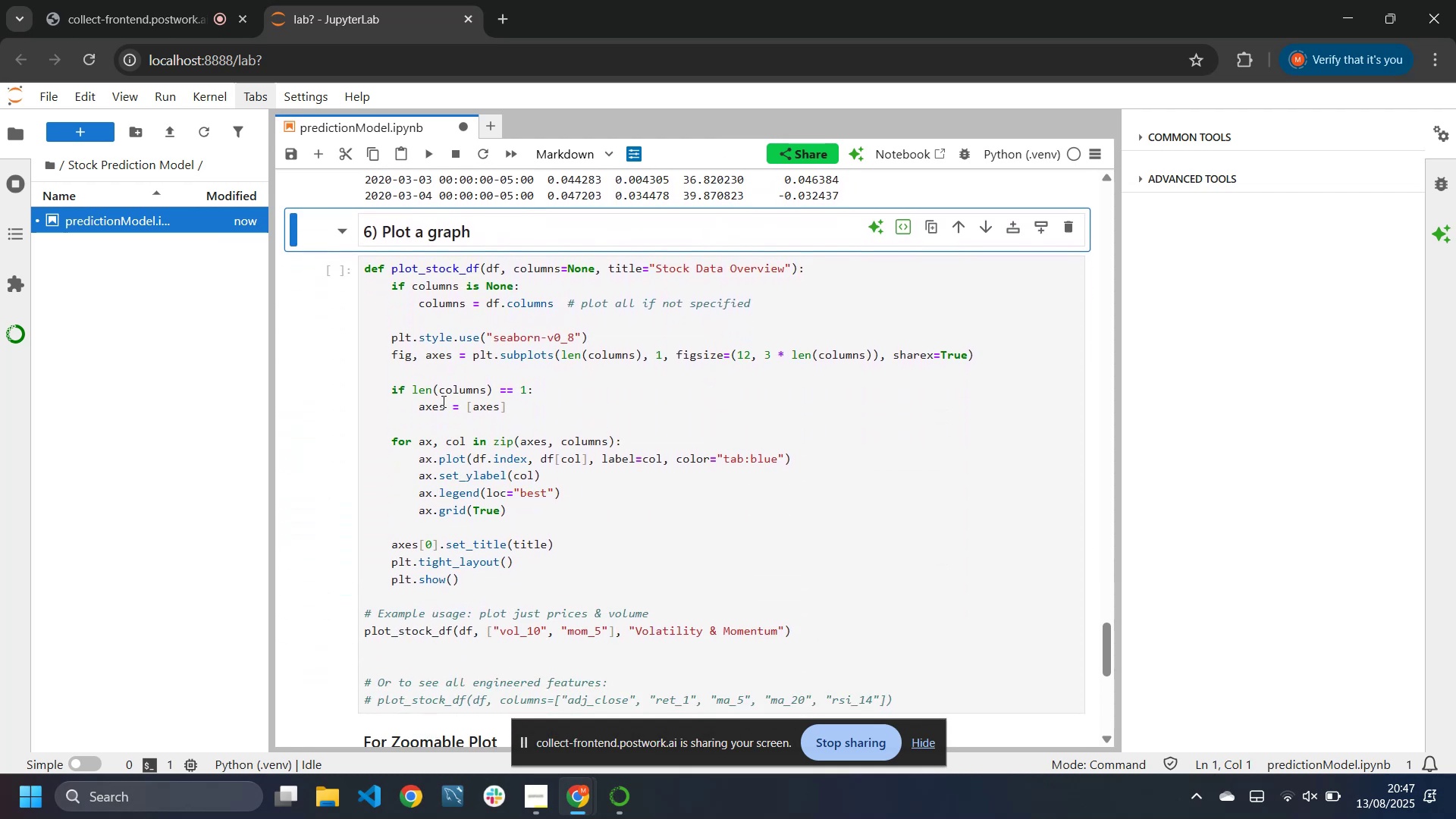 
left_click([441, 400])
 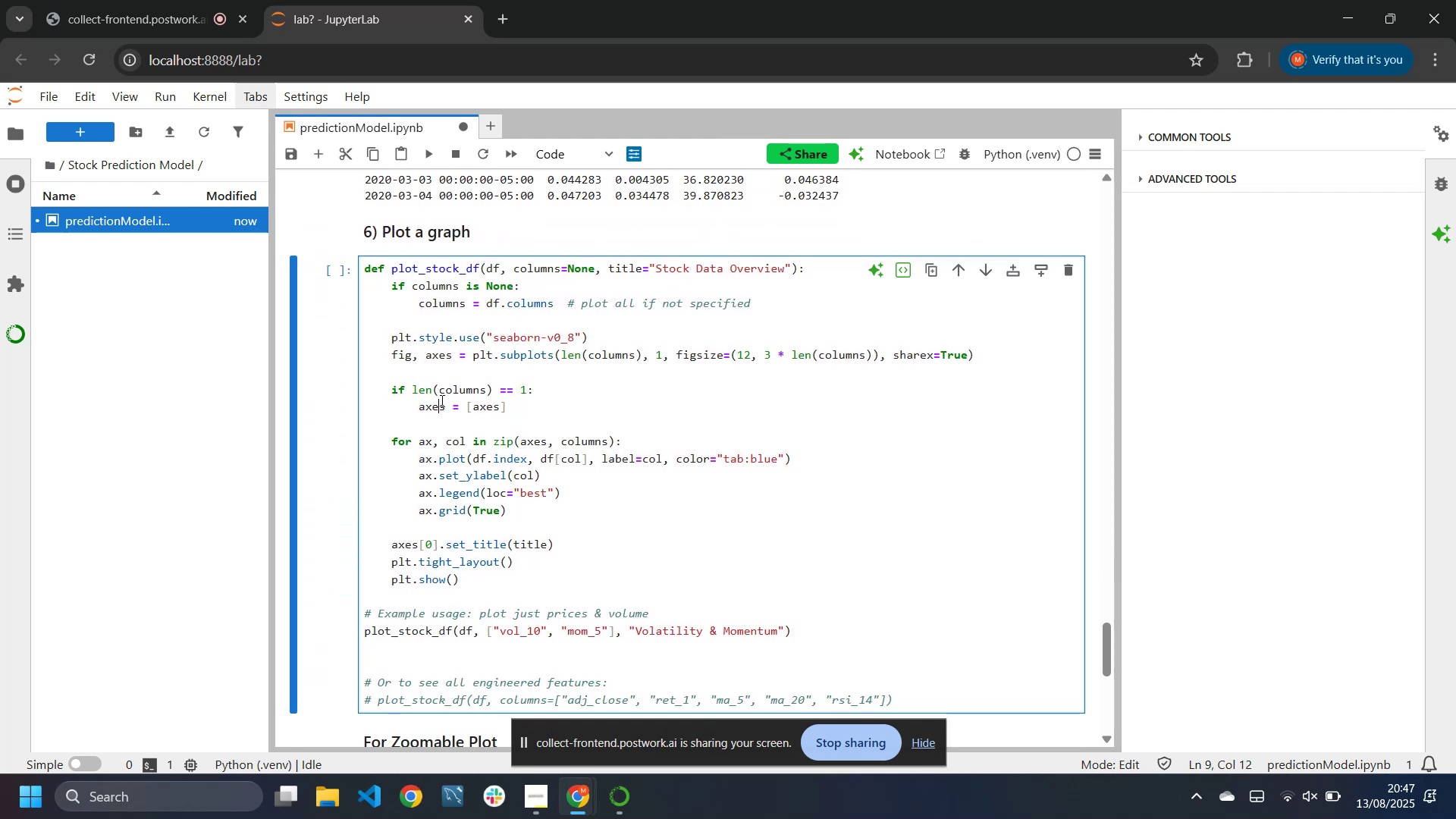 
scroll: coordinate [441, 400], scroll_direction: none, amount: 0.0
 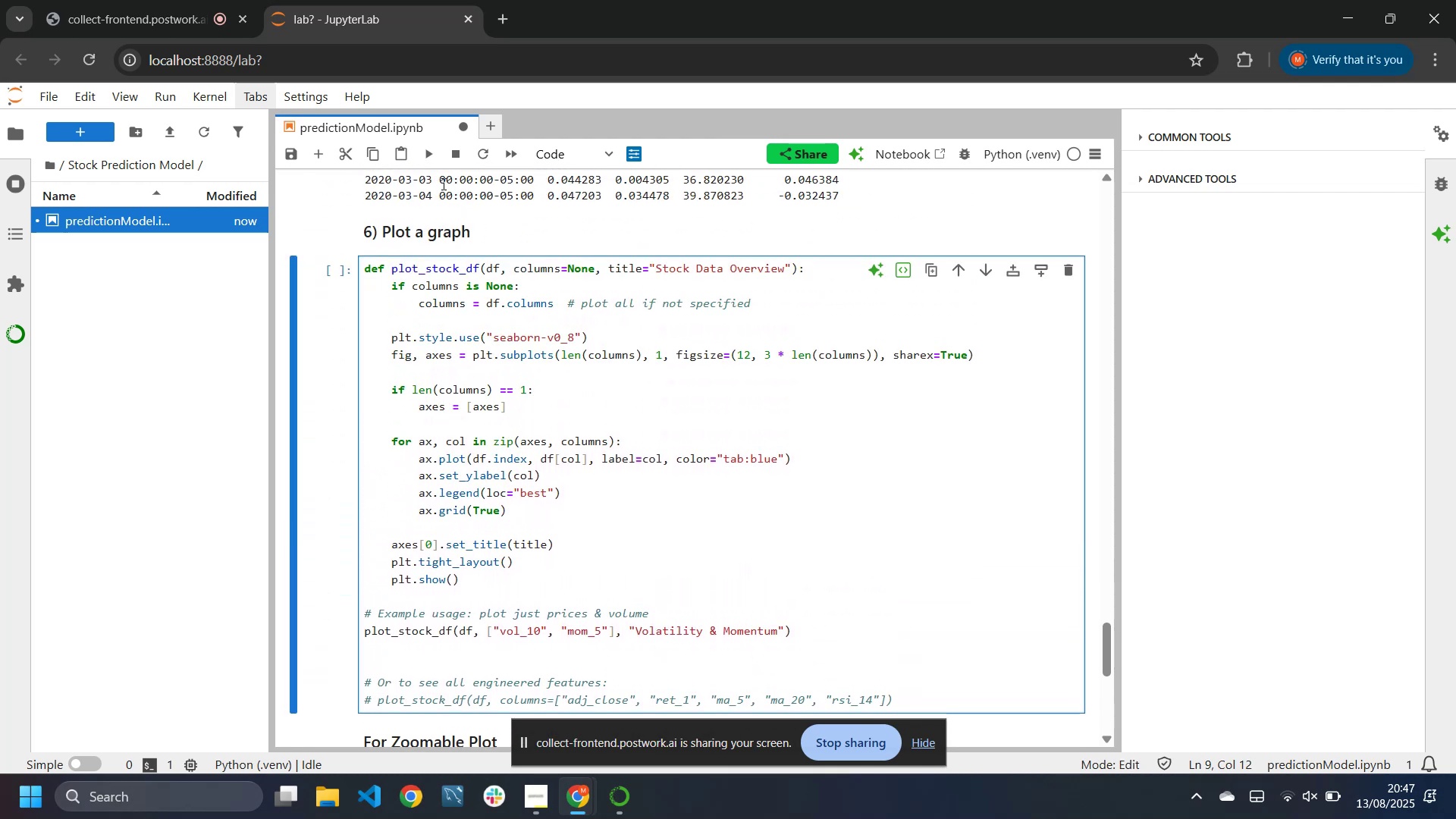 
left_click([427, 144])
 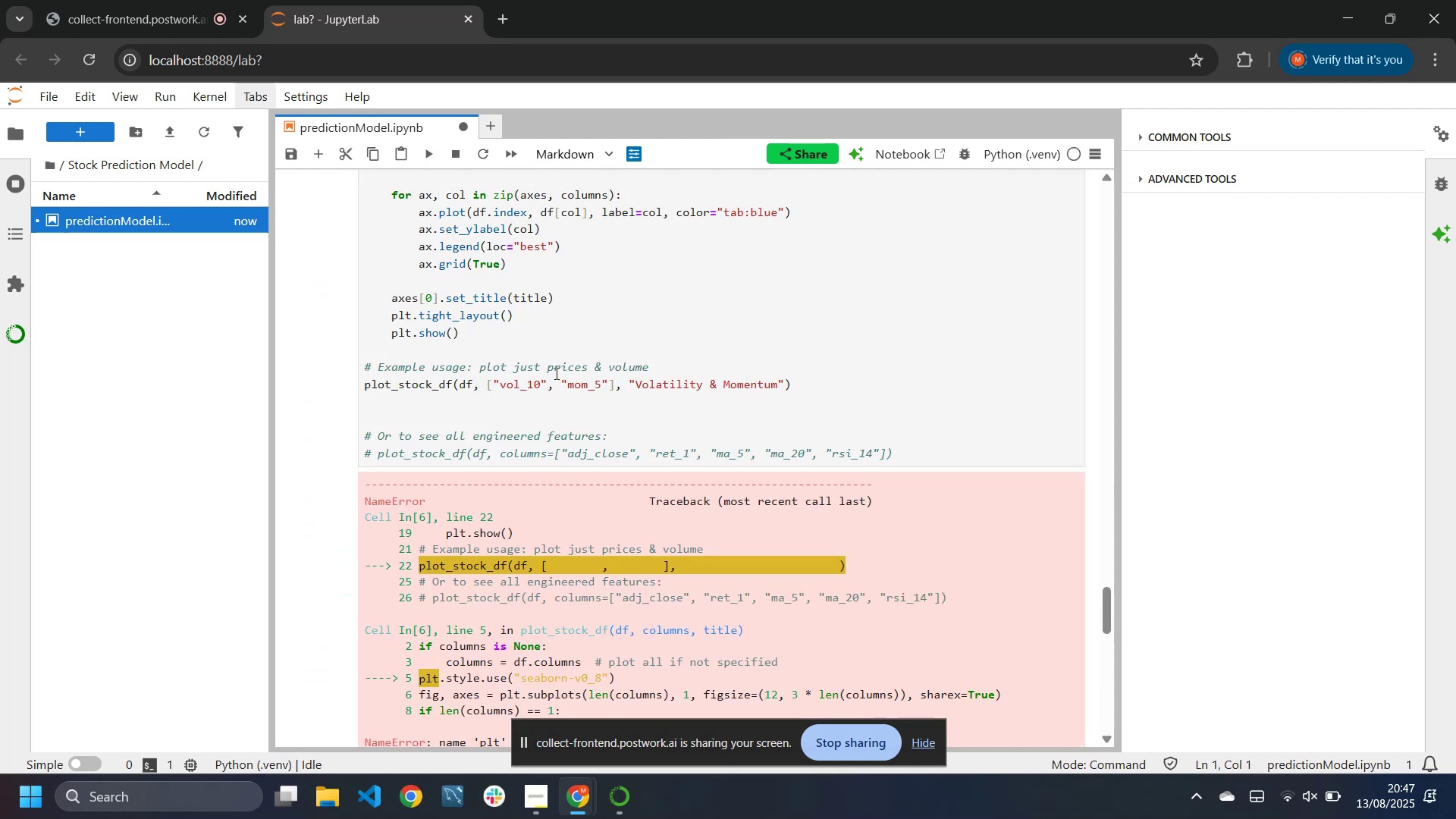 
scroll: coordinate [629, 492], scroll_direction: down, amount: 4.0
 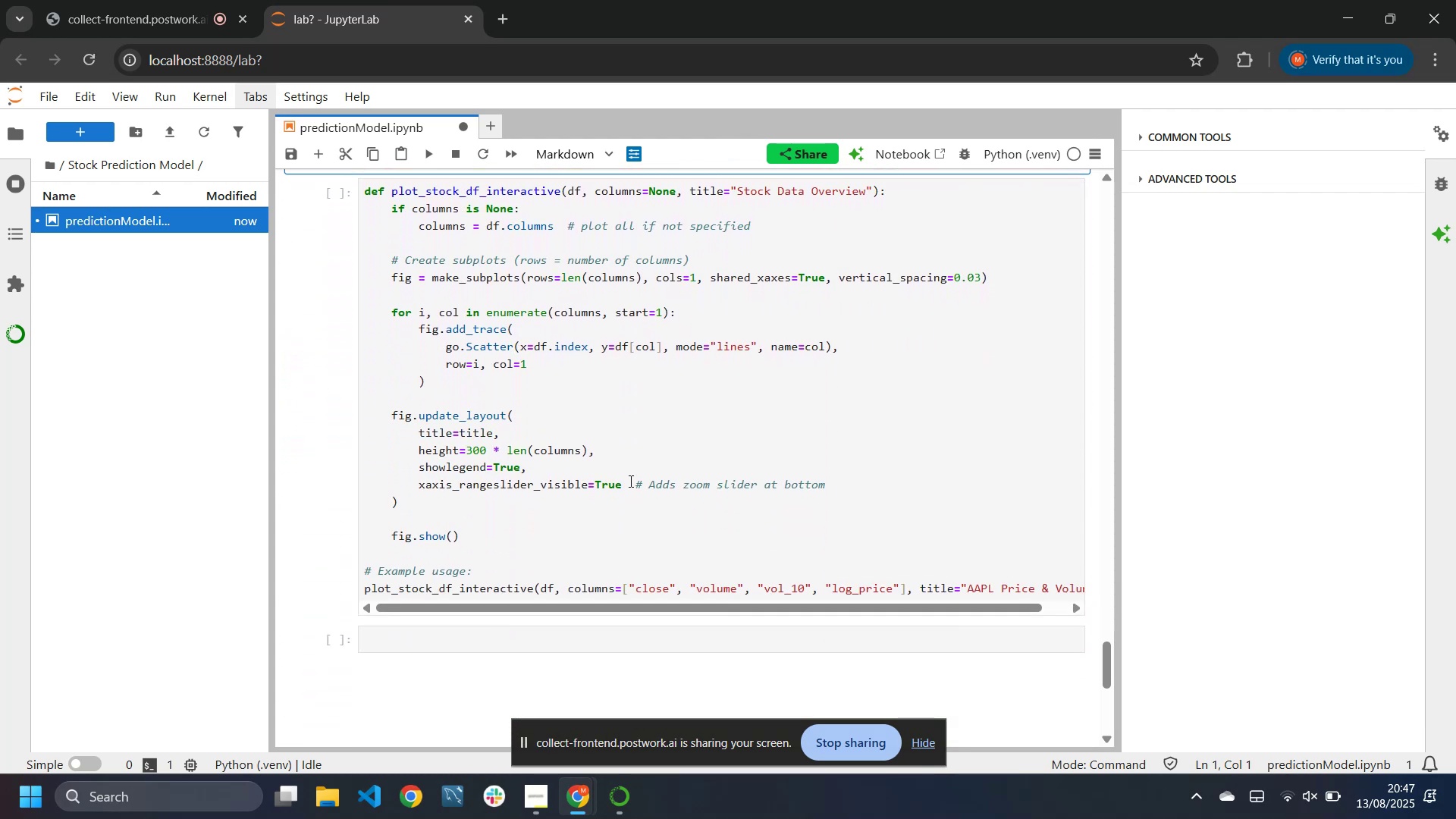 
left_click([629, 472])
 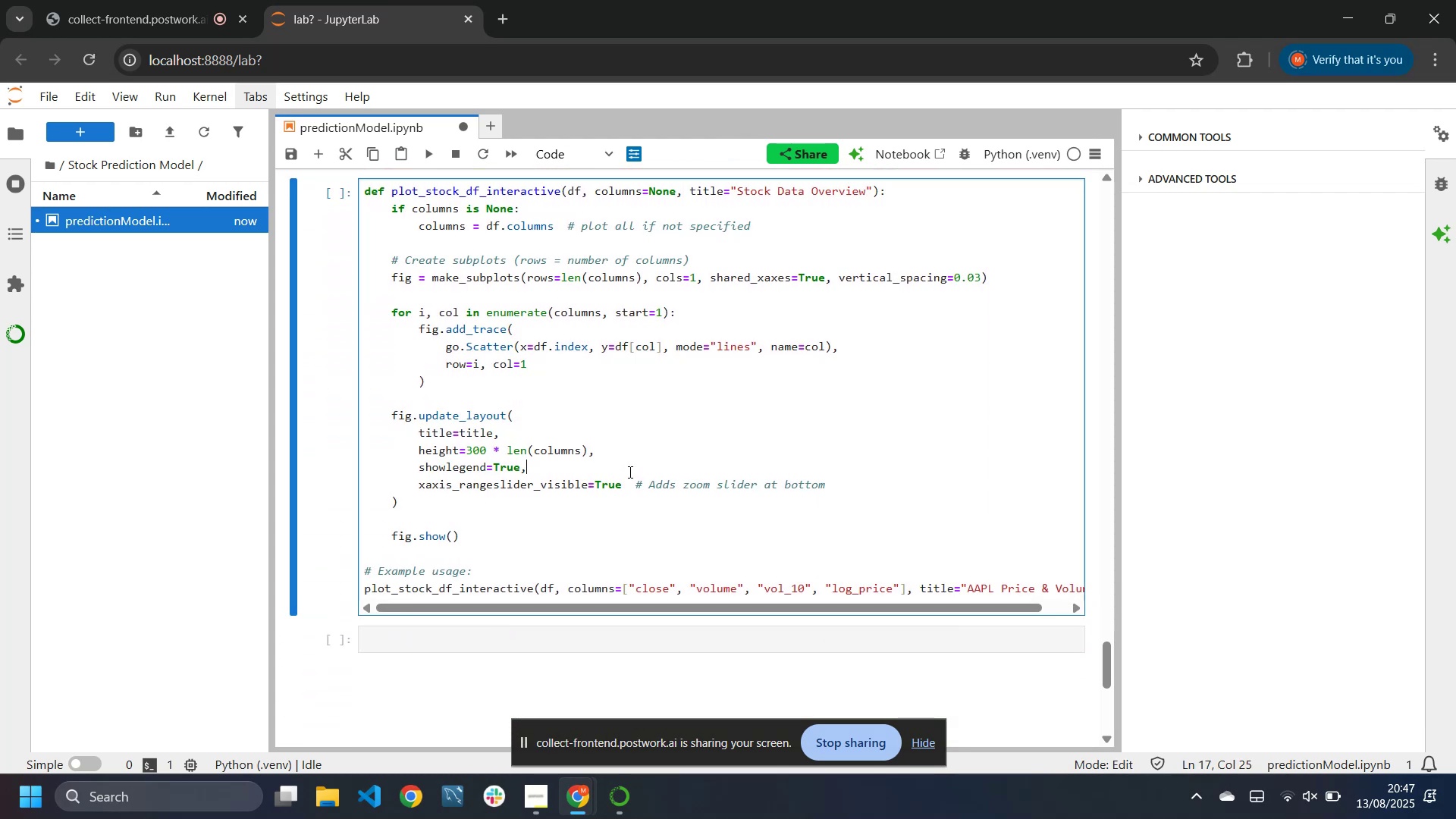 
scroll: coordinate [629, 472], scroll_direction: up, amount: 1.0
 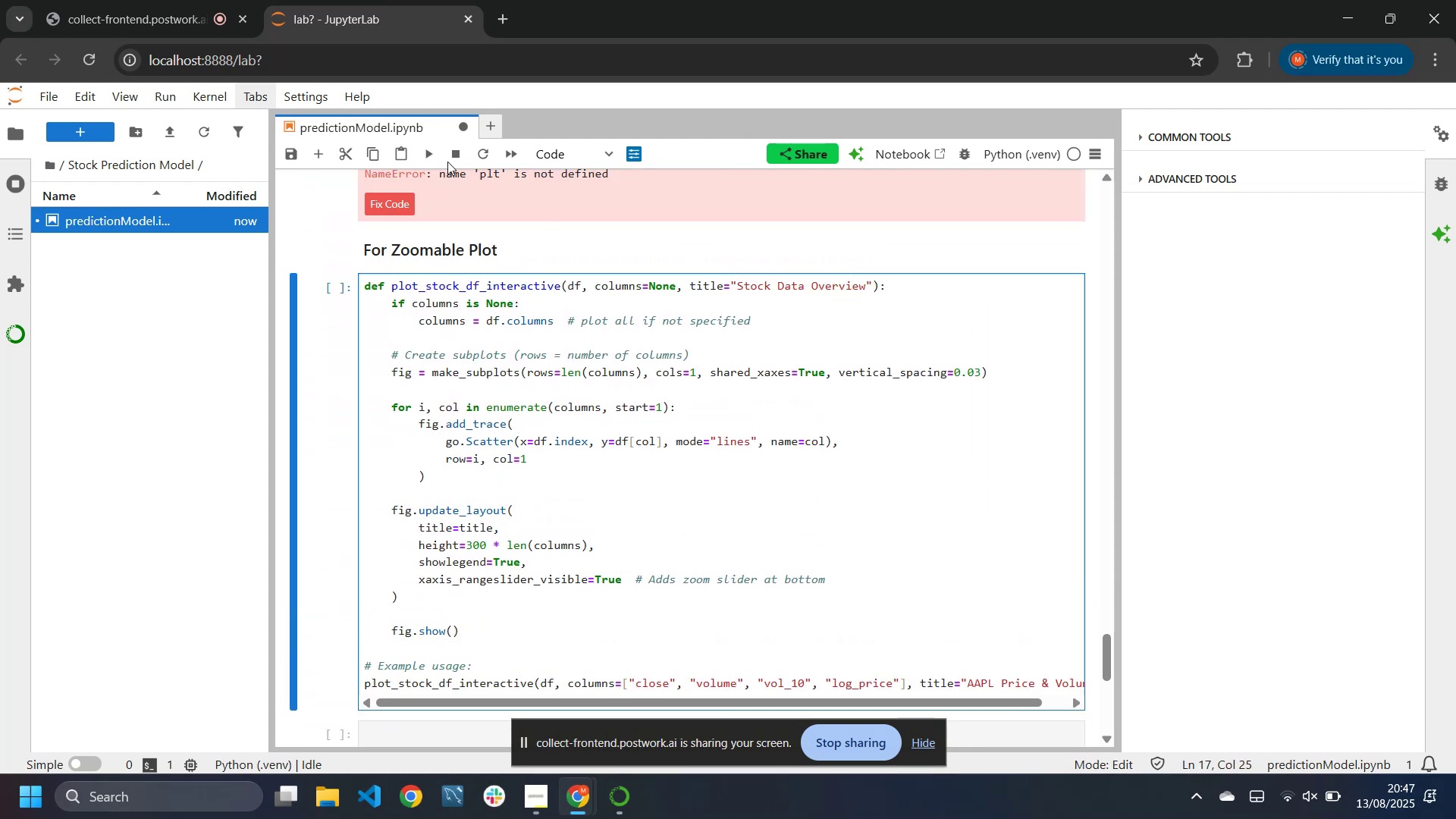 
left_click([435, 161])
 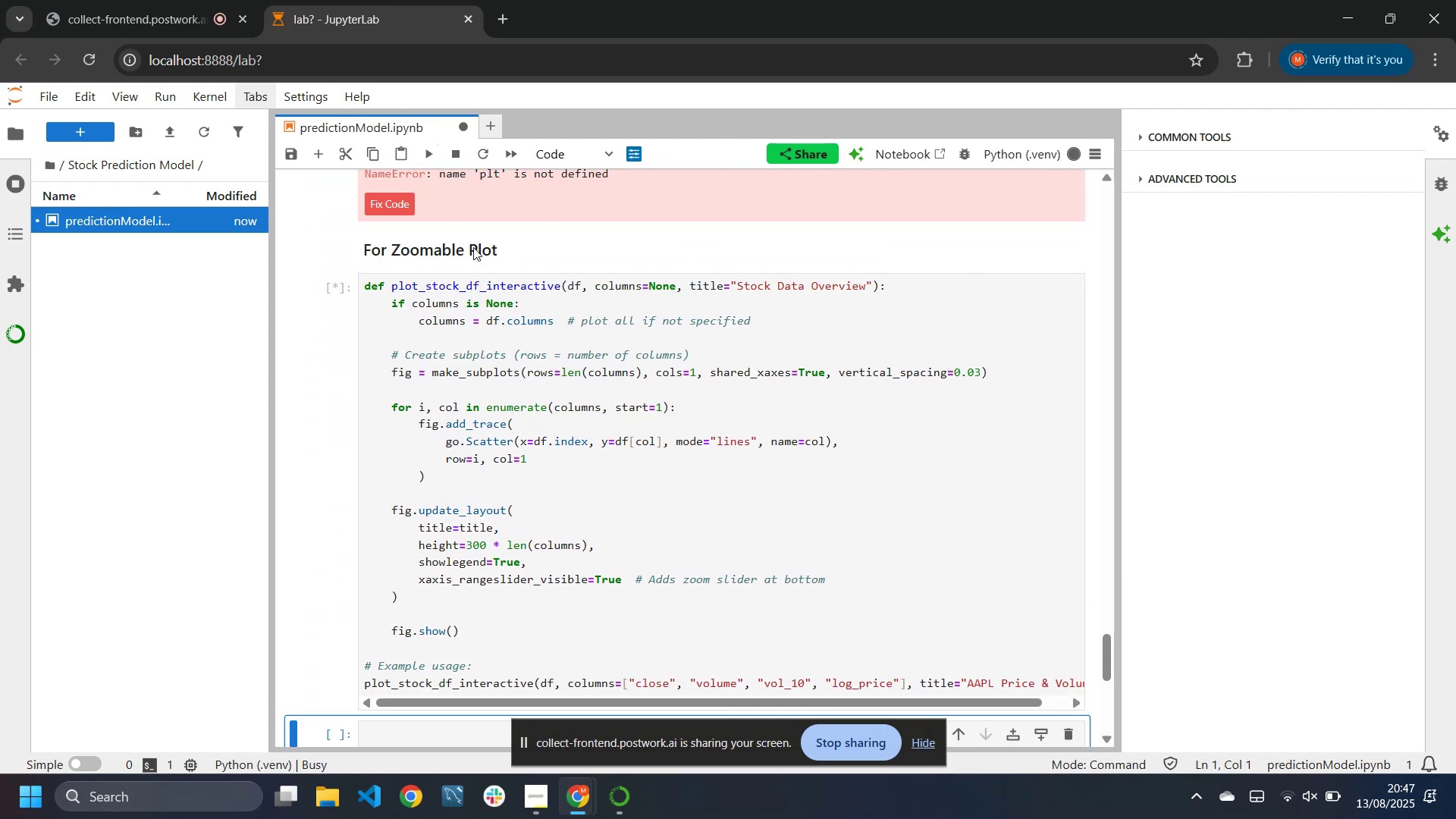 
scroll: coordinate [571, 431], scroll_direction: down, amount: 3.0
 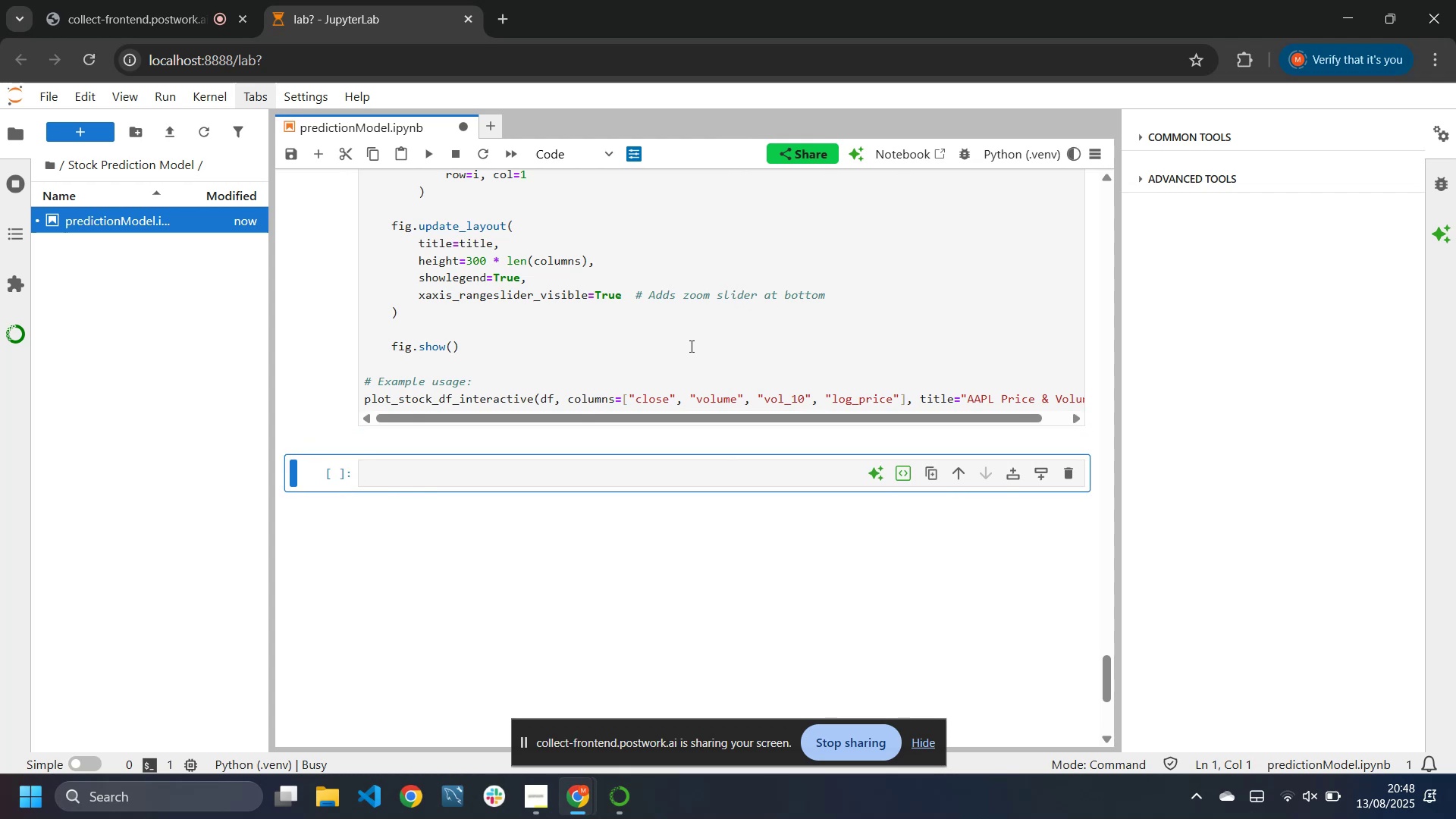 
wait(6.29)
 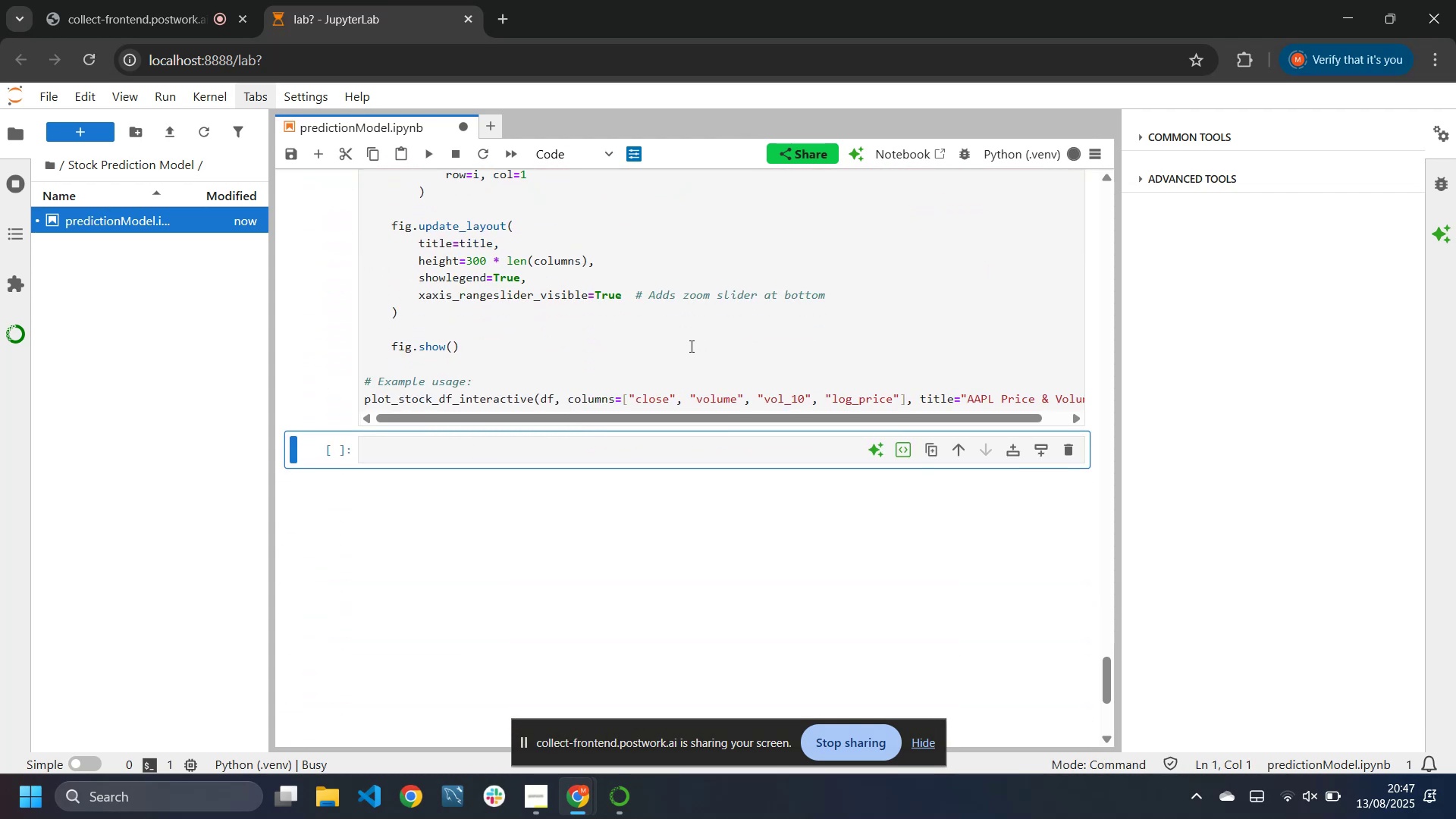 
scroll: coordinate [690, 346], scroll_direction: down, amount: 2.0
 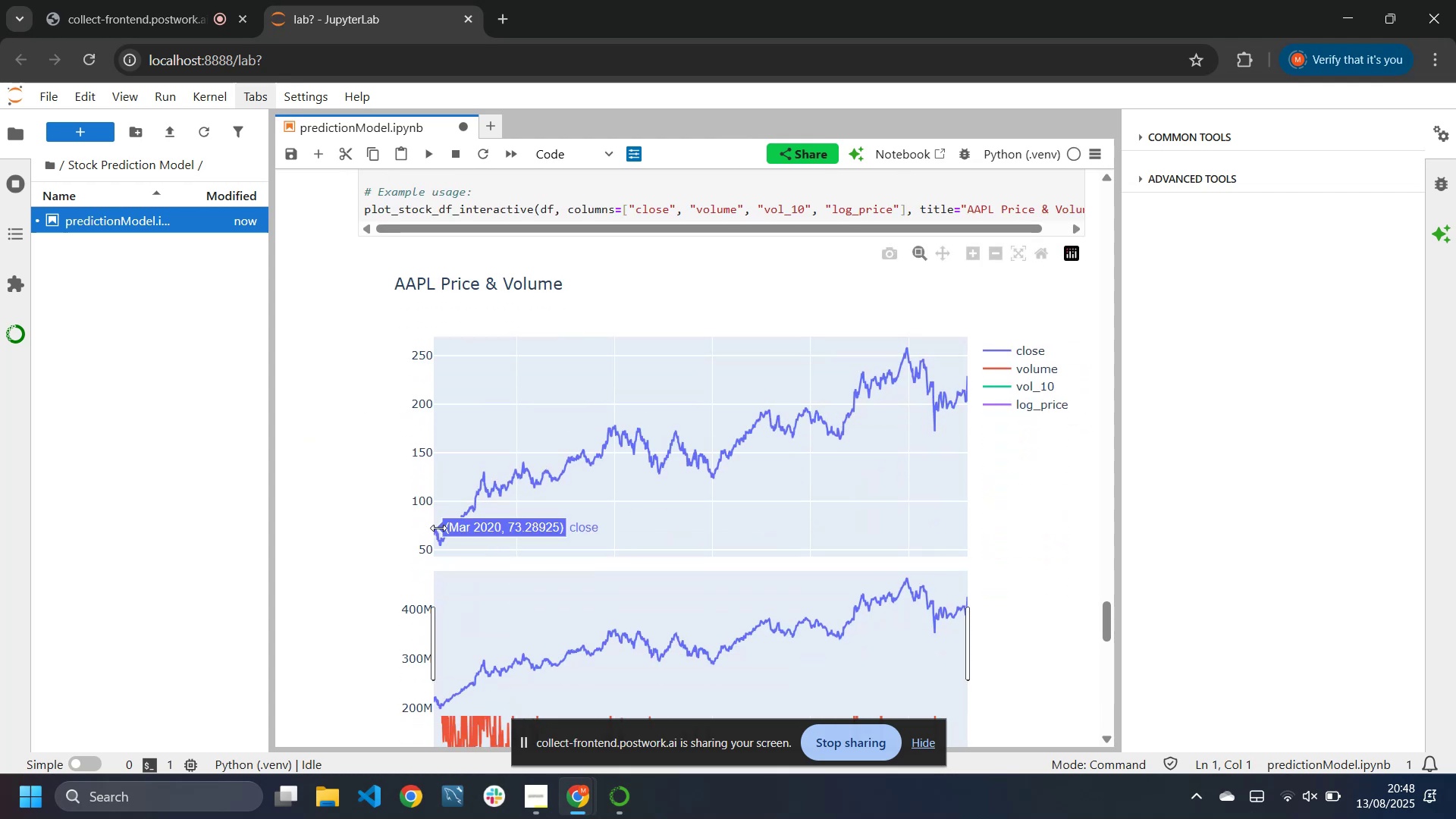 
wait(10.83)
 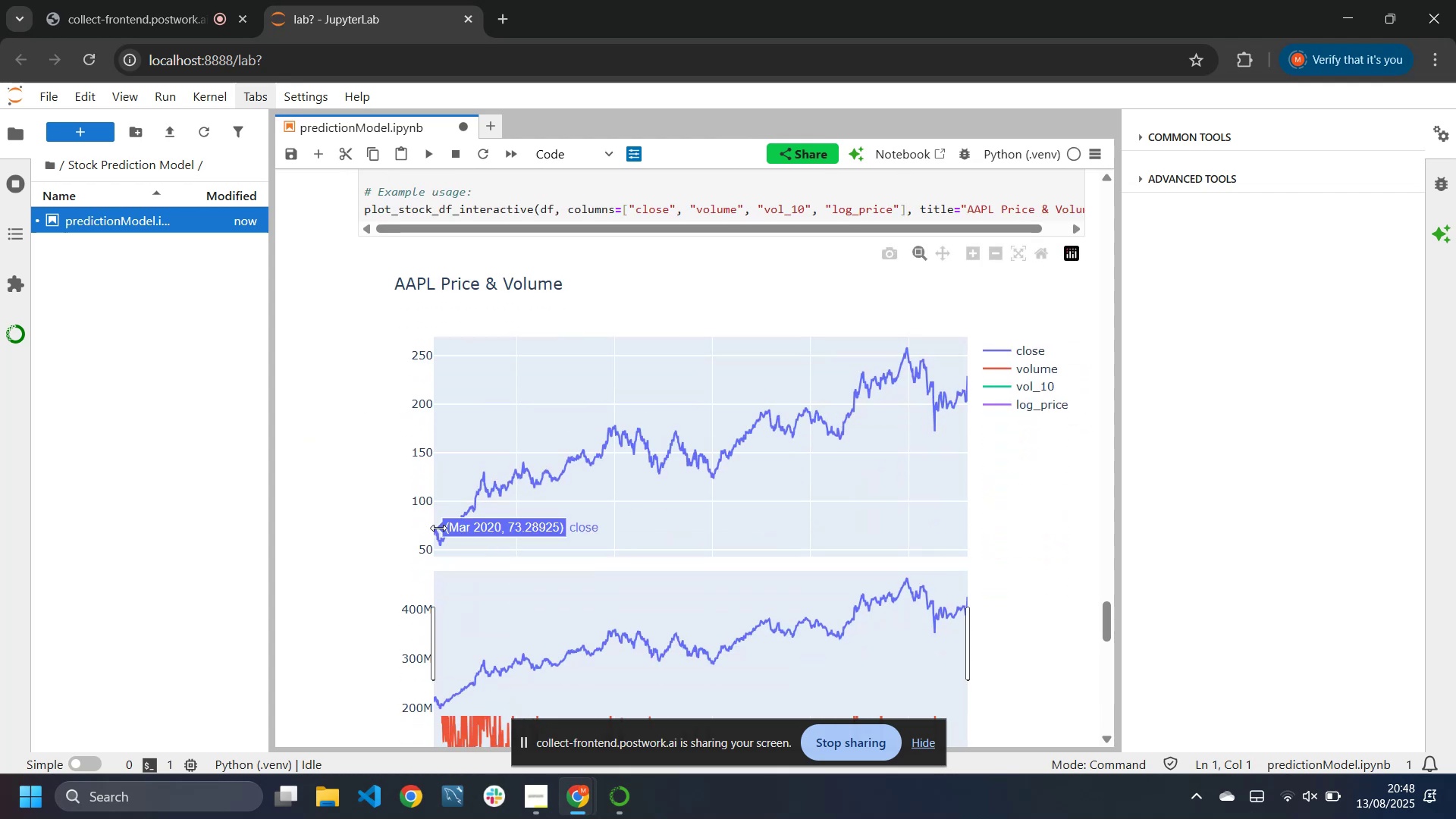 
left_click_drag(start_coordinate=[435, 519], to_coordinate=[450, 525])
 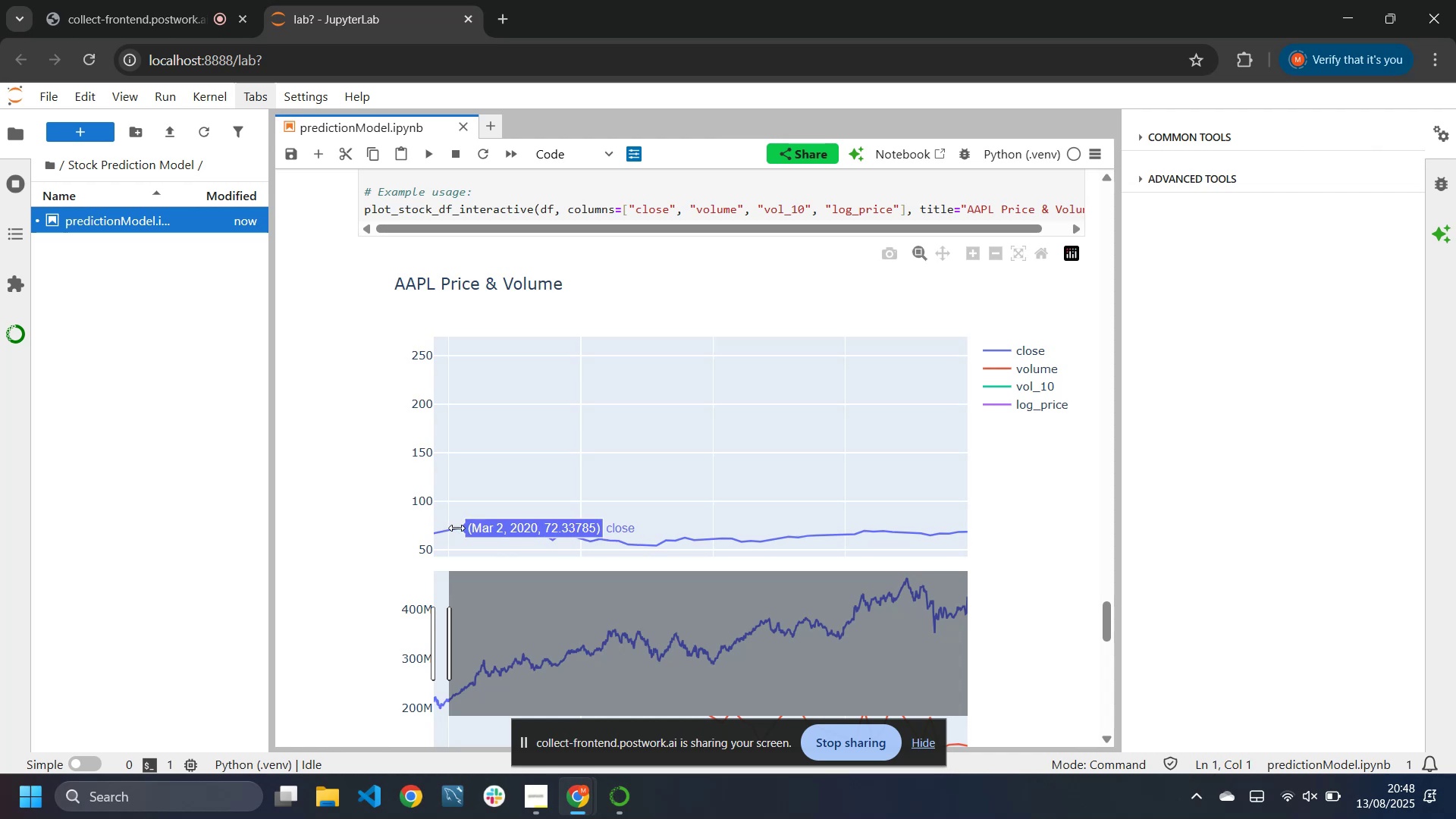 
wait(9.64)
 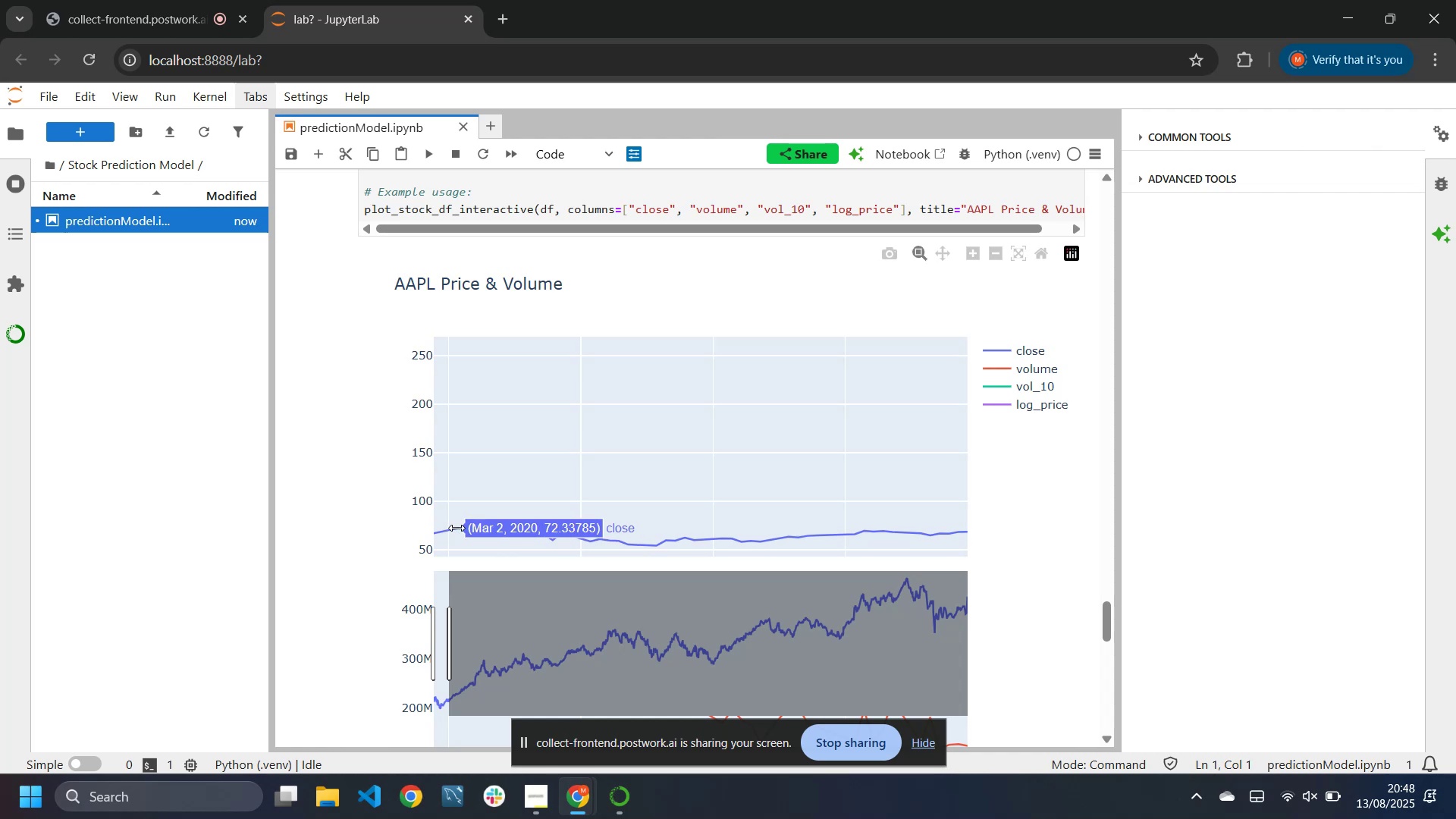 
left_click_drag(start_coordinate=[594, 475], to_coordinate=[429, 485])
 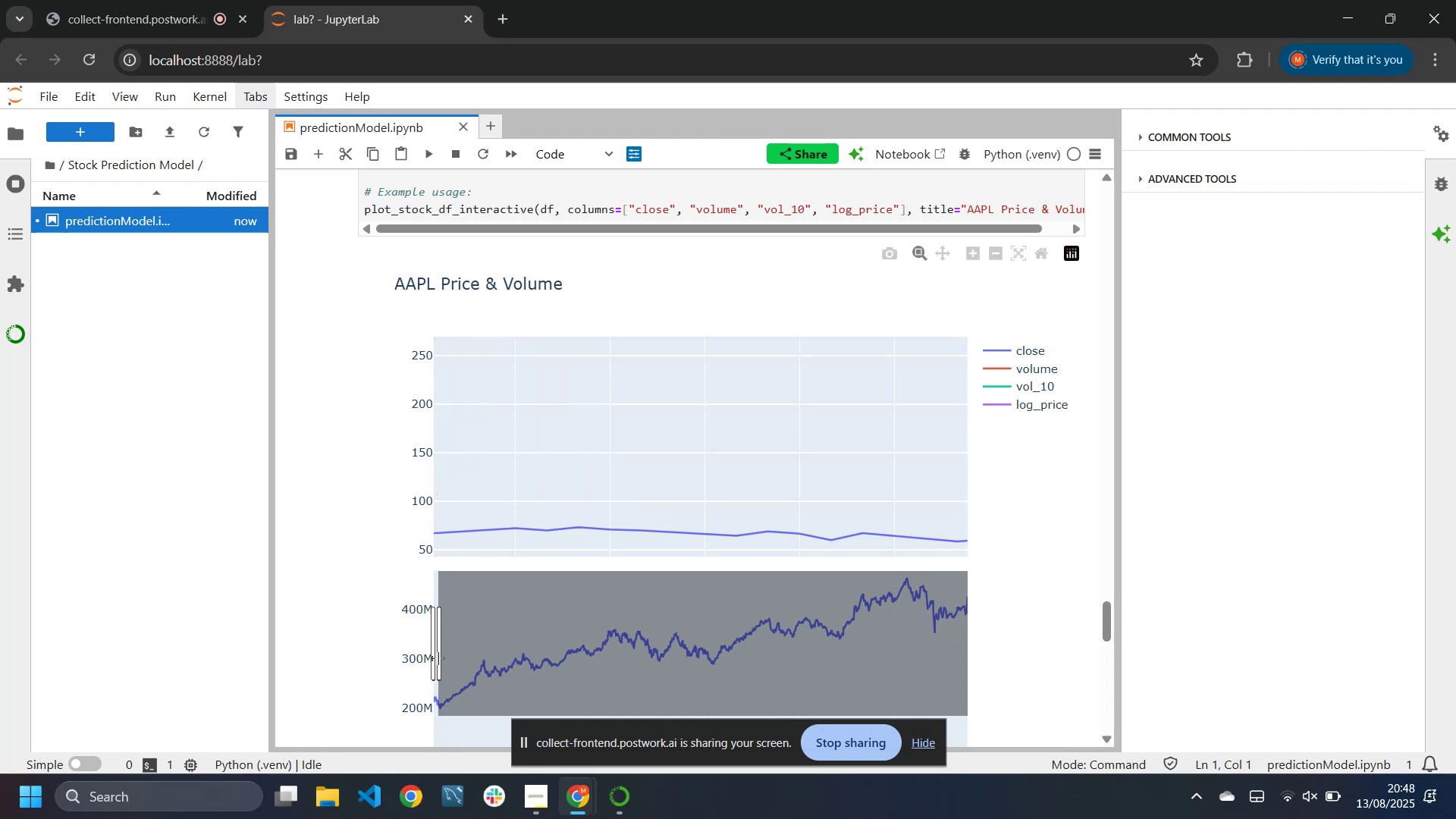 
left_click_drag(start_coordinate=[444, 651], to_coordinate=[997, 640])
 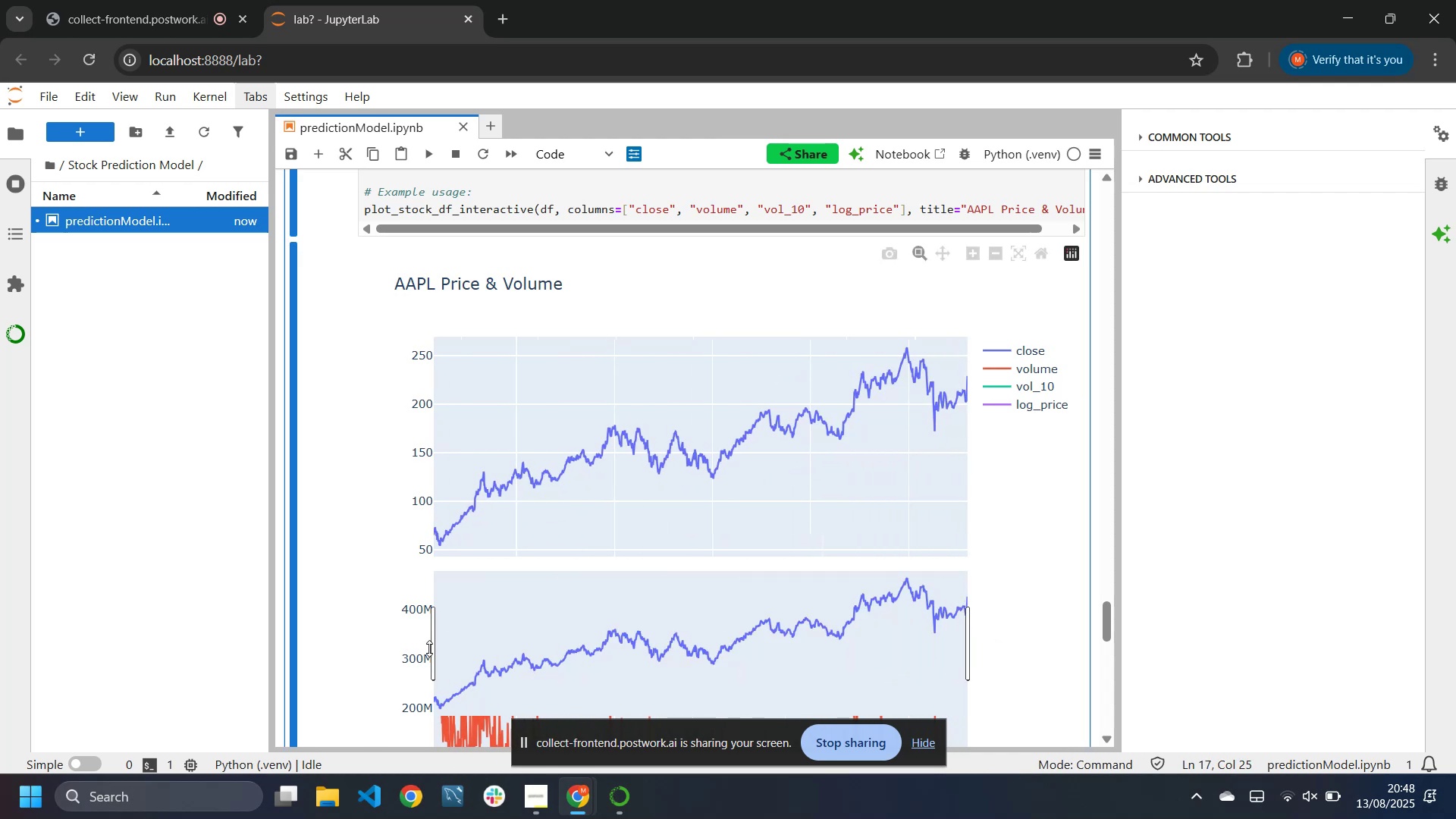 
left_click_drag(start_coordinate=[435, 648], to_coordinate=[934, 653])
 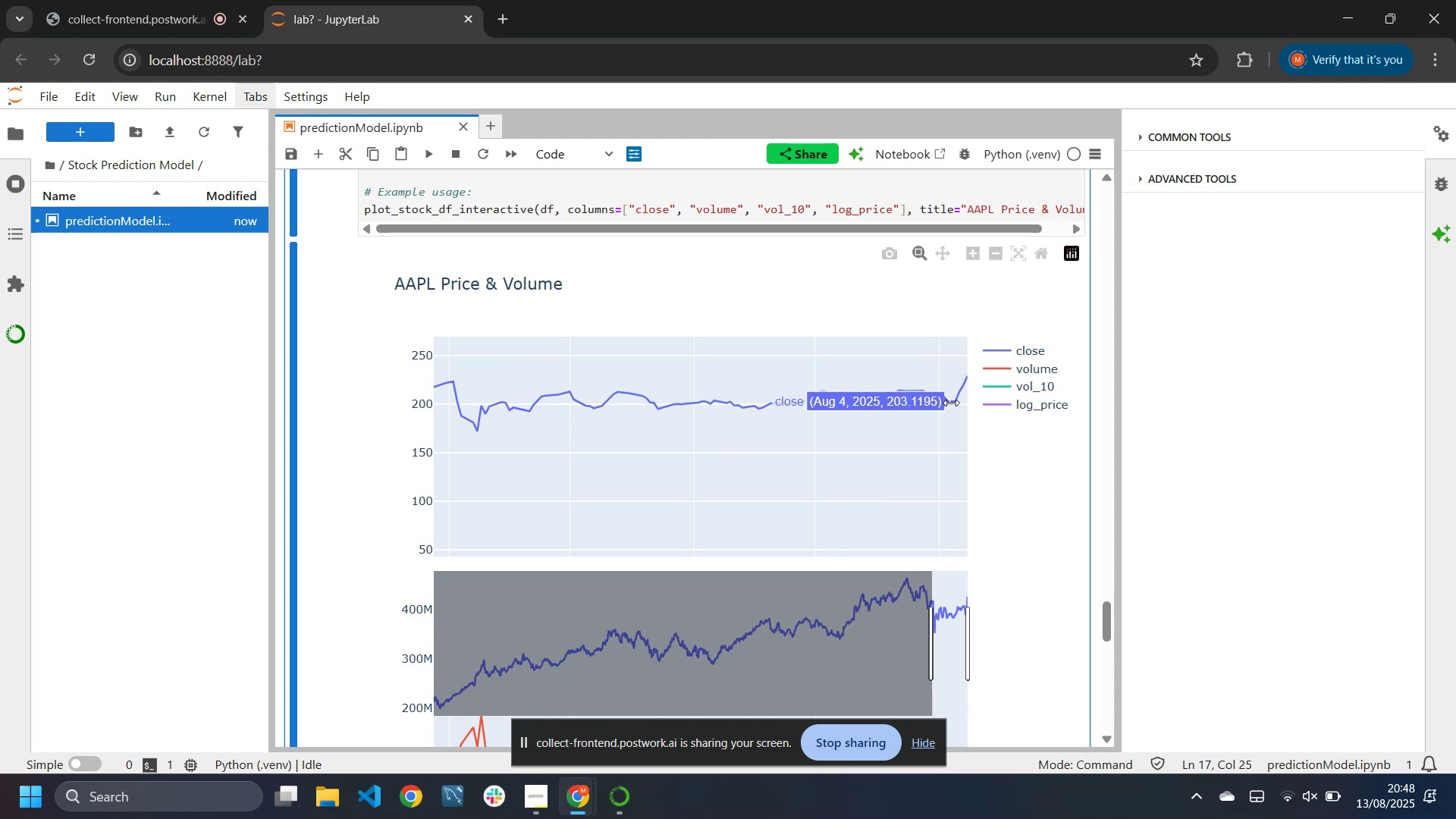 
wait(11.1)
 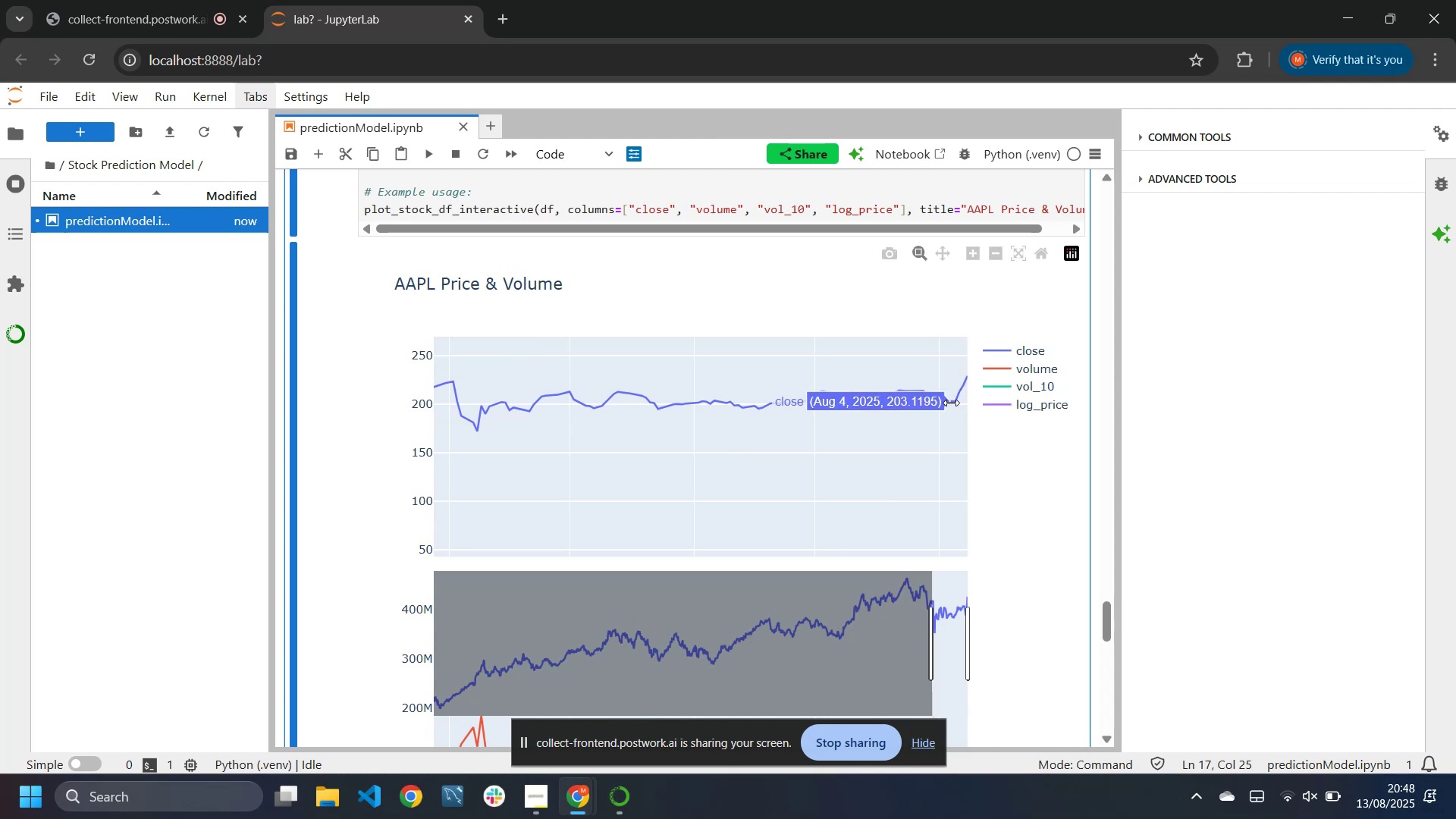 
left_click_drag(start_coordinate=[928, 639], to_coordinate=[776, 645])
 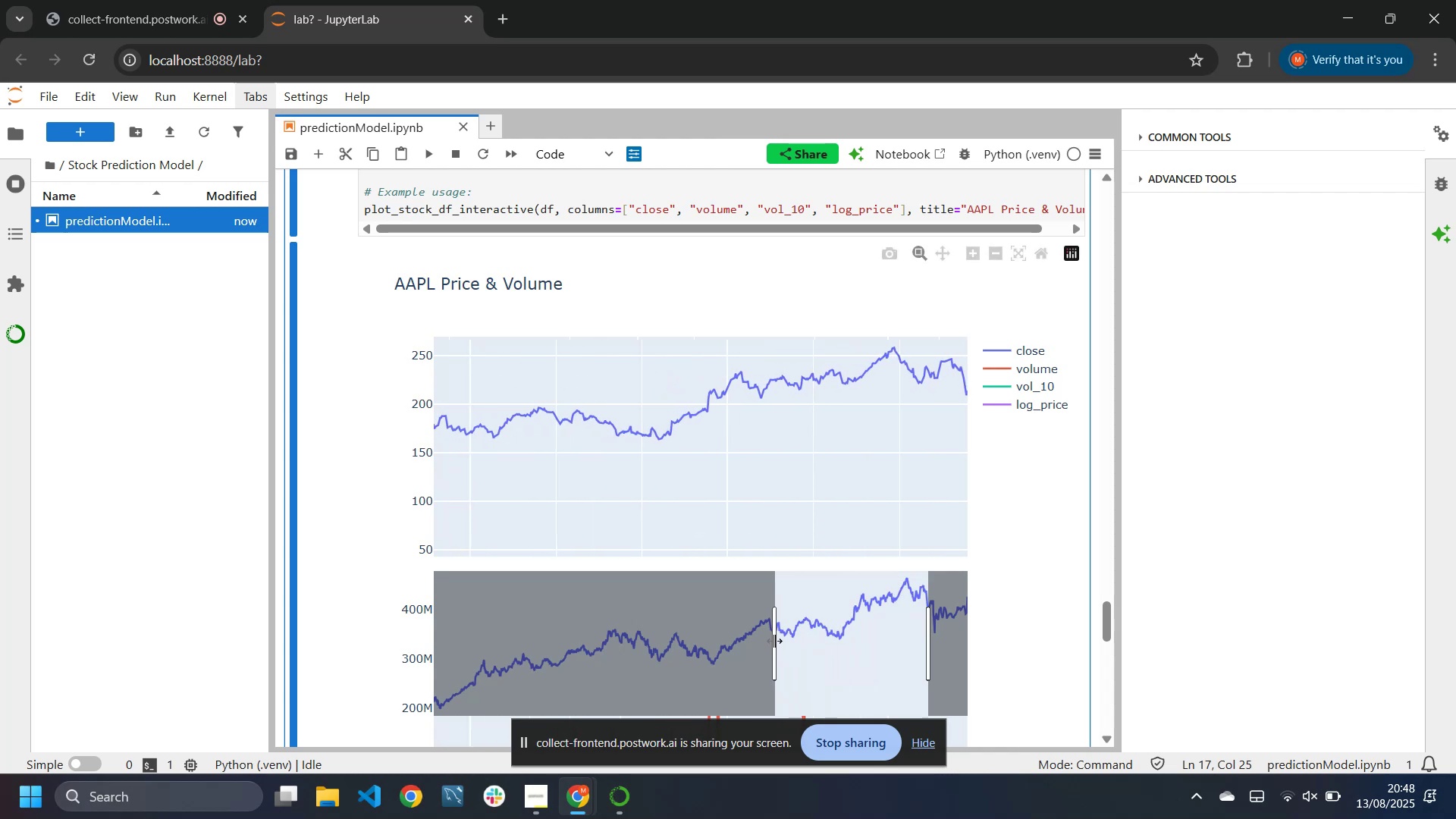 
scroll: coordinate [789, 624], scroll_direction: down, amount: 1.0
 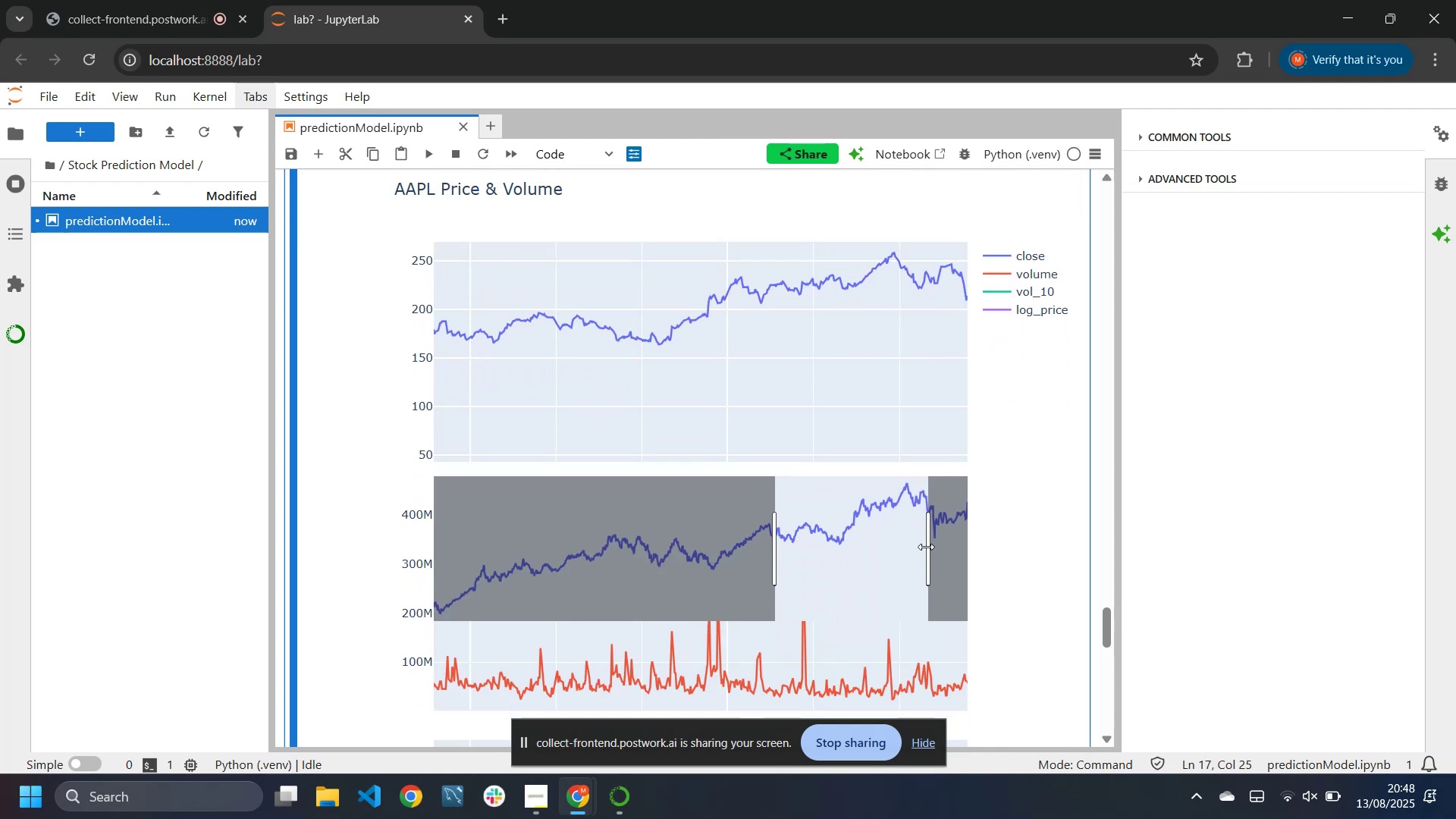 
left_click_drag(start_coordinate=[930, 546], to_coordinate=[976, 546])
 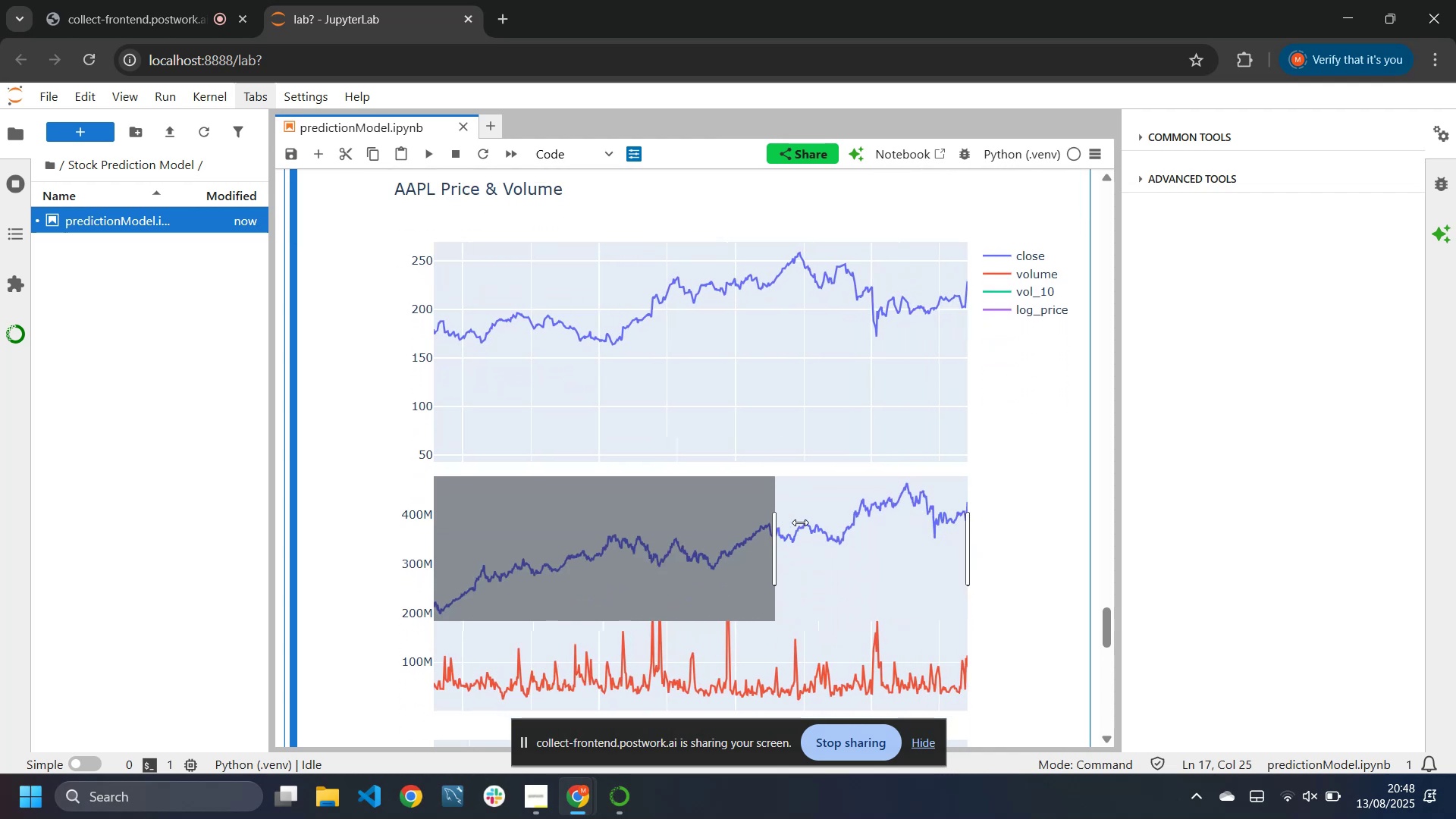 
mouse_move([730, 287])
 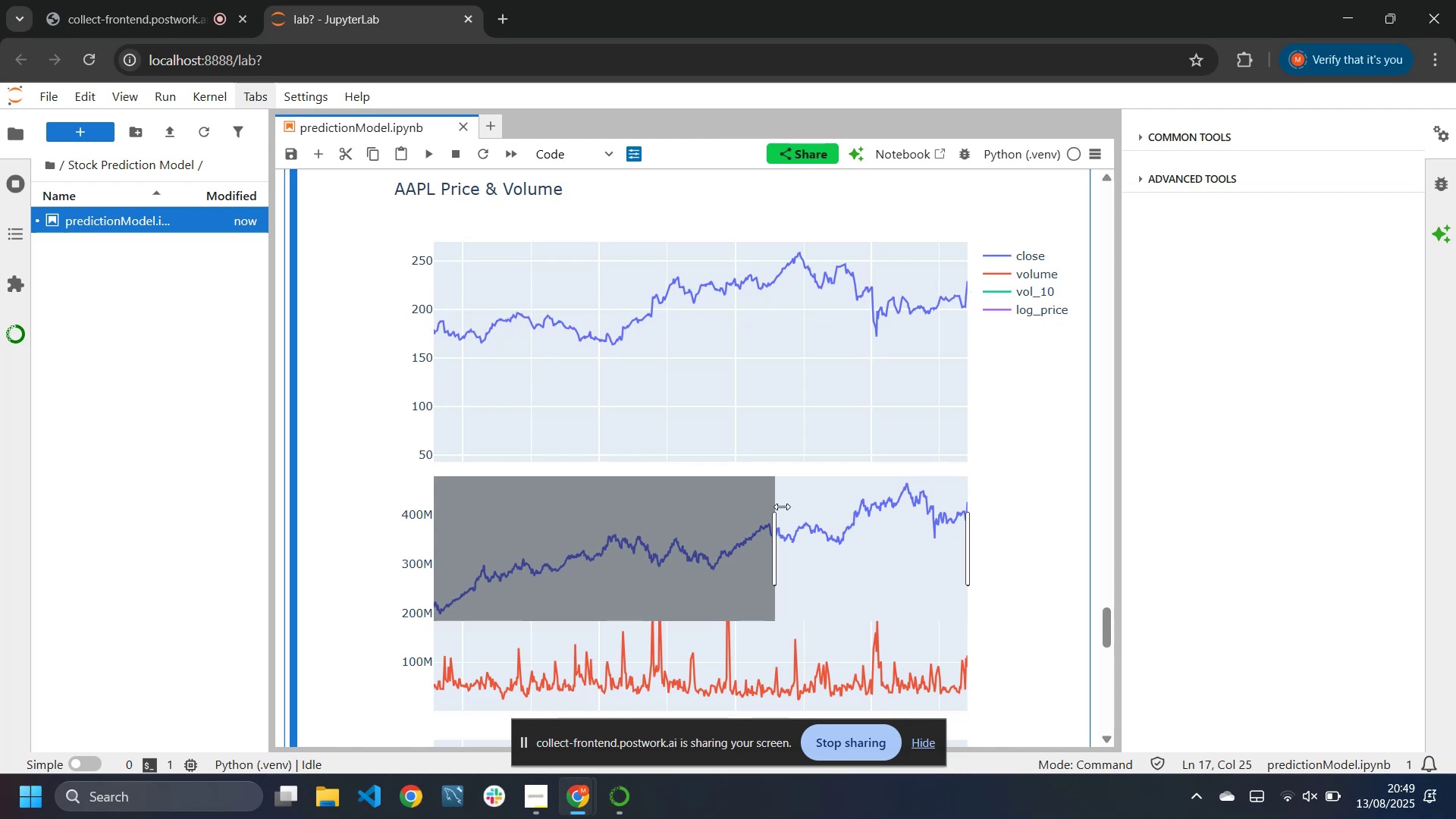 
wait(6.02)
 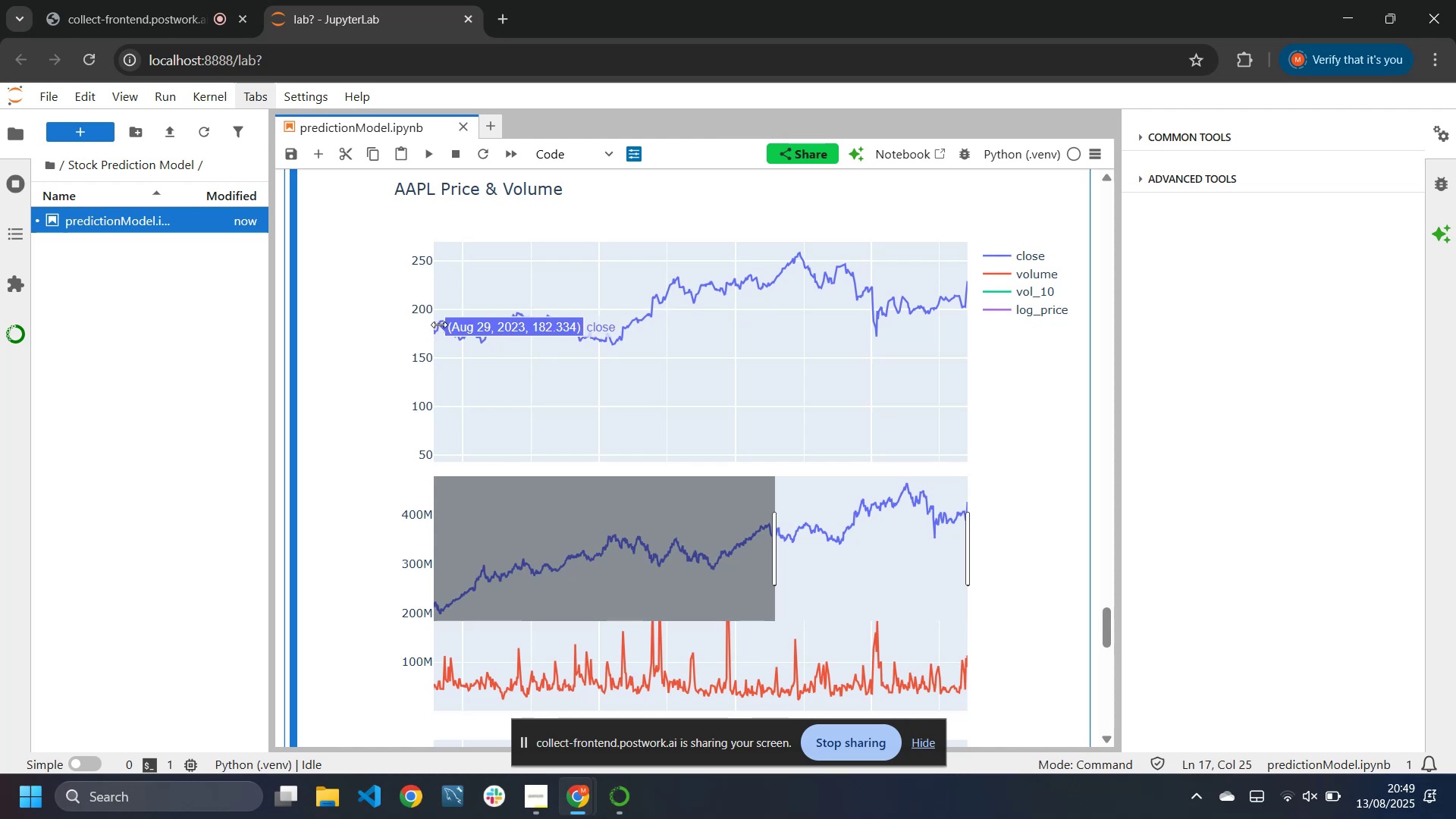 
scroll: coordinate [595, 469], scroll_direction: down, amount: 4.0
 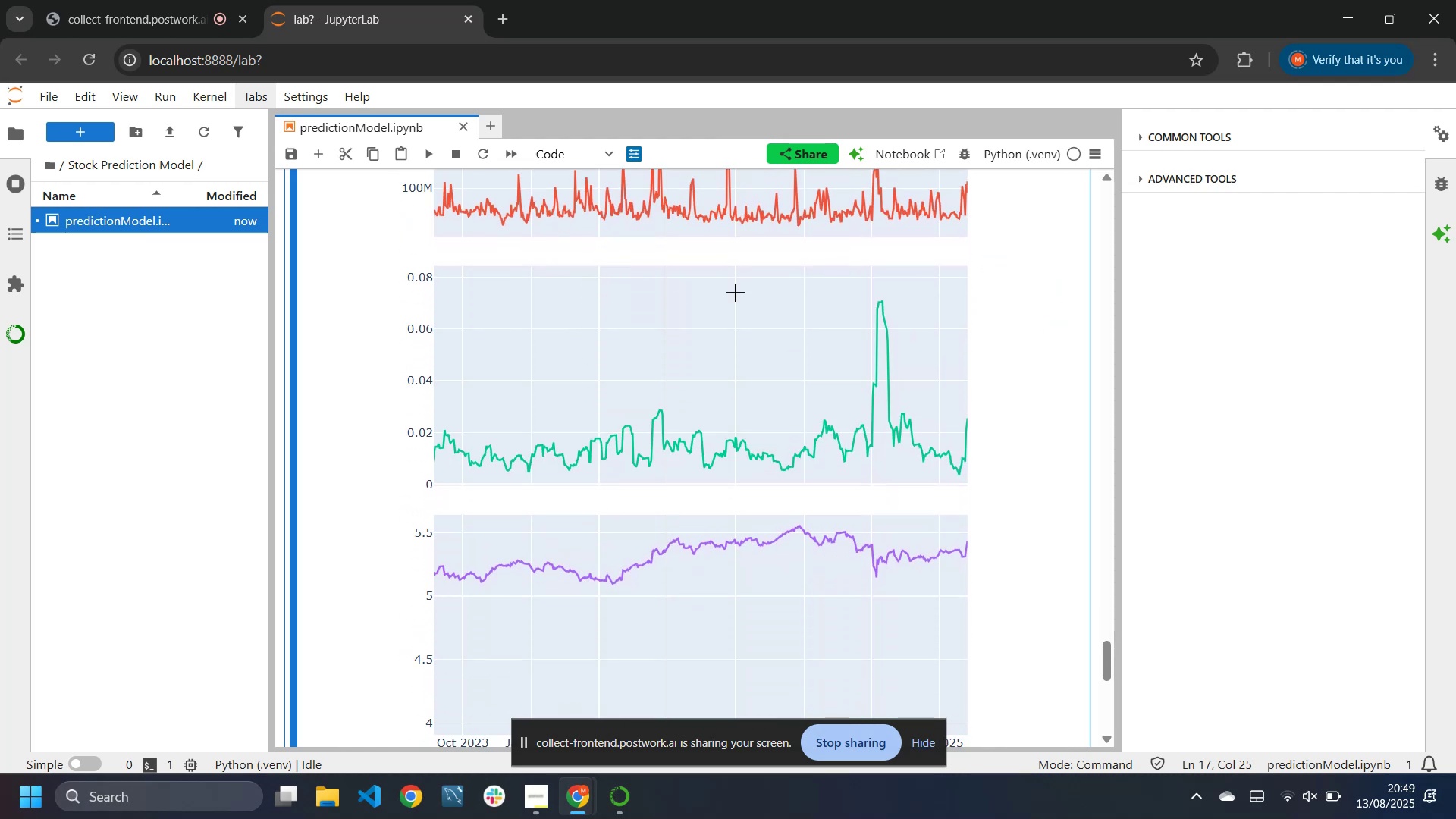 
left_click_drag(start_coordinate=[806, 284], to_coordinate=[1020, 496])
 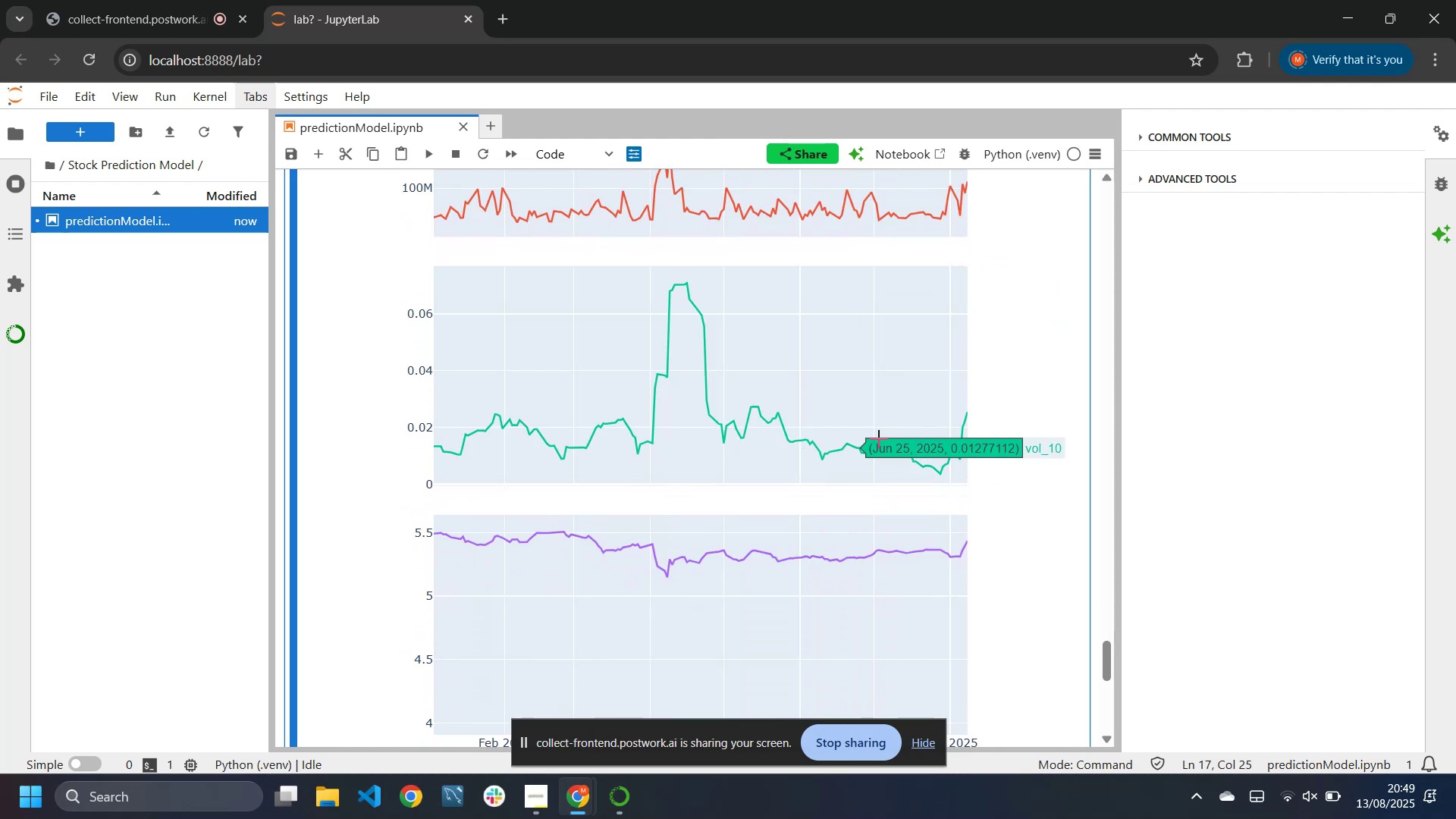 
mouse_move([958, 432])
 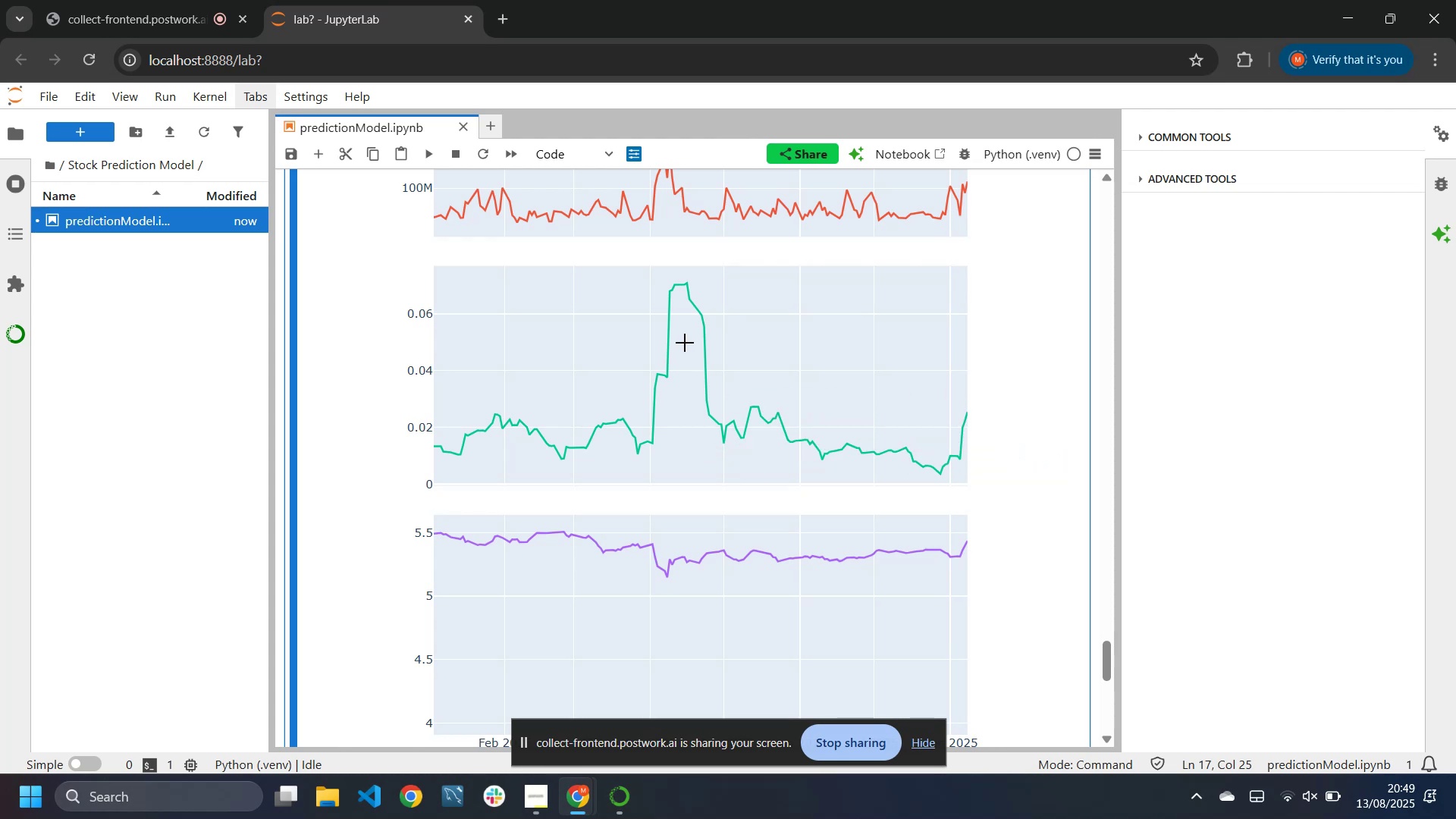 
wait(7.75)
 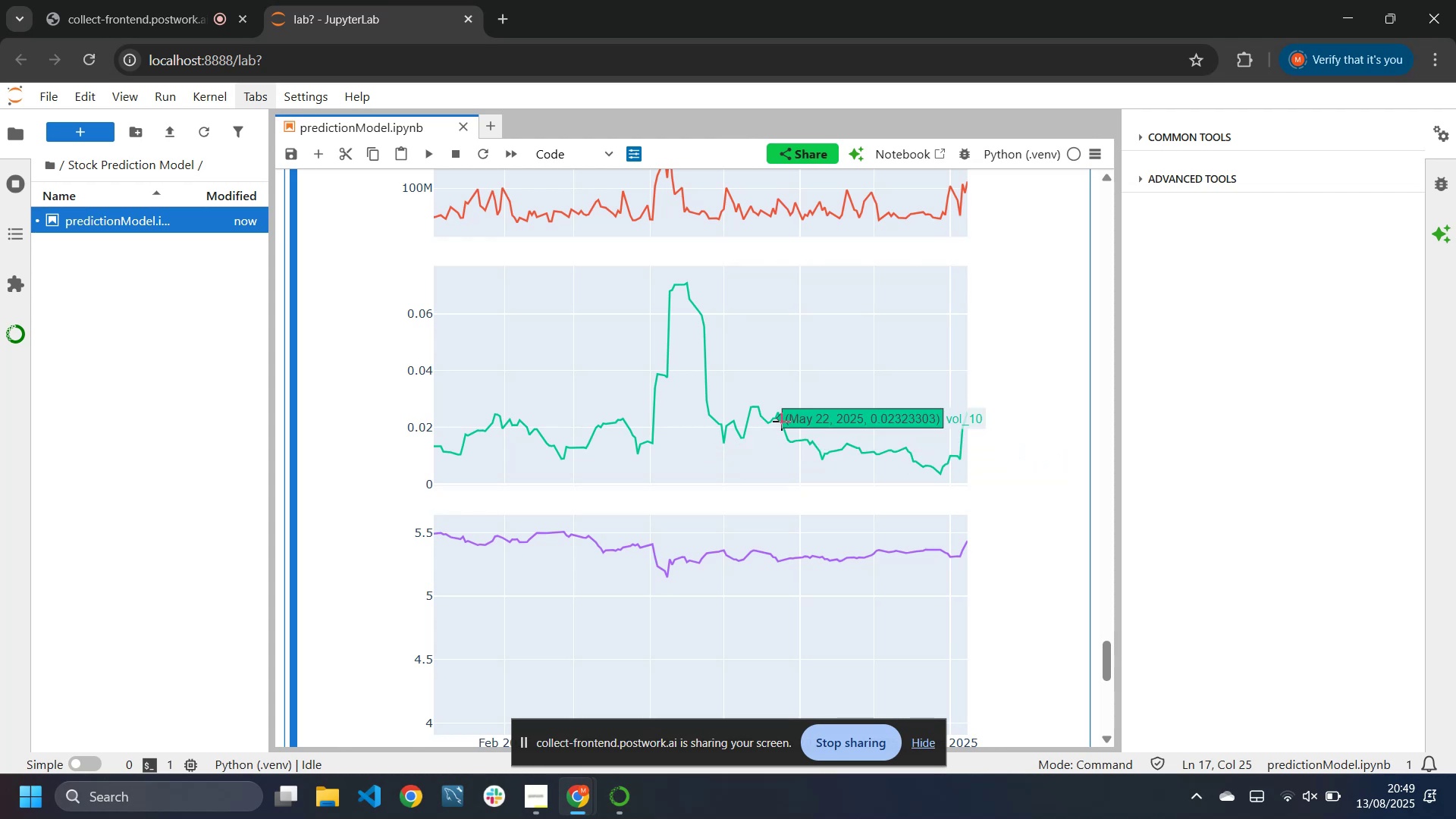 
left_click_drag(start_coordinate=[631, 260], to_coordinate=[819, 323])
 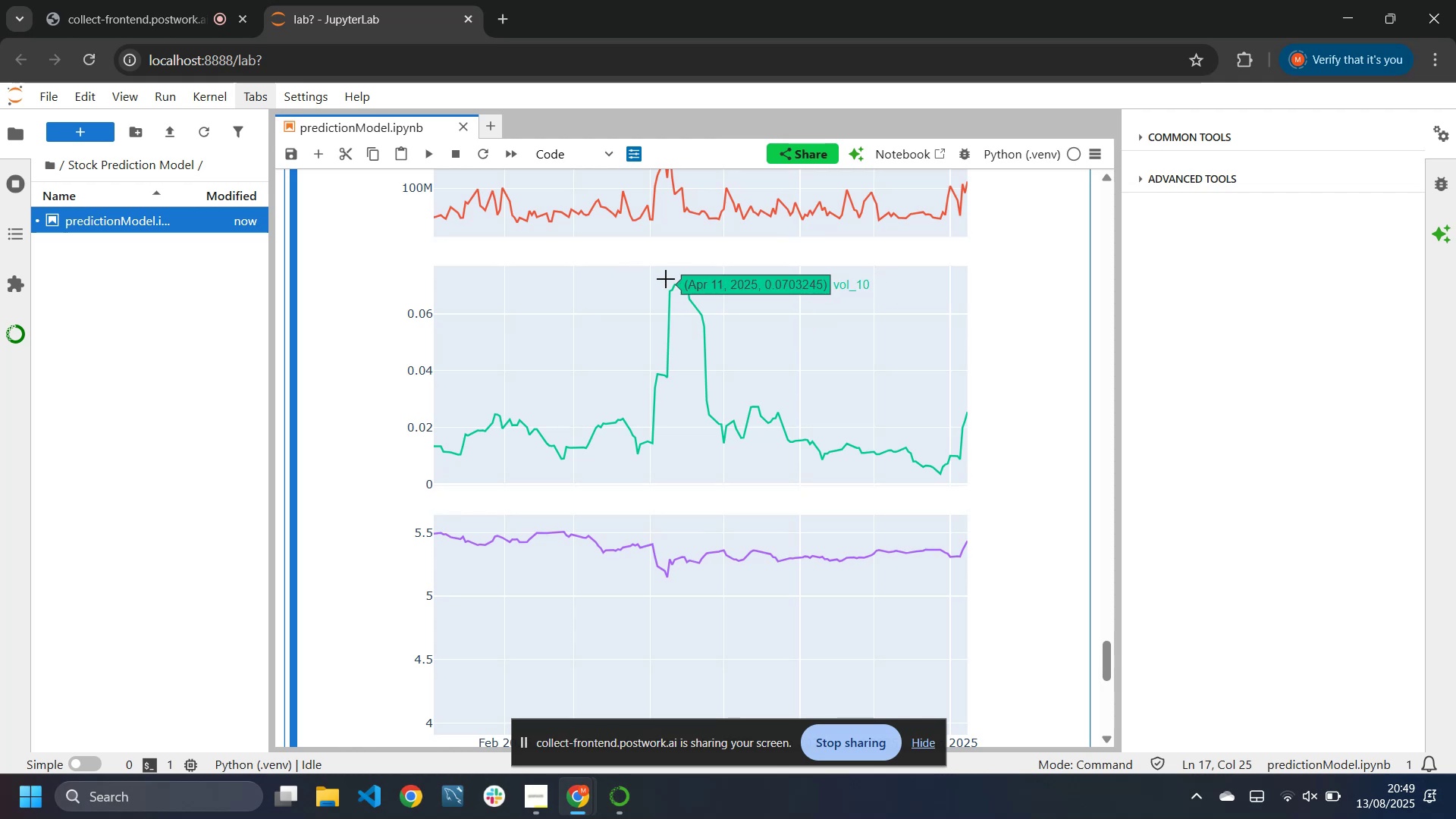 
left_click_drag(start_coordinate=[663, 277], to_coordinate=[770, 355])
 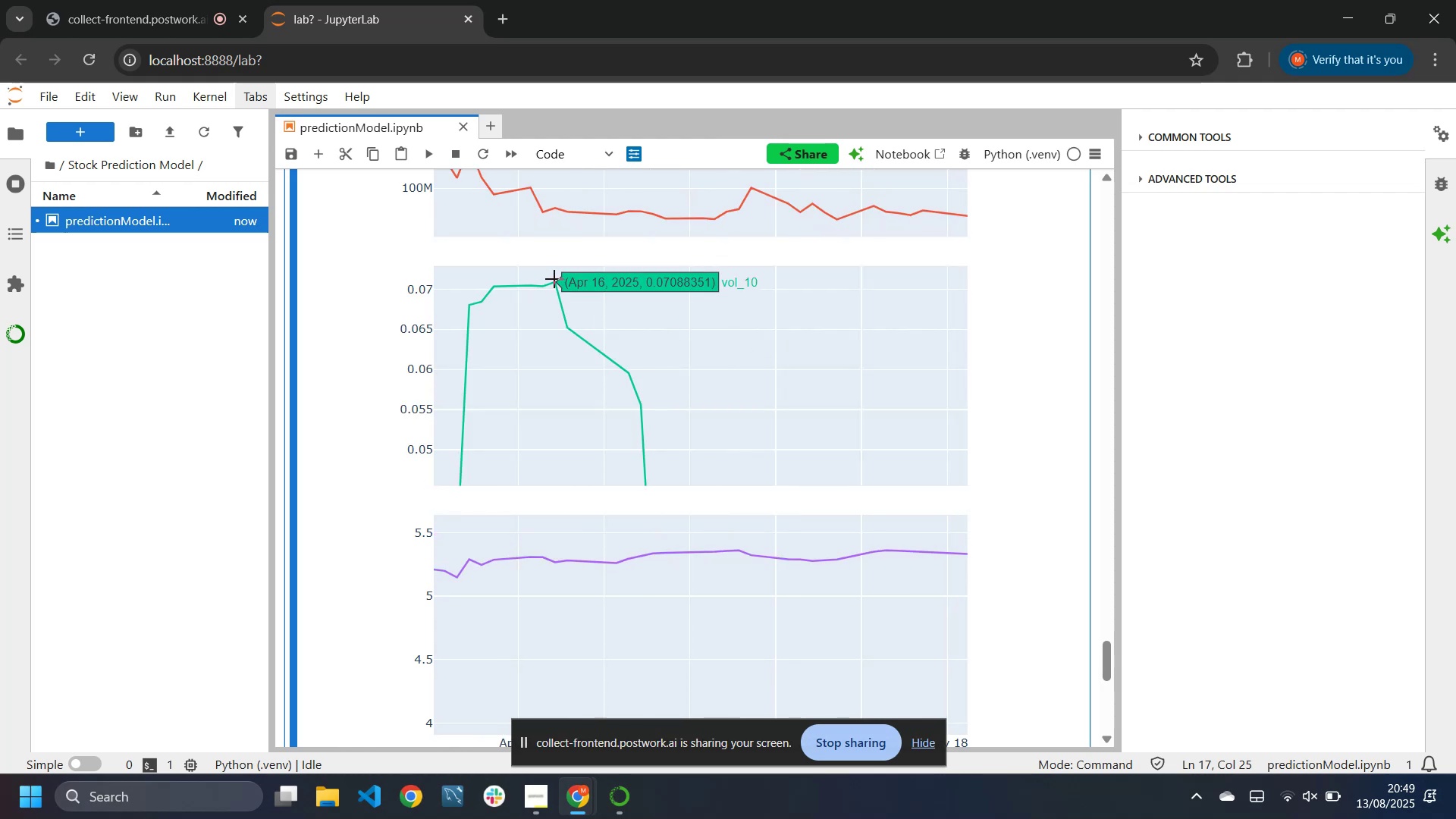 
mouse_move([555, 291])
 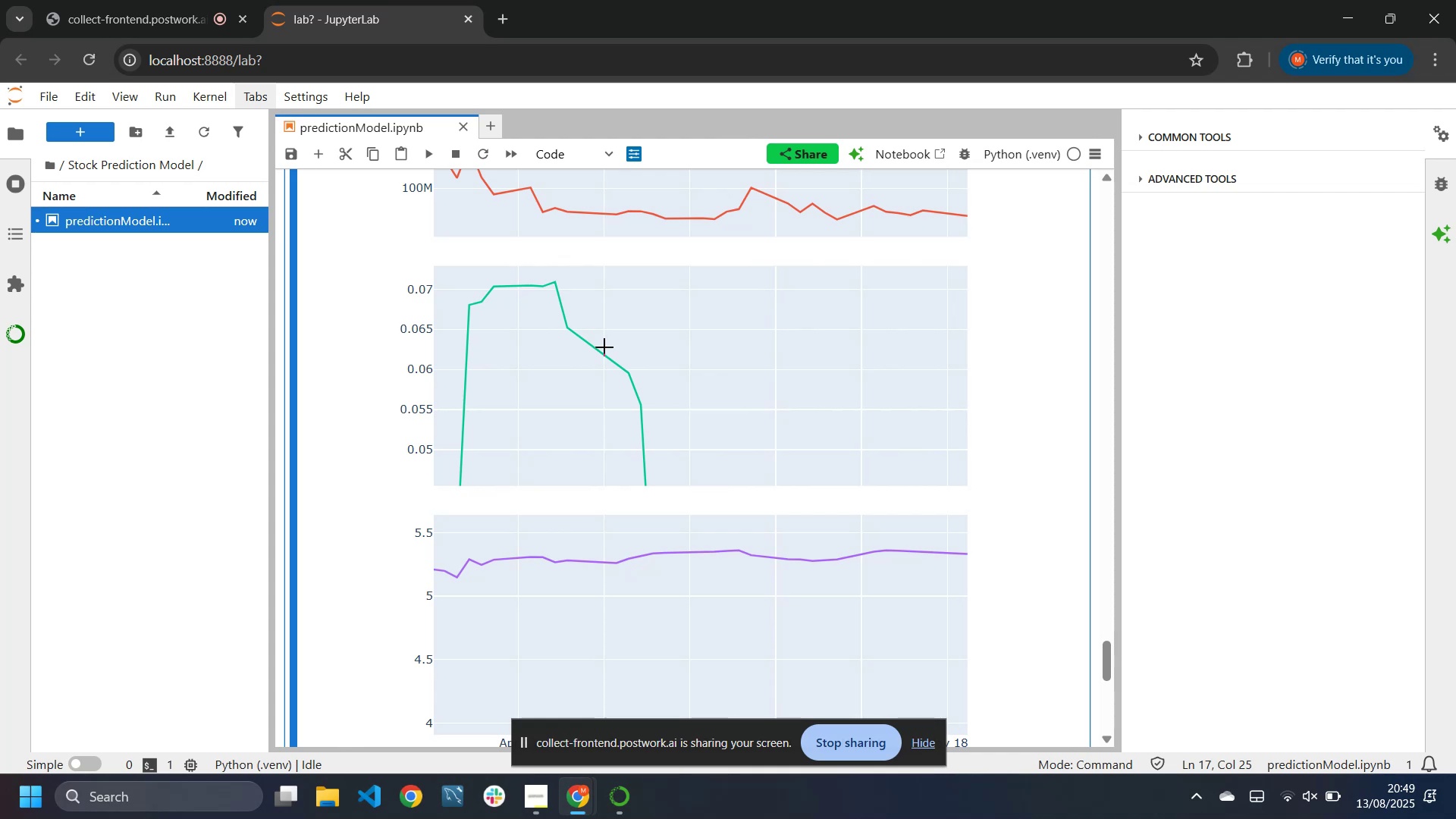 
scroll: coordinate [620, 381], scroll_direction: up, amount: 4.0
 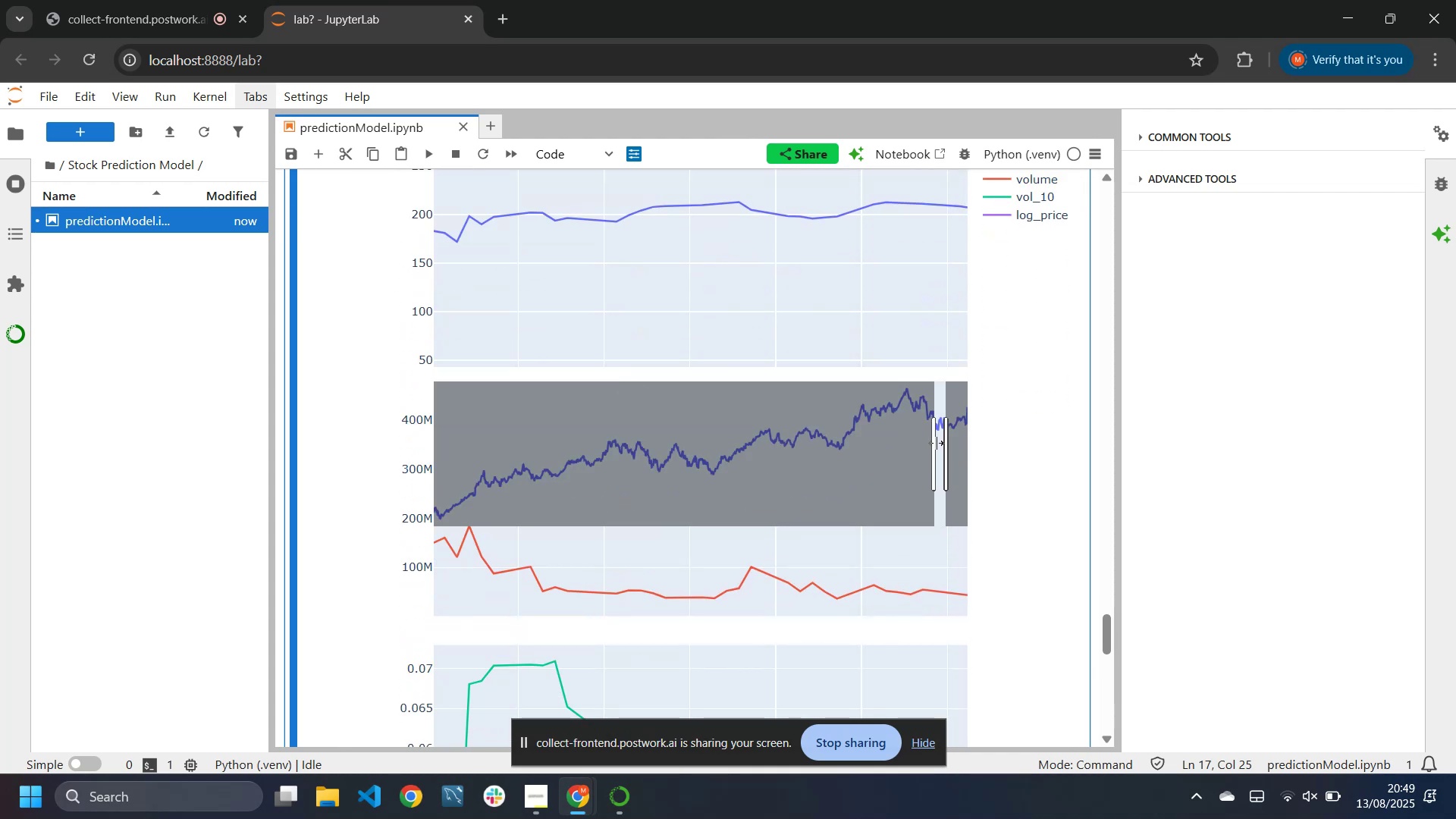 
left_click_drag(start_coordinate=[936, 445], to_coordinate=[432, 458])
 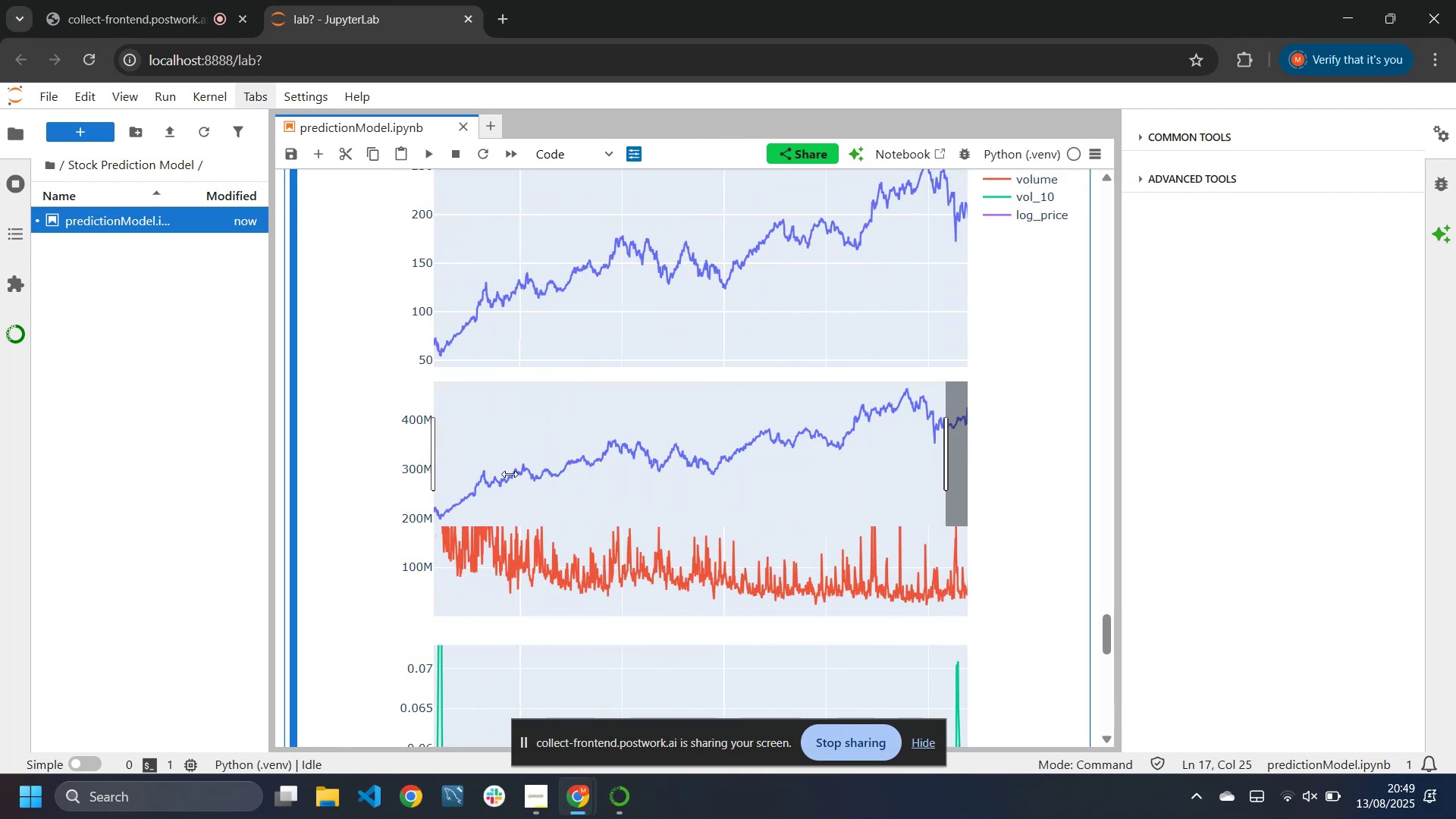 
scroll: coordinate [611, 512], scroll_direction: down, amount: 4.0
 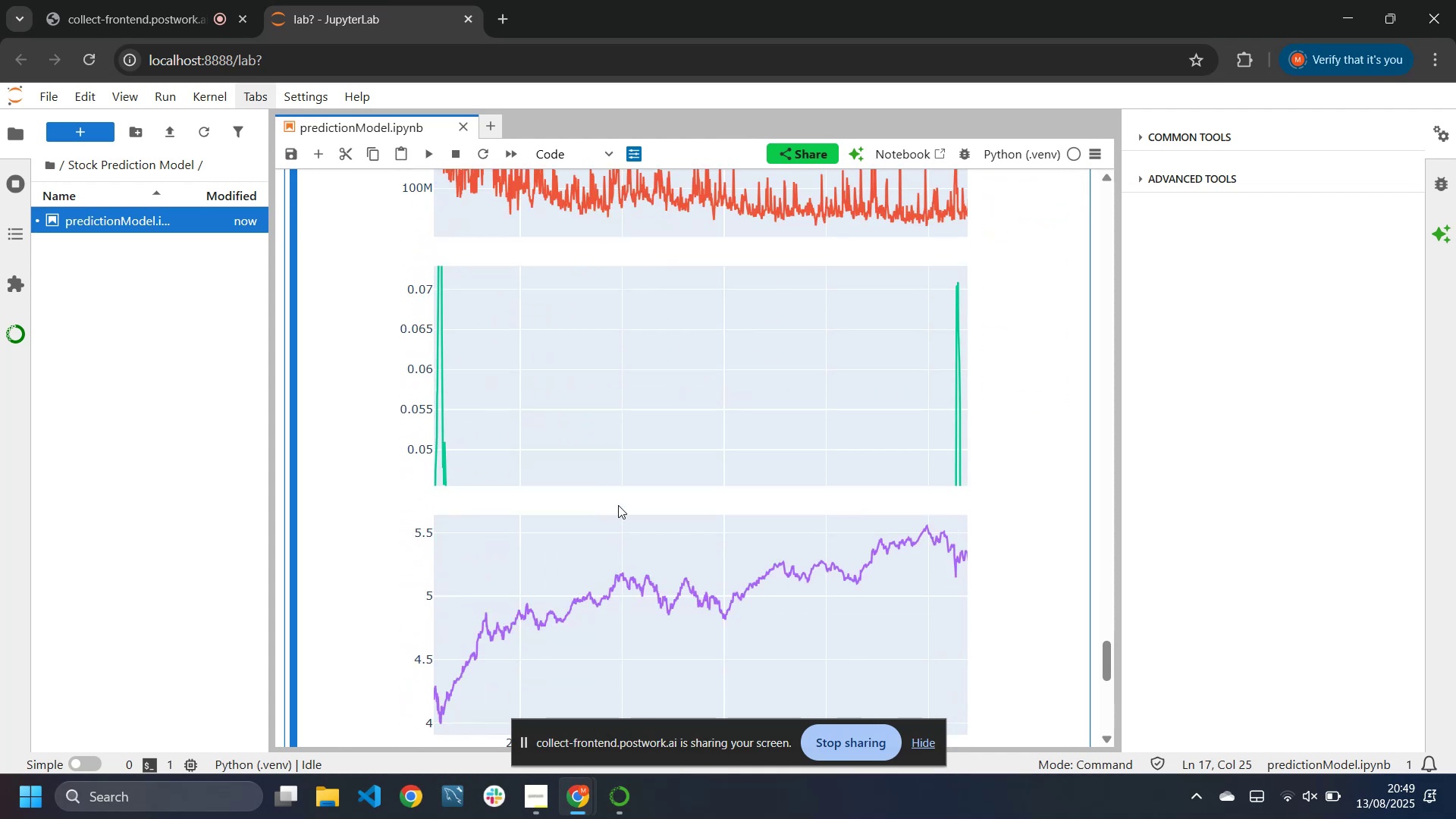 
scroll: coordinate [741, 381], scroll_direction: up, amount: 5.0
 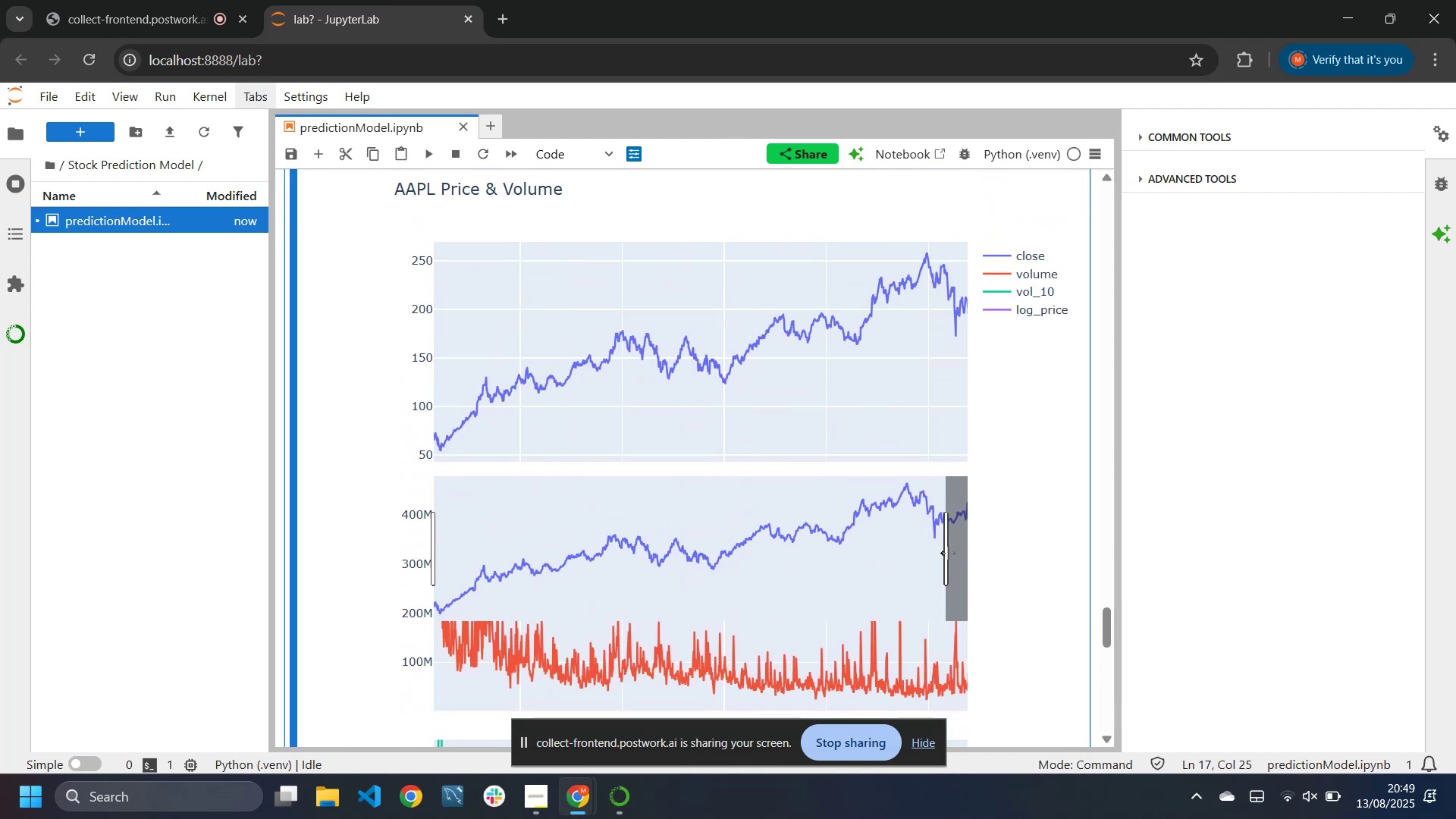 
left_click_drag(start_coordinate=[941, 555], to_coordinate=[947, 548])
 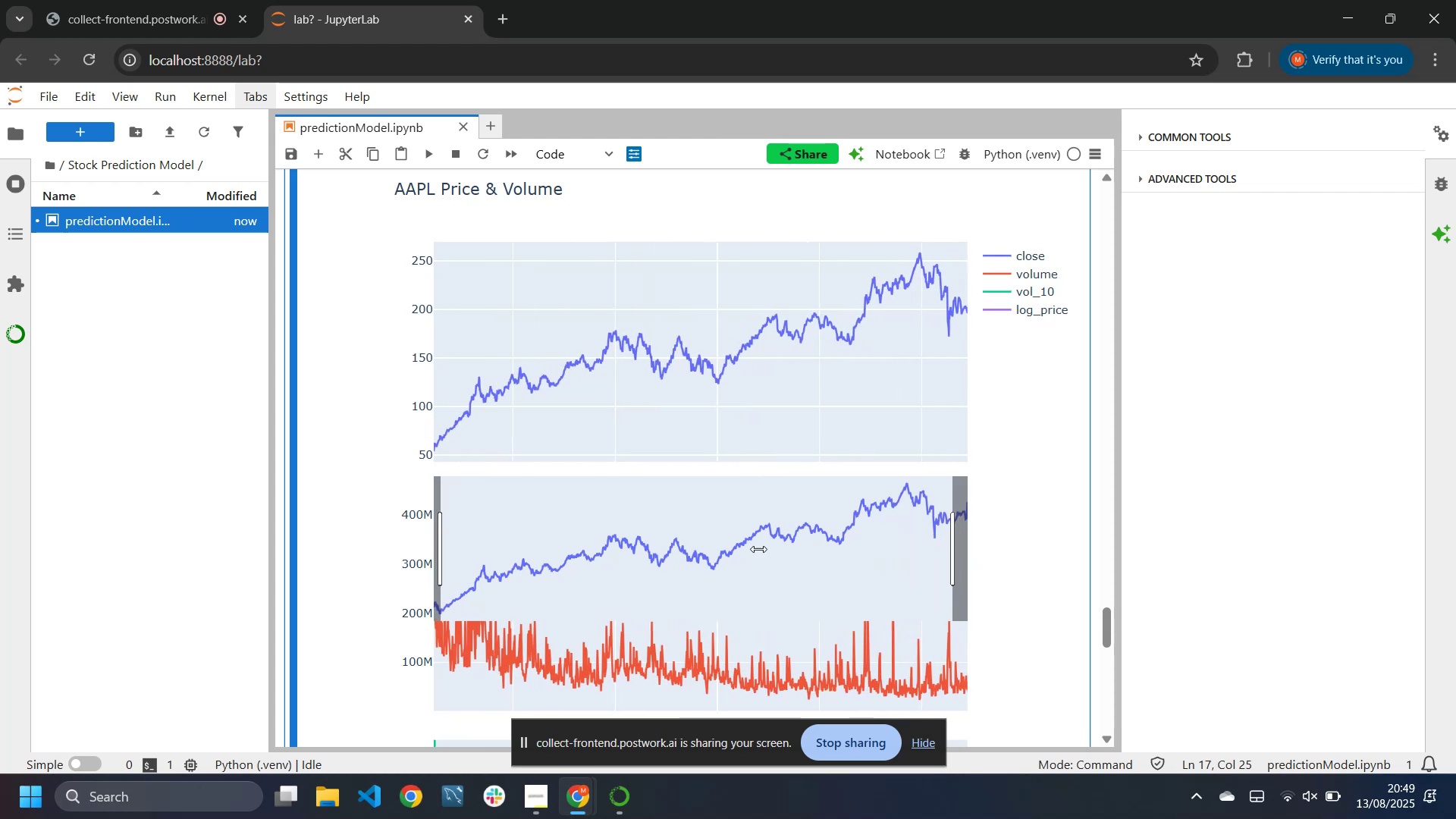 
scroll: coordinate [741, 555], scroll_direction: down, amount: 4.0
 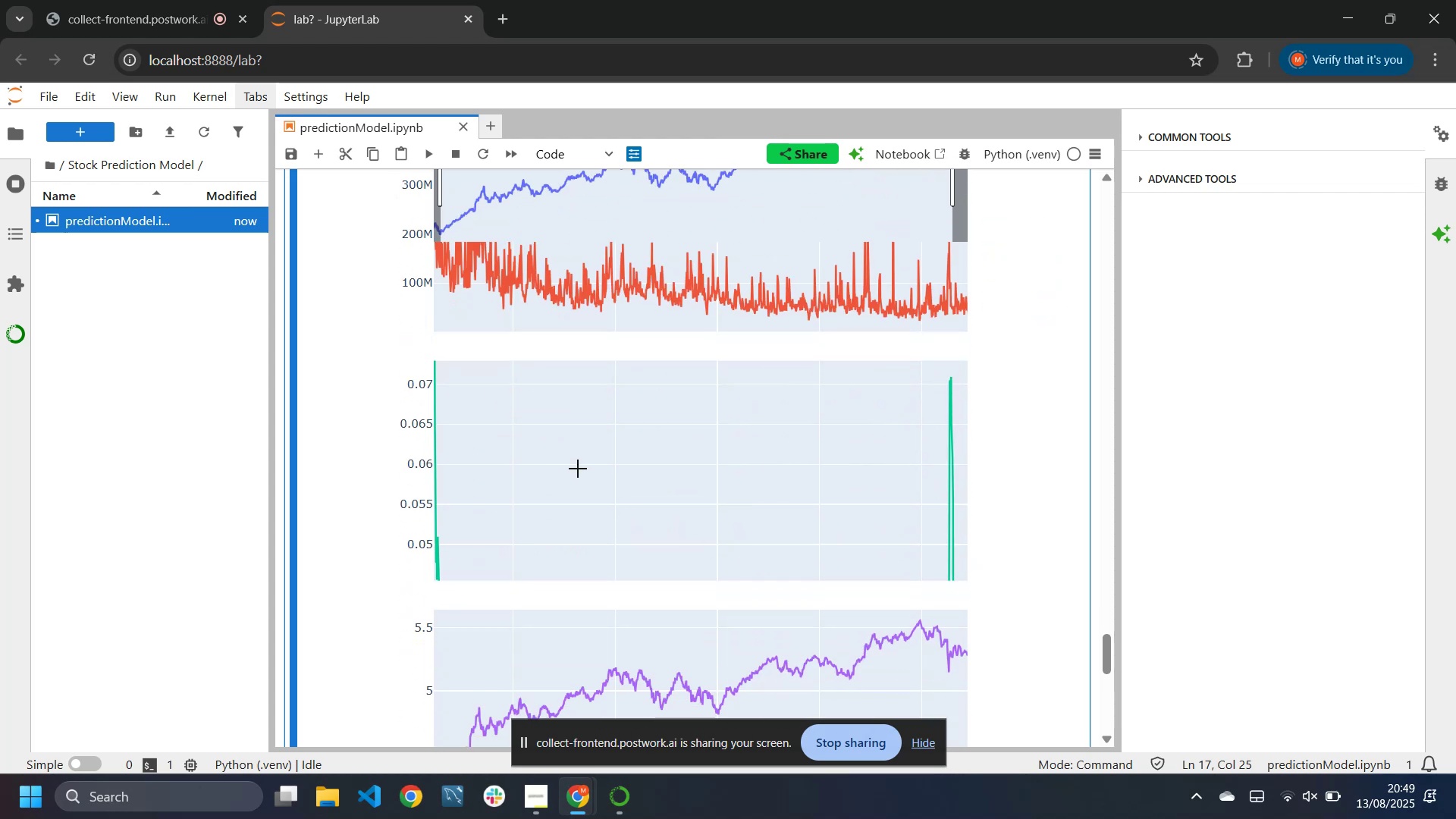 
scroll: coordinate [801, 444], scroll_direction: up, amount: 5.0
 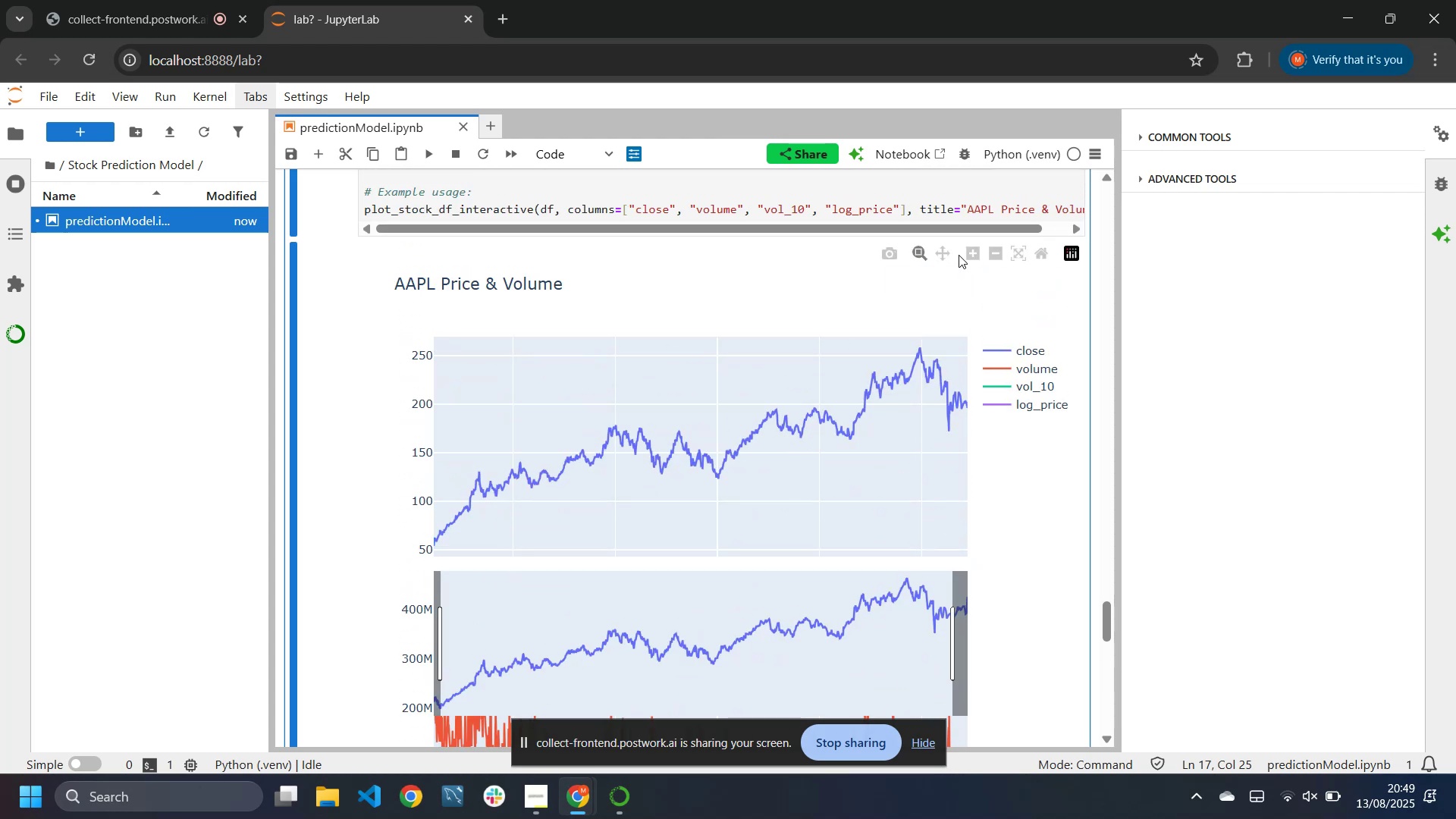 
left_click([999, 255])
 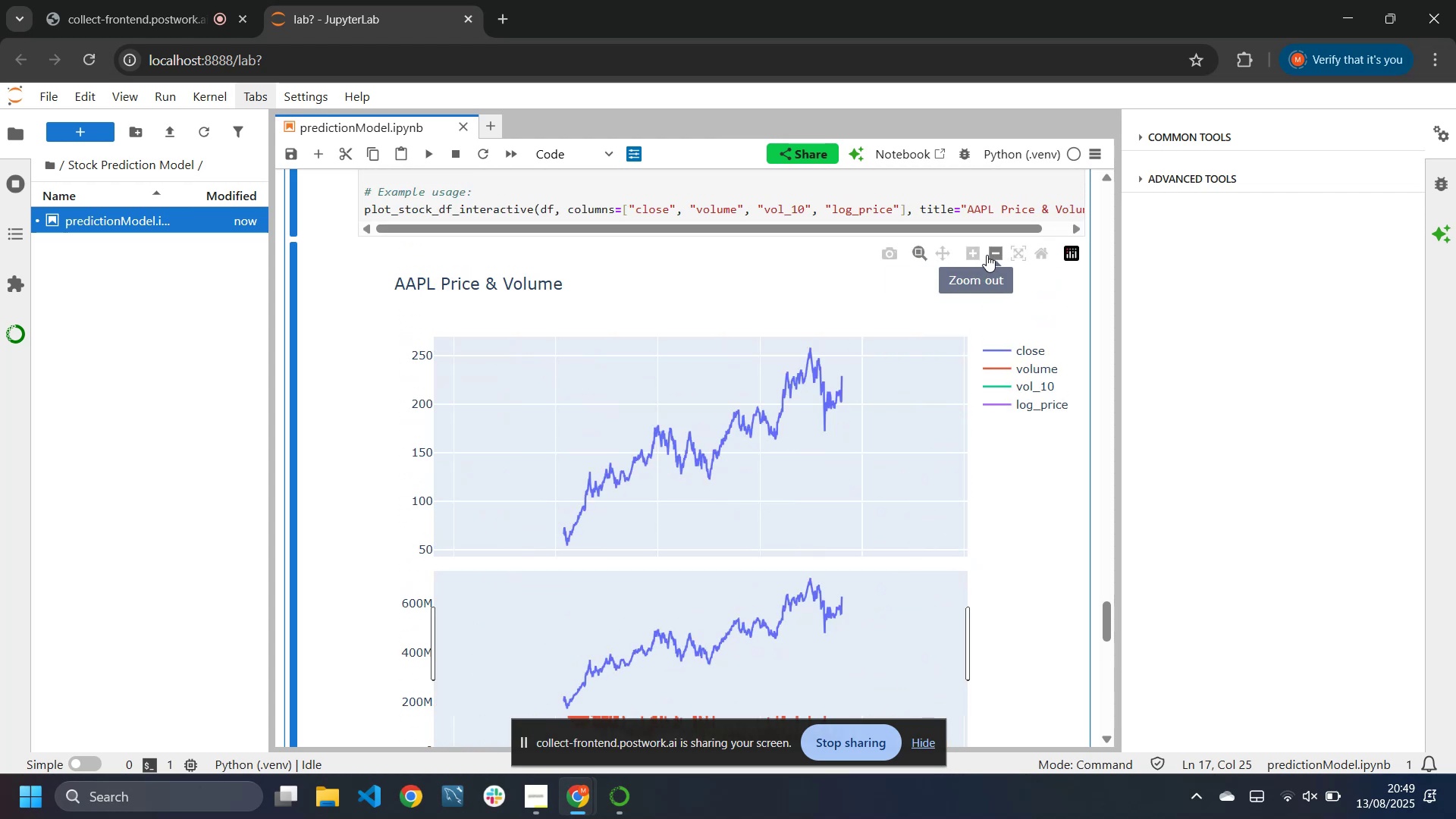 
left_click([981, 255])
 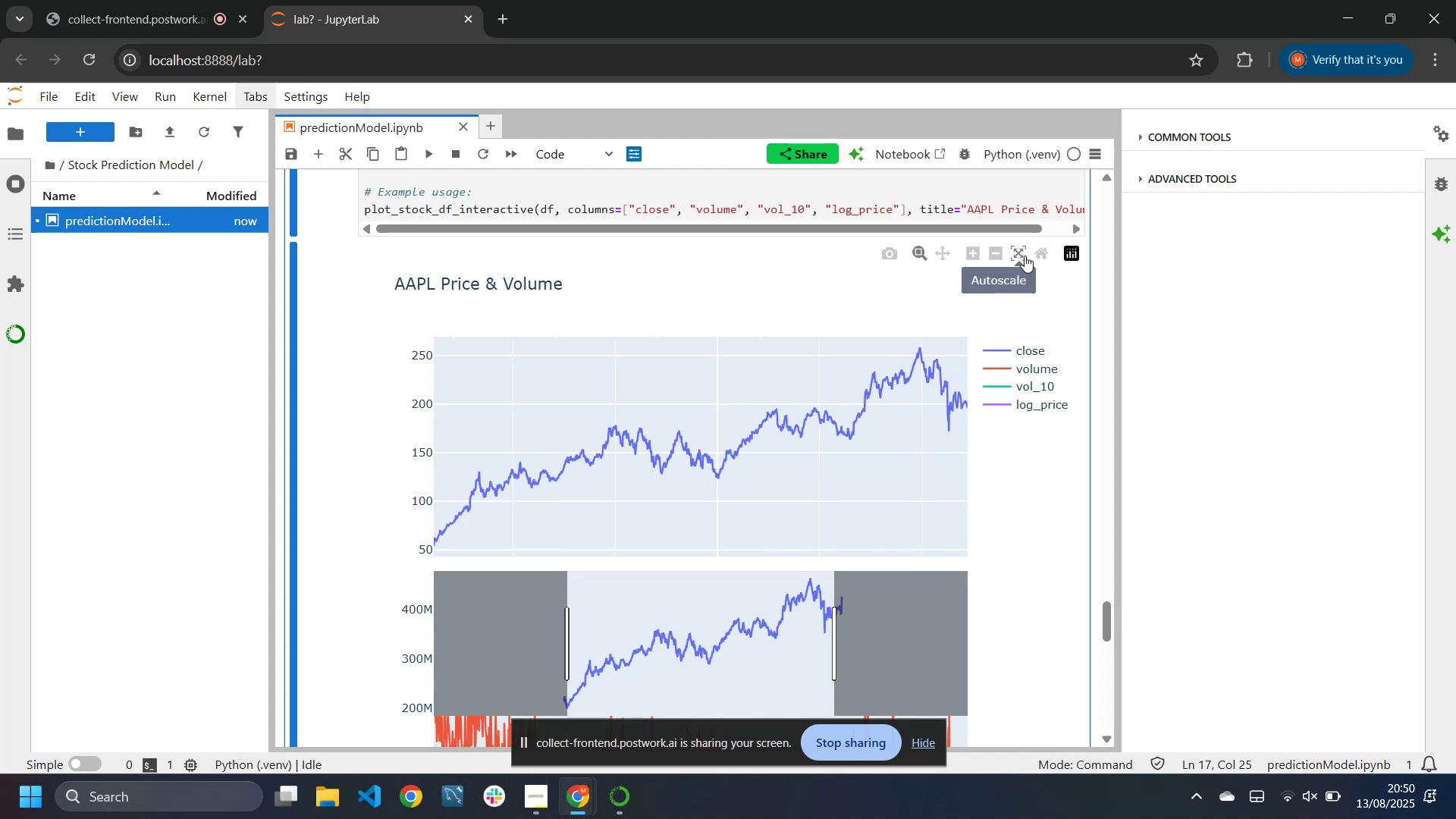 
left_click([1025, 256])
 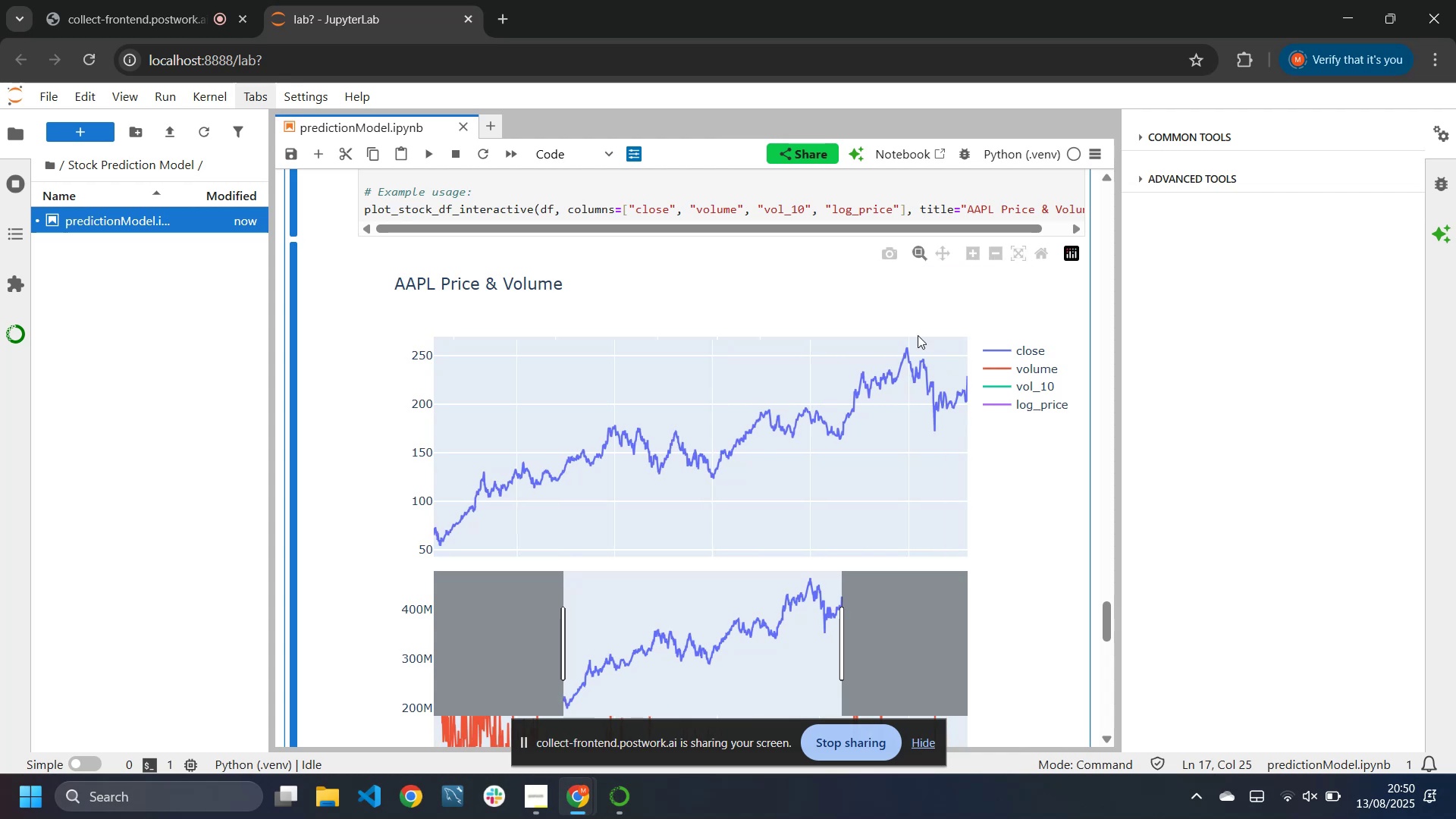 
scroll: coordinate [766, 472], scroll_direction: down, amount: 4.0
 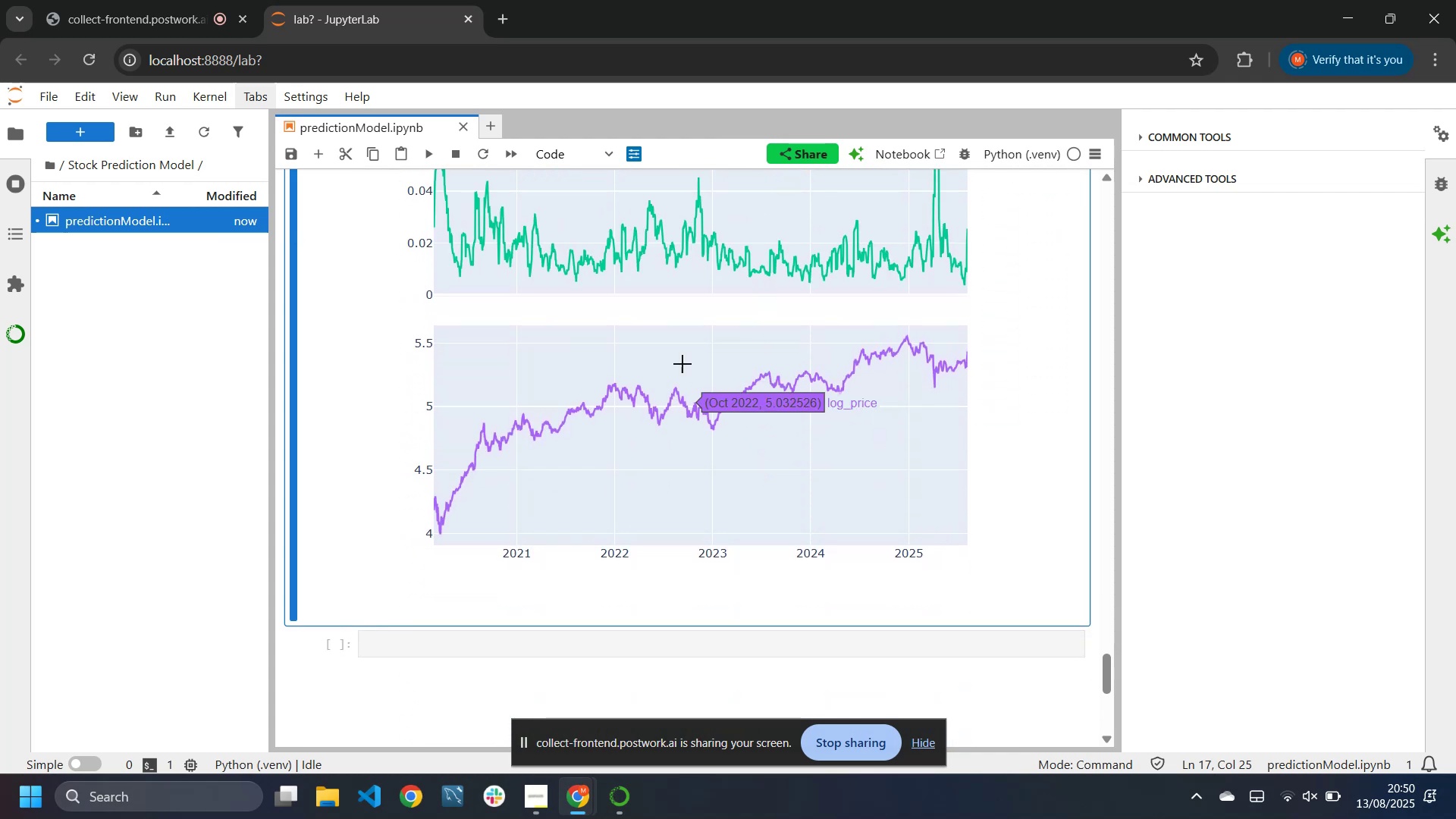 
mouse_move([685, 375])
 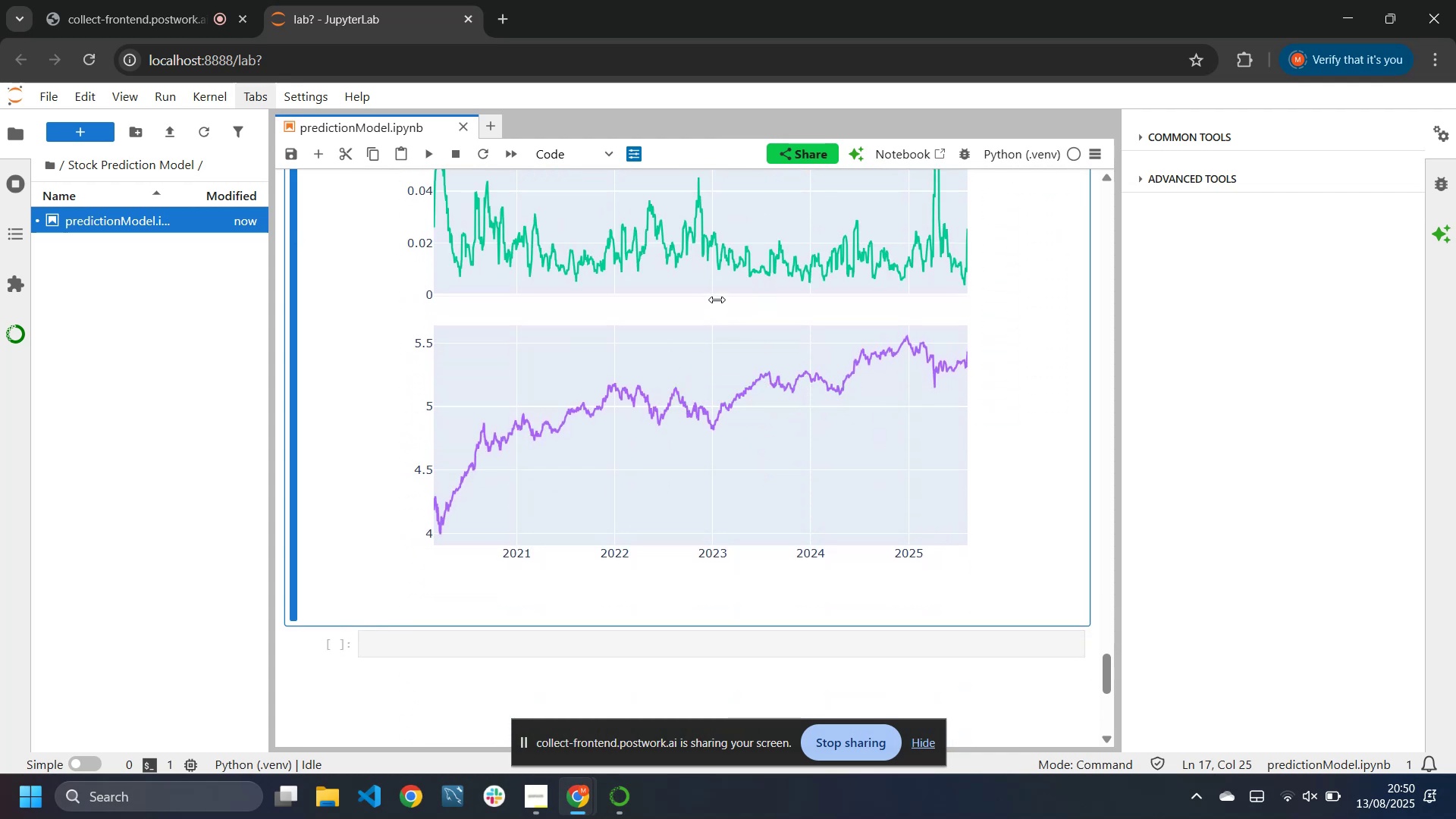 
mouse_move([754, 293])
 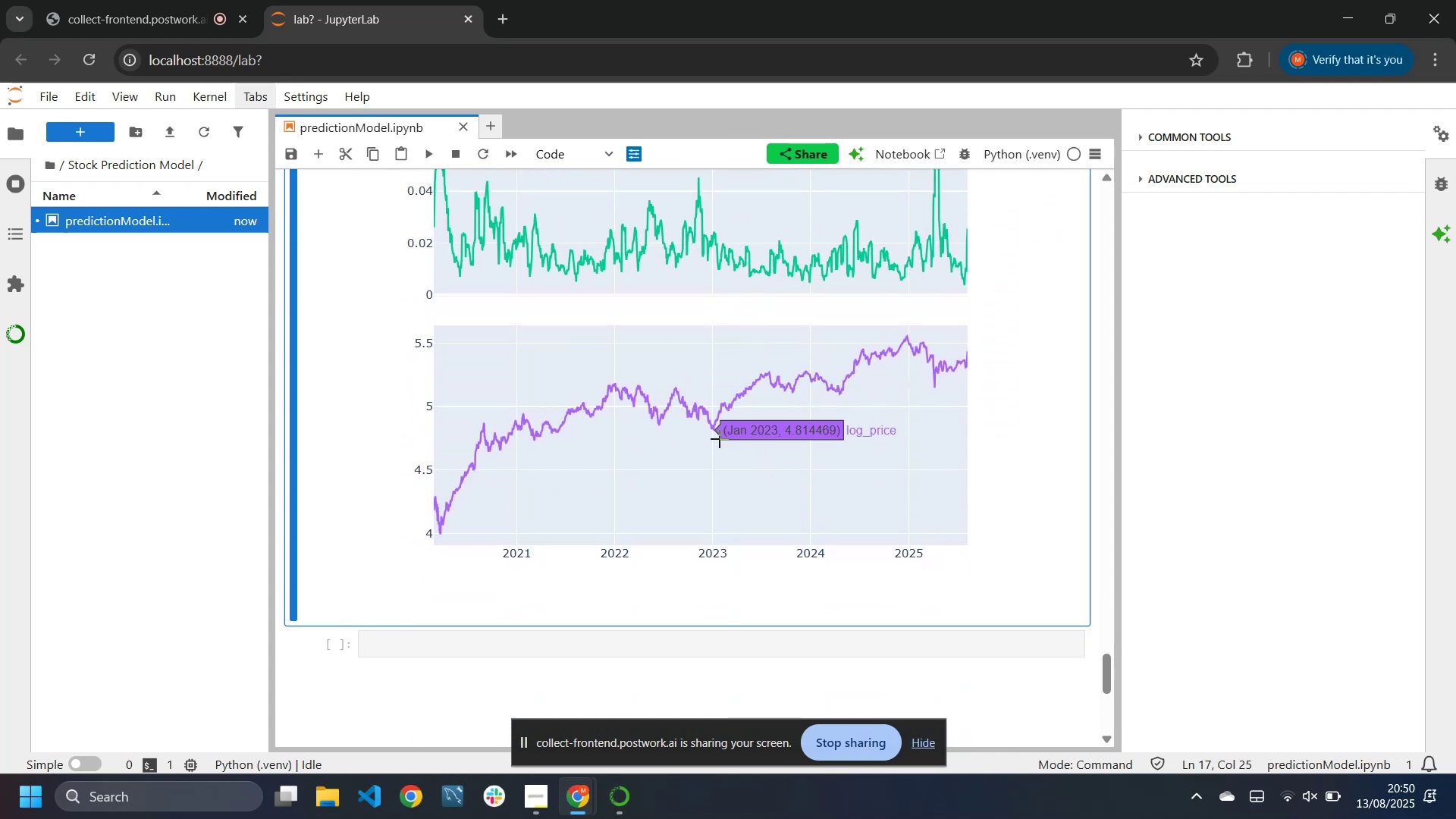 
scroll: coordinate [714, 457], scroll_direction: up, amount: 5.0
 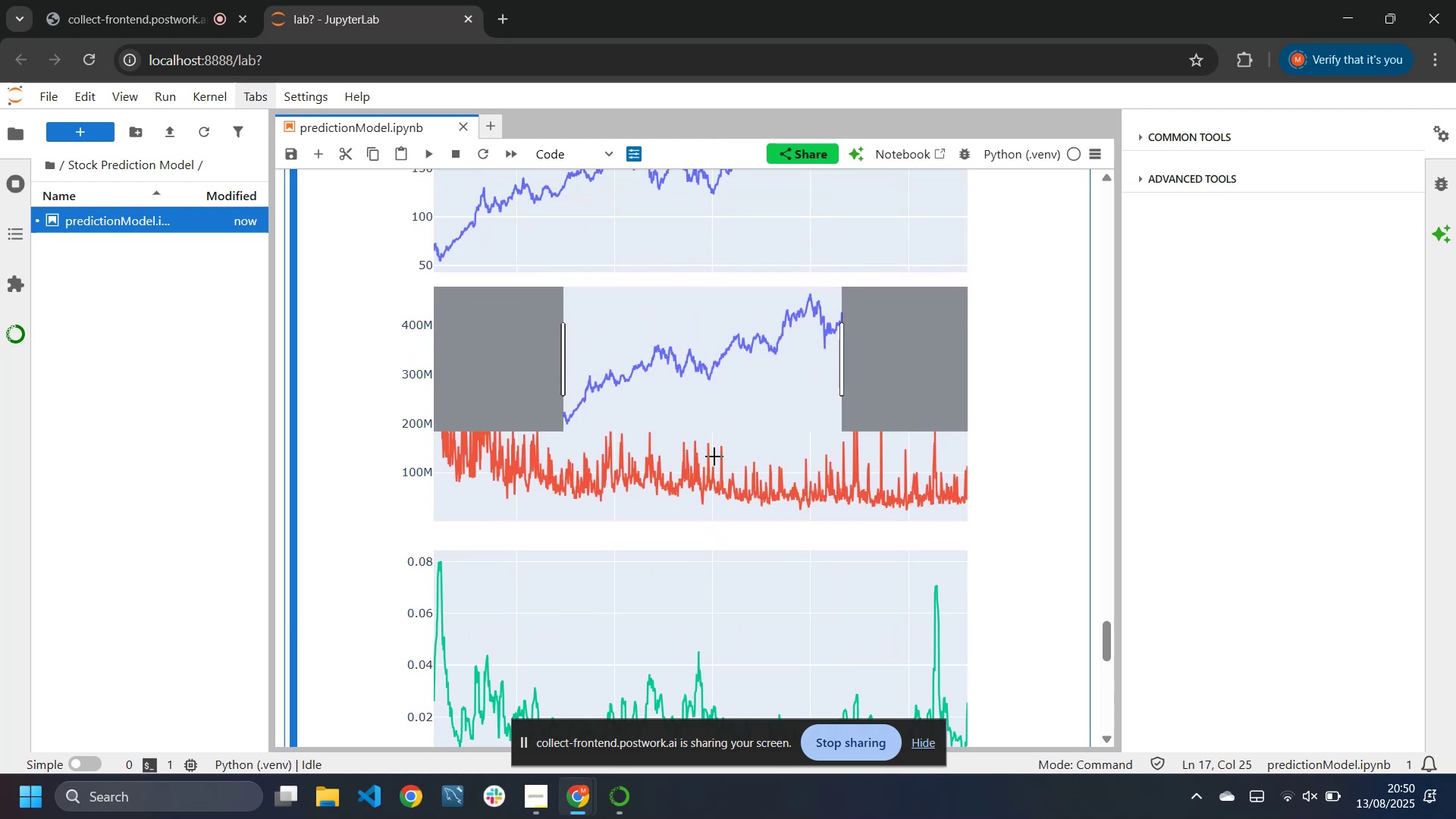 
mouse_move([678, 467])
 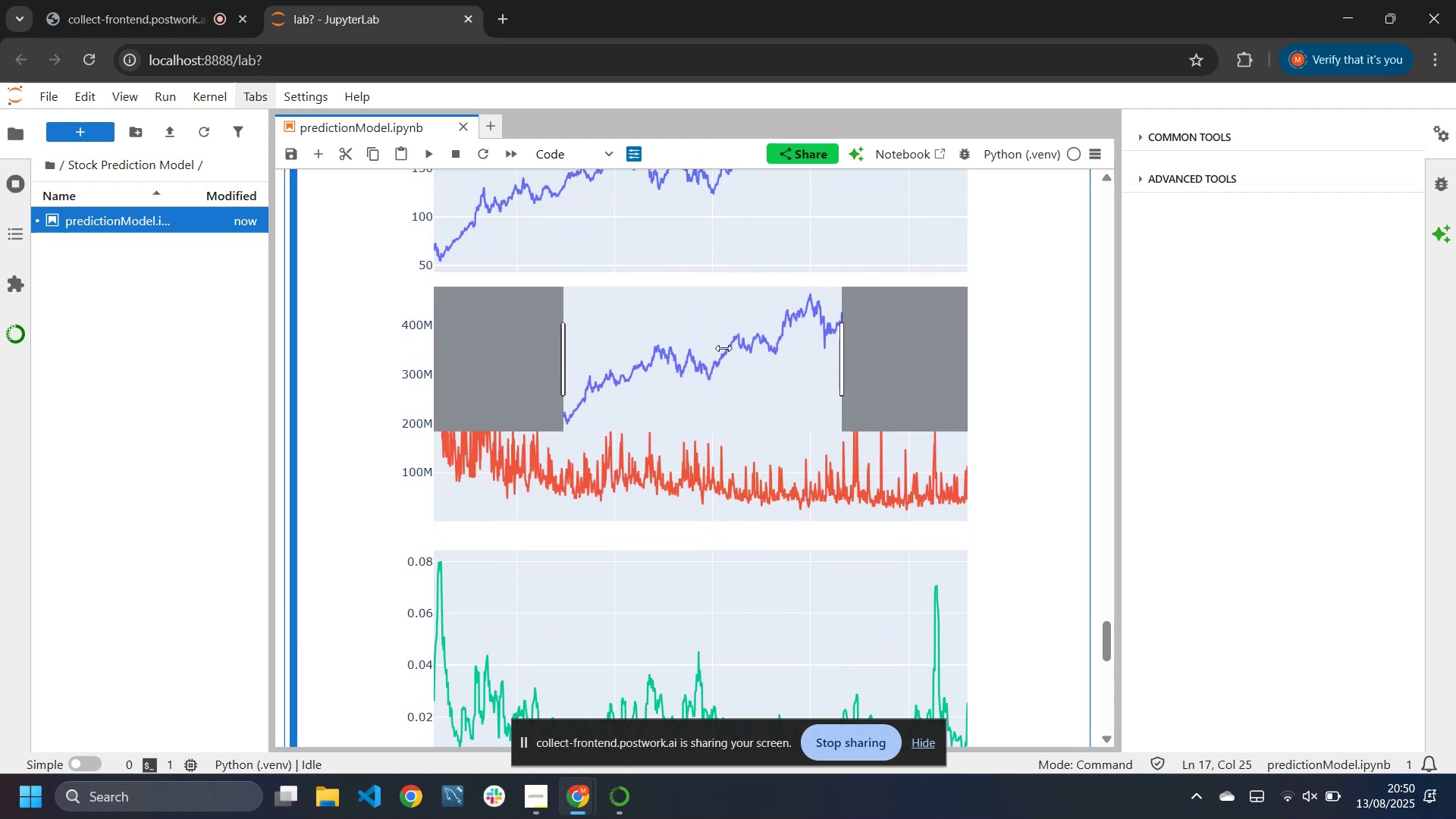 
scroll: coordinate [720, 378], scroll_direction: up, amount: 3.0
 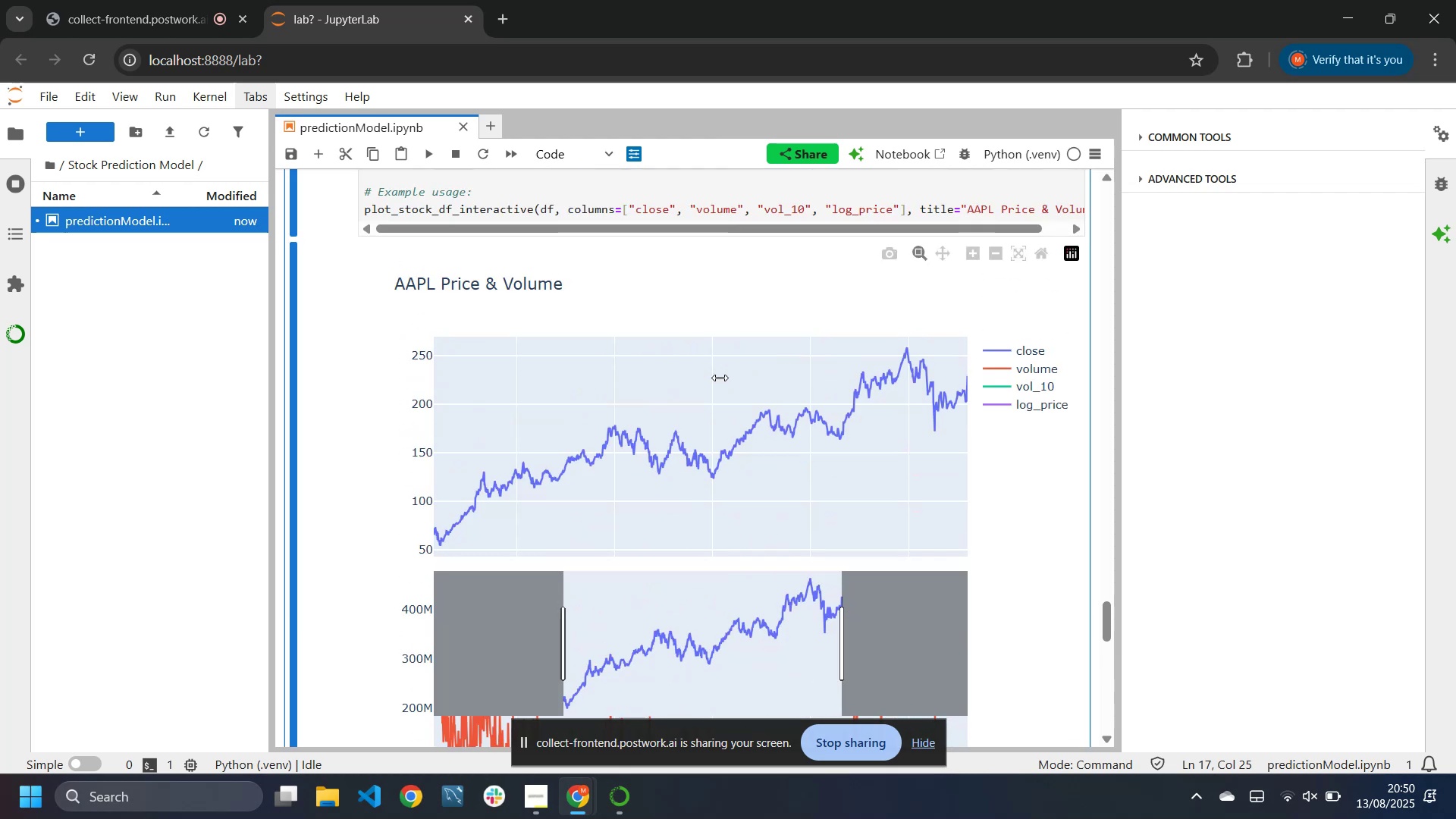 
mouse_move([692, 444])
 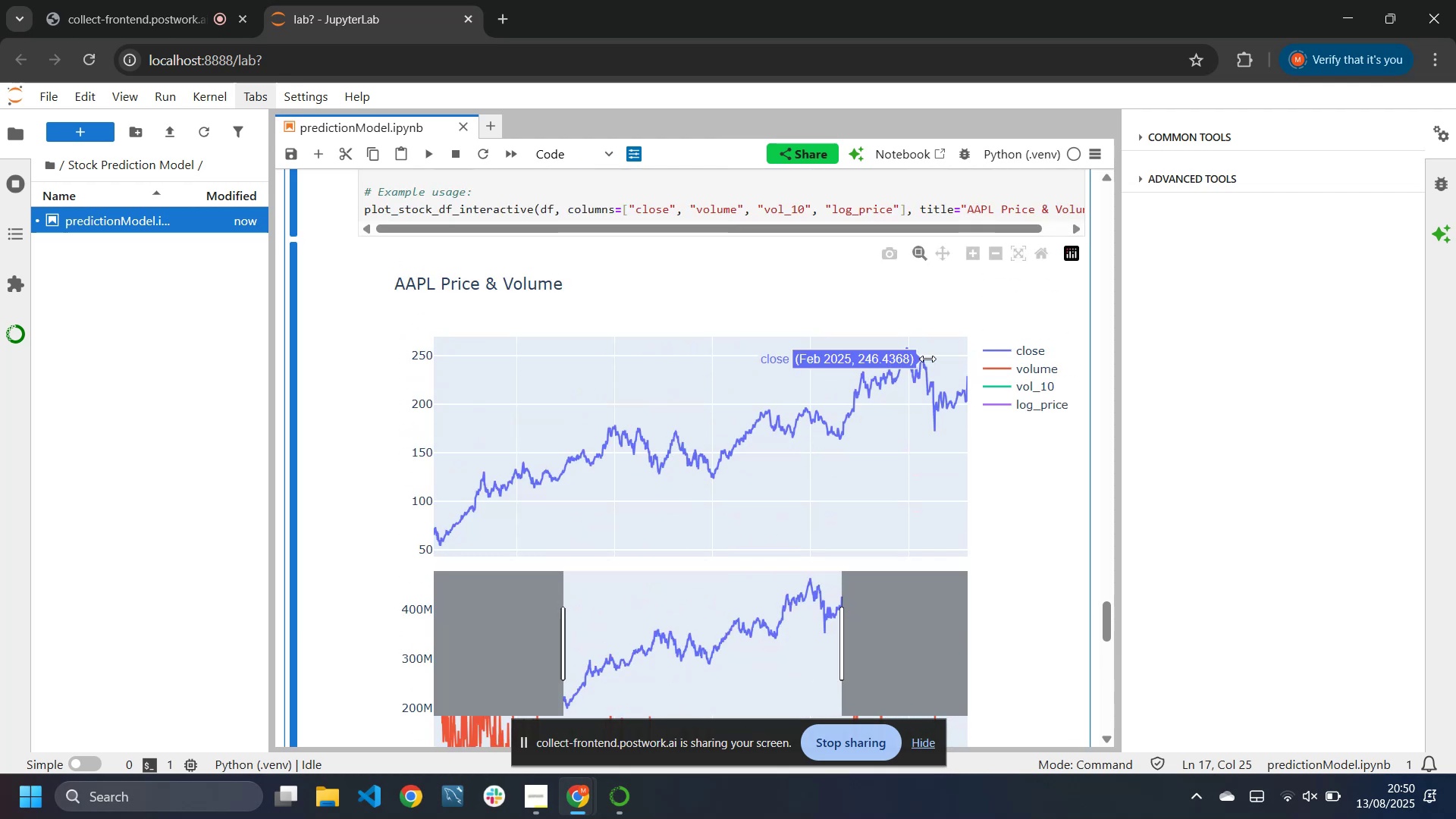 
scroll: coordinate [623, 434], scroll_direction: down, amount: 8.0
 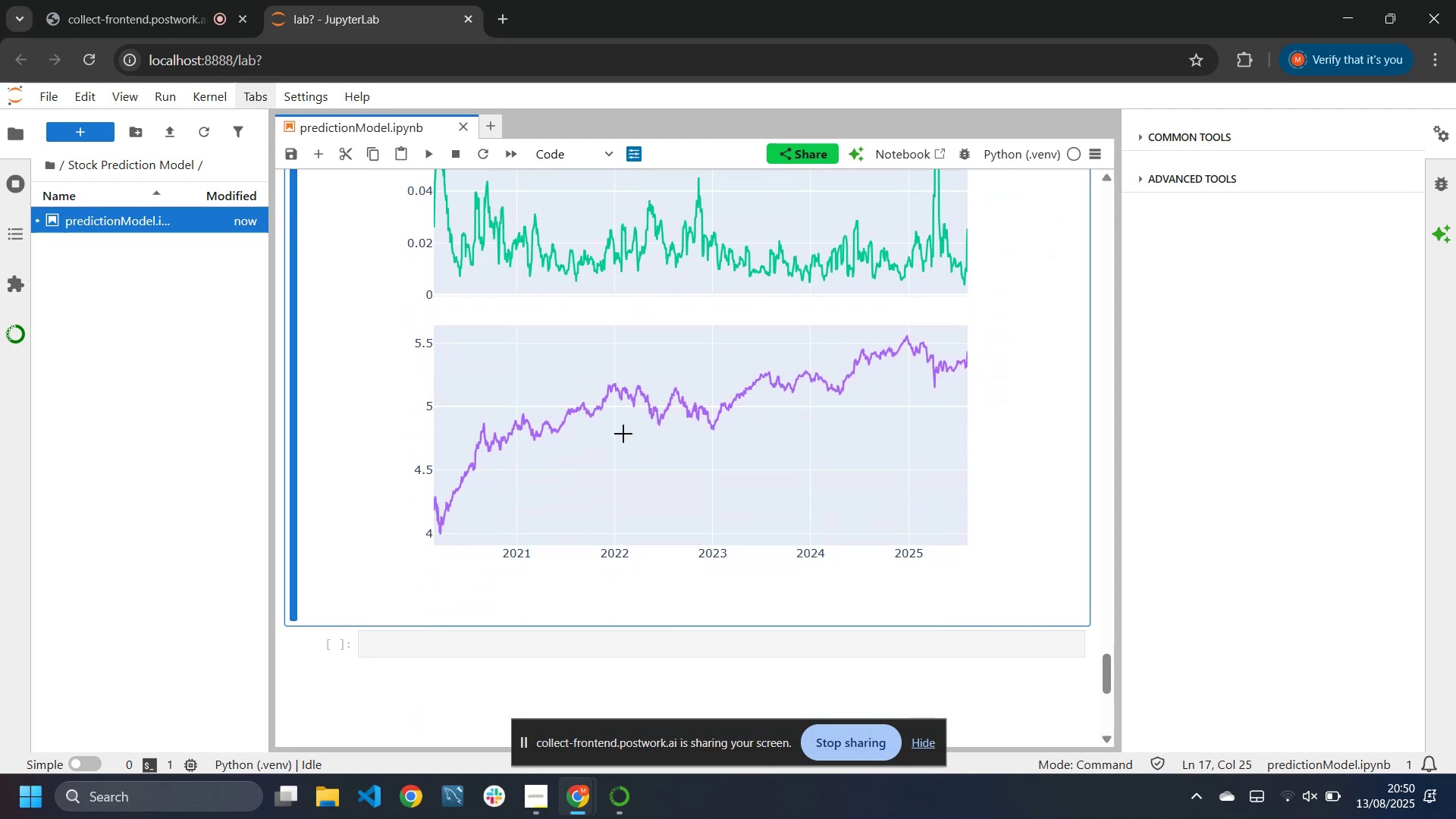 
scroll: coordinate [623, 434], scroll_direction: none, amount: 0.0
 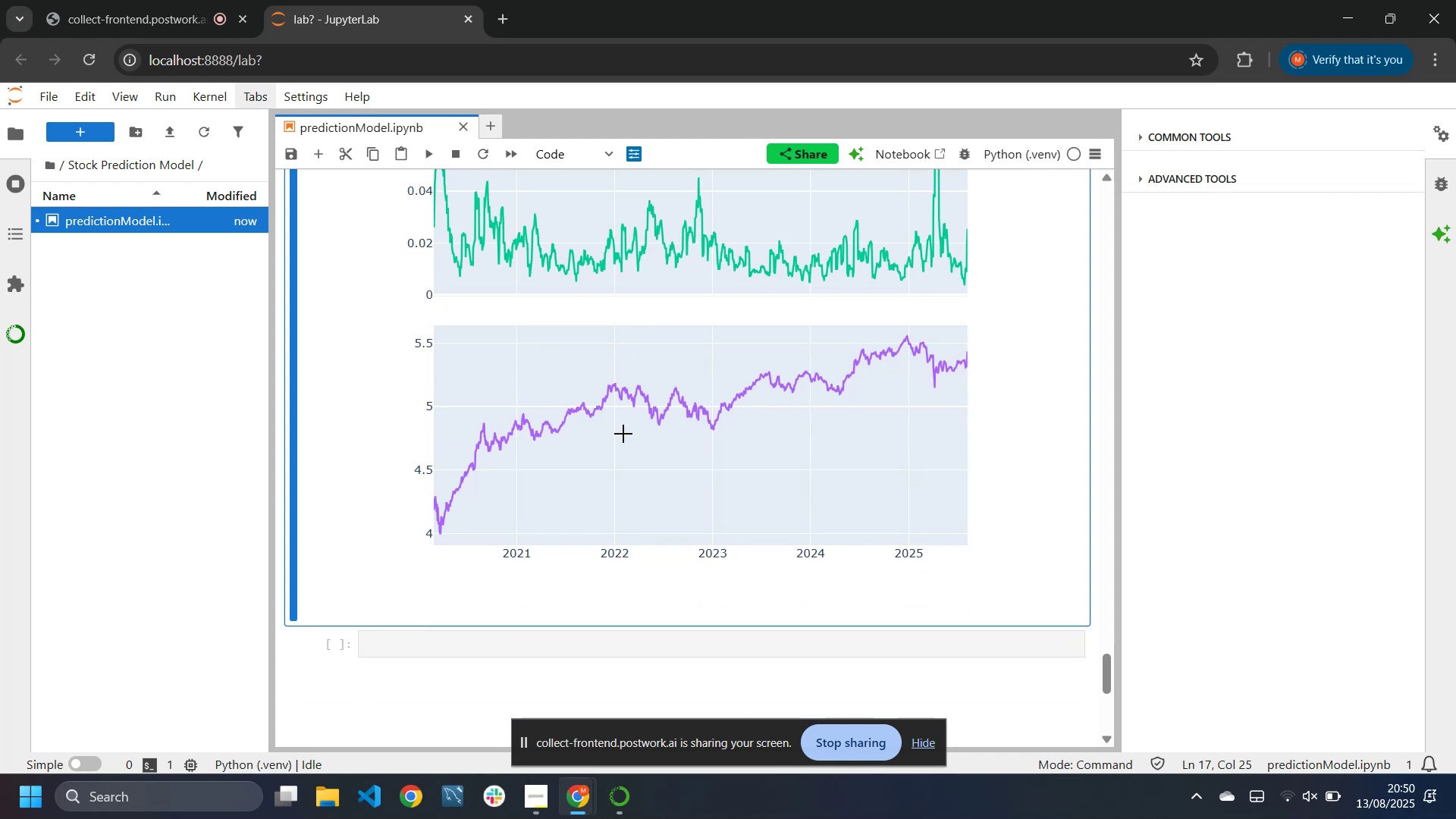 
scroll: coordinate [623, 434], scroll_direction: down, amount: 3.0
 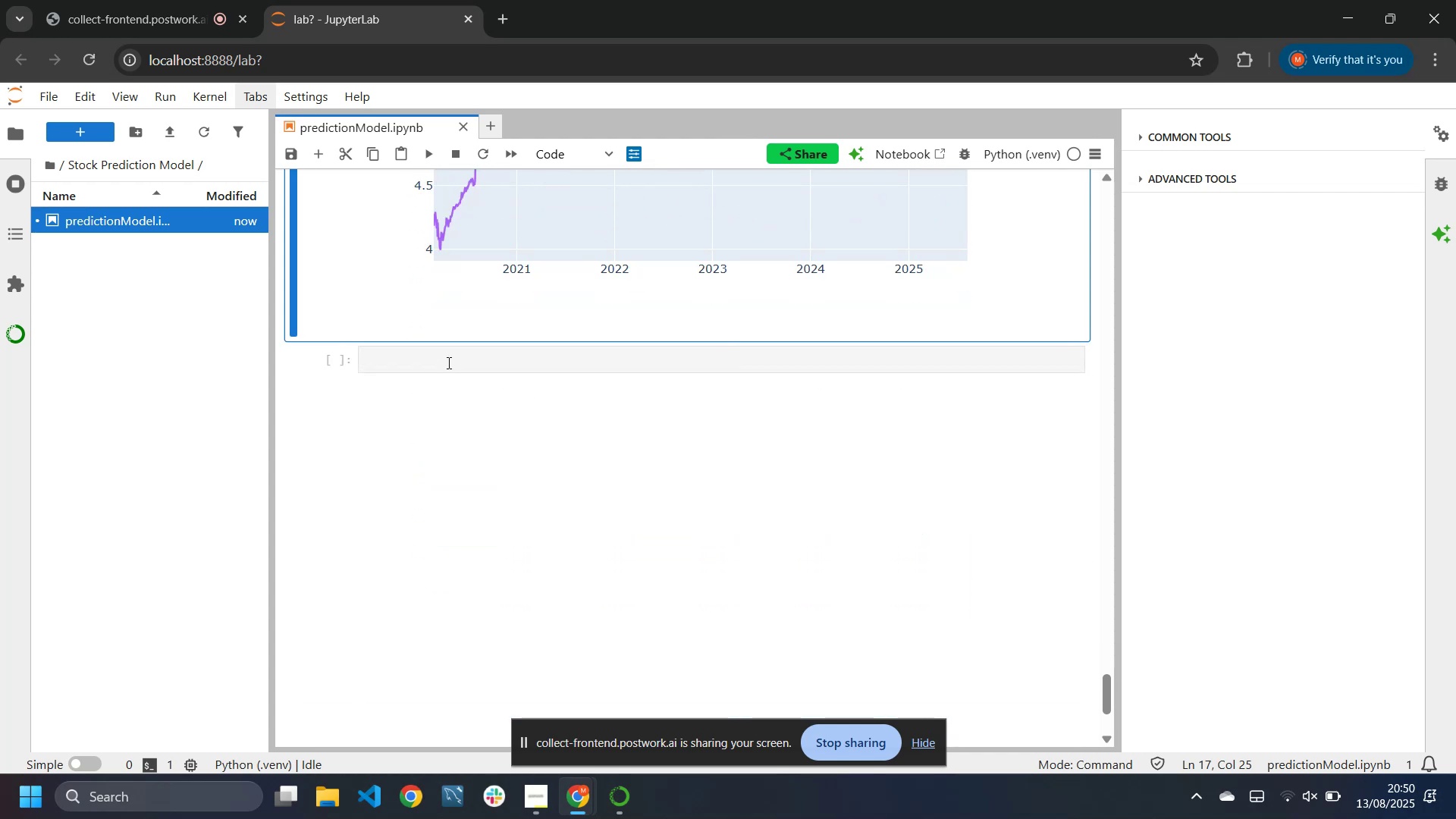 
left_click([443, 362])
 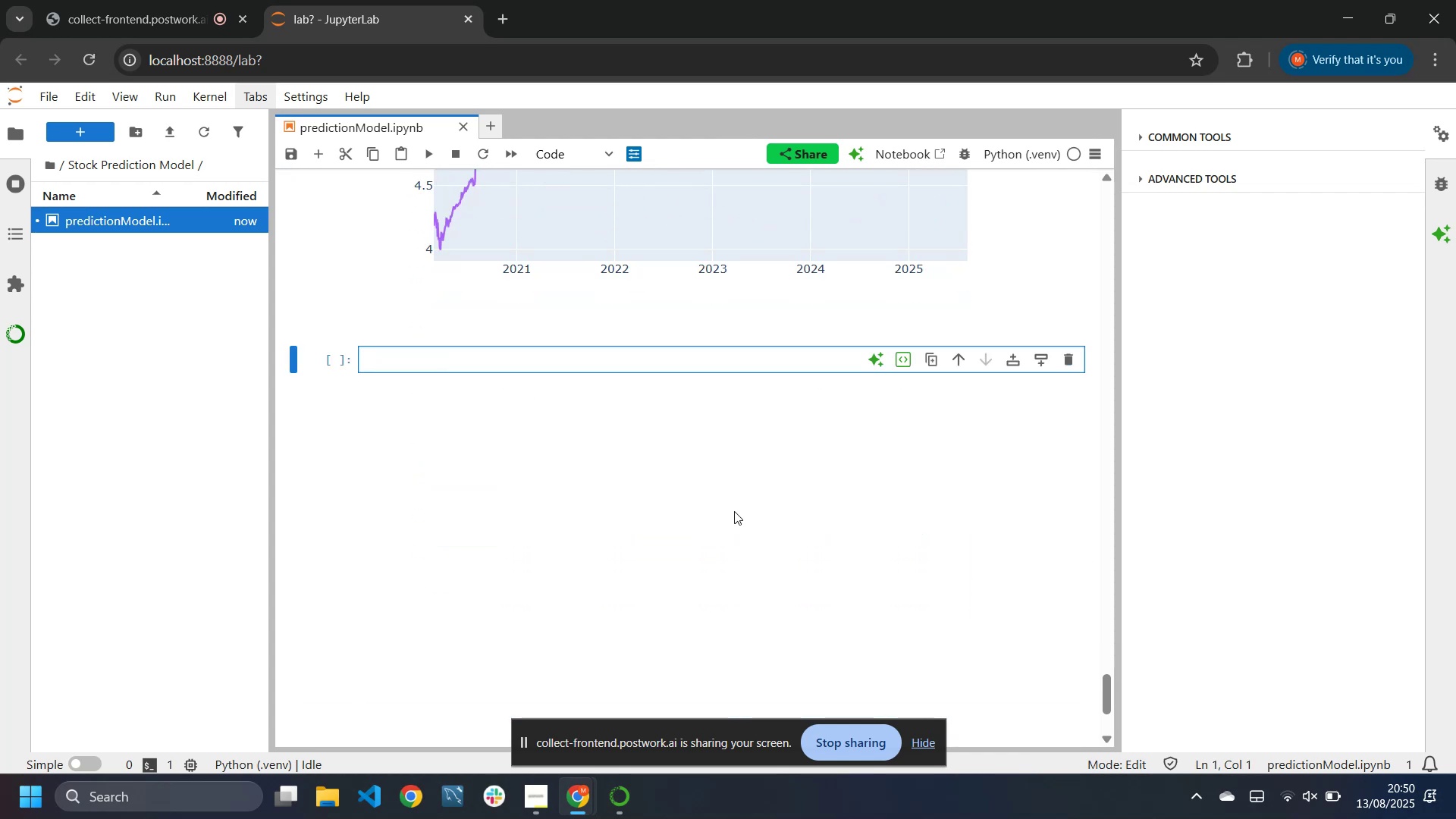 
type(pip install )
 